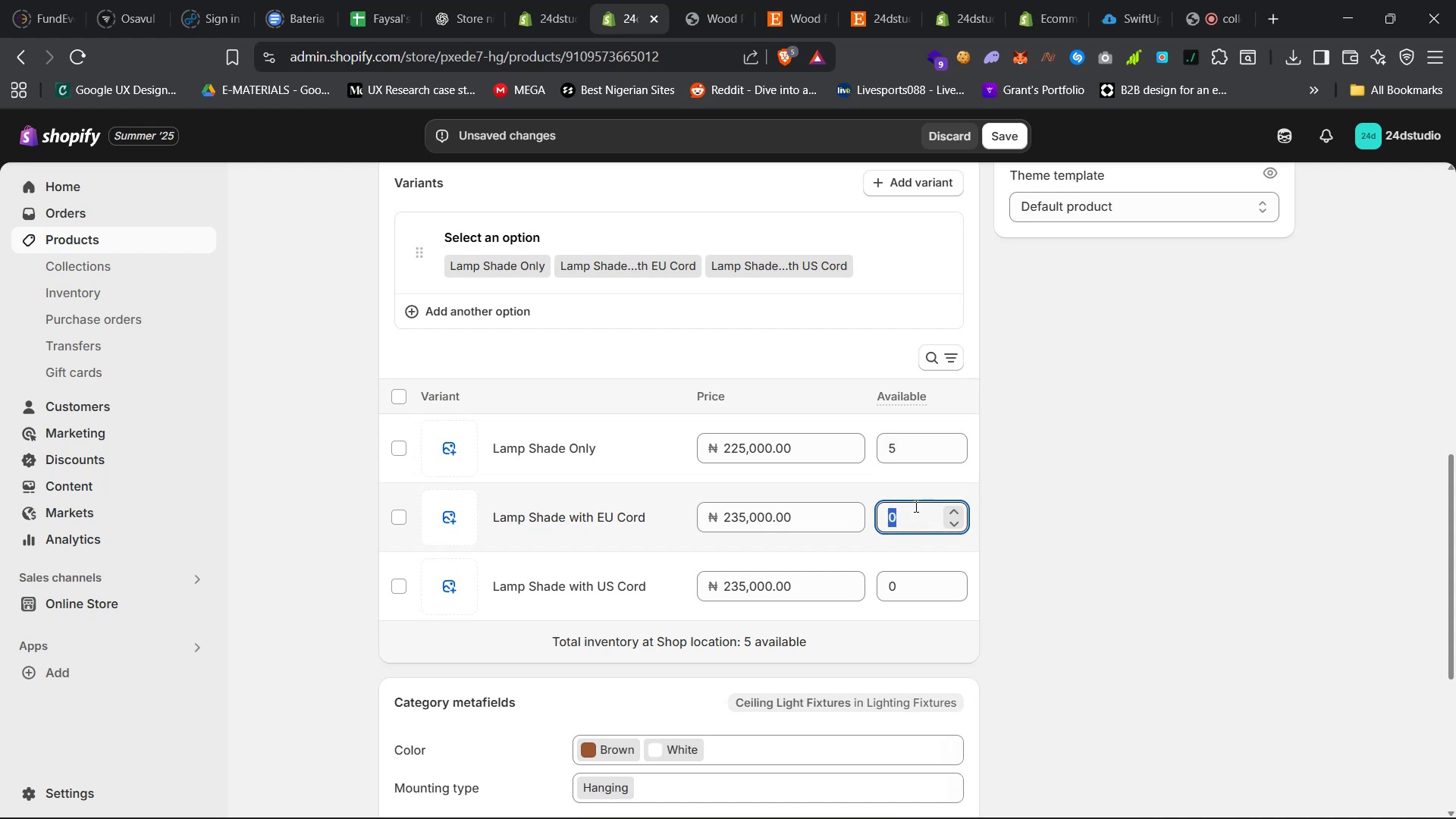 
key(5)
 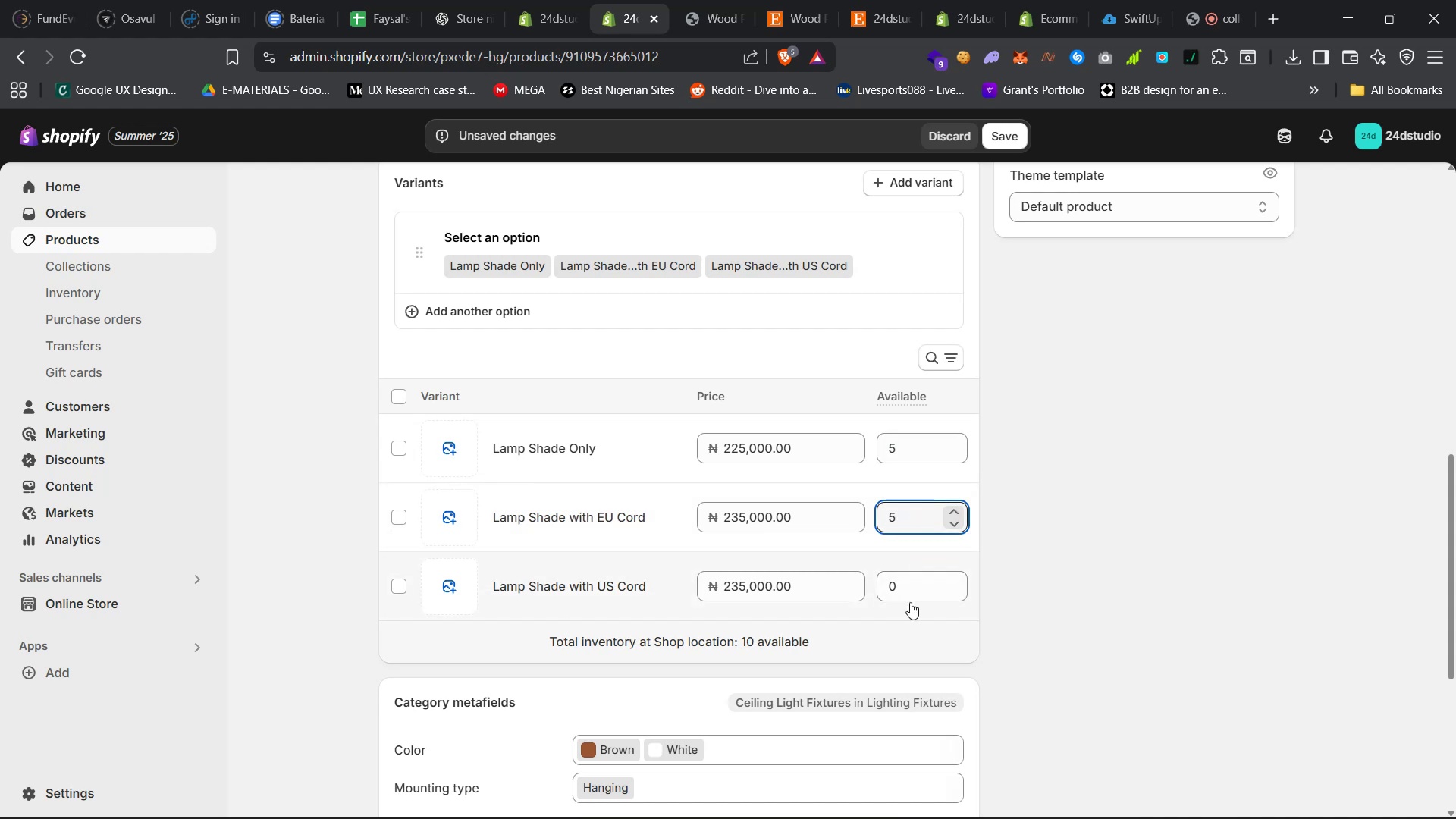 
left_click([908, 587])
 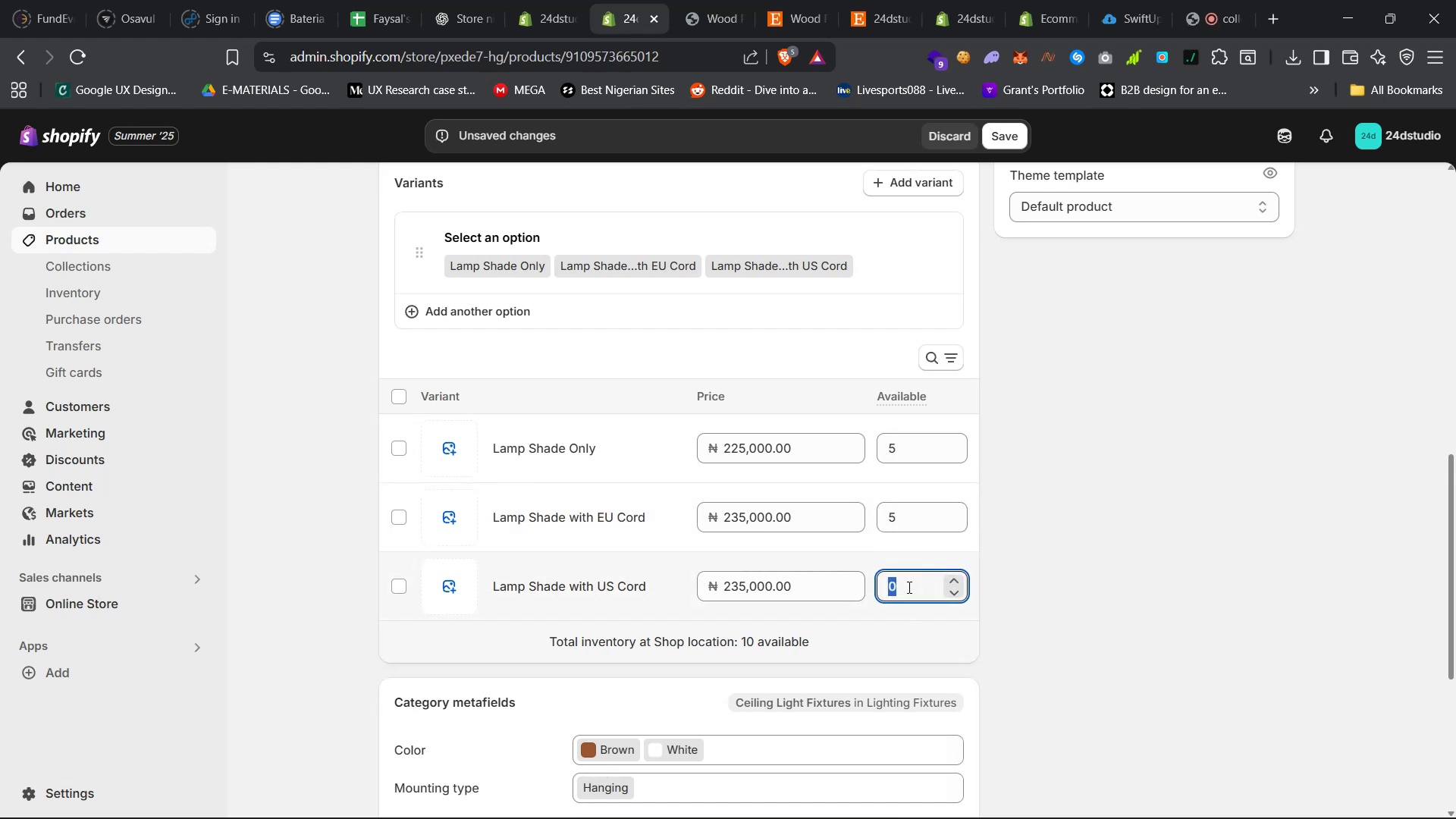 
key(5)
 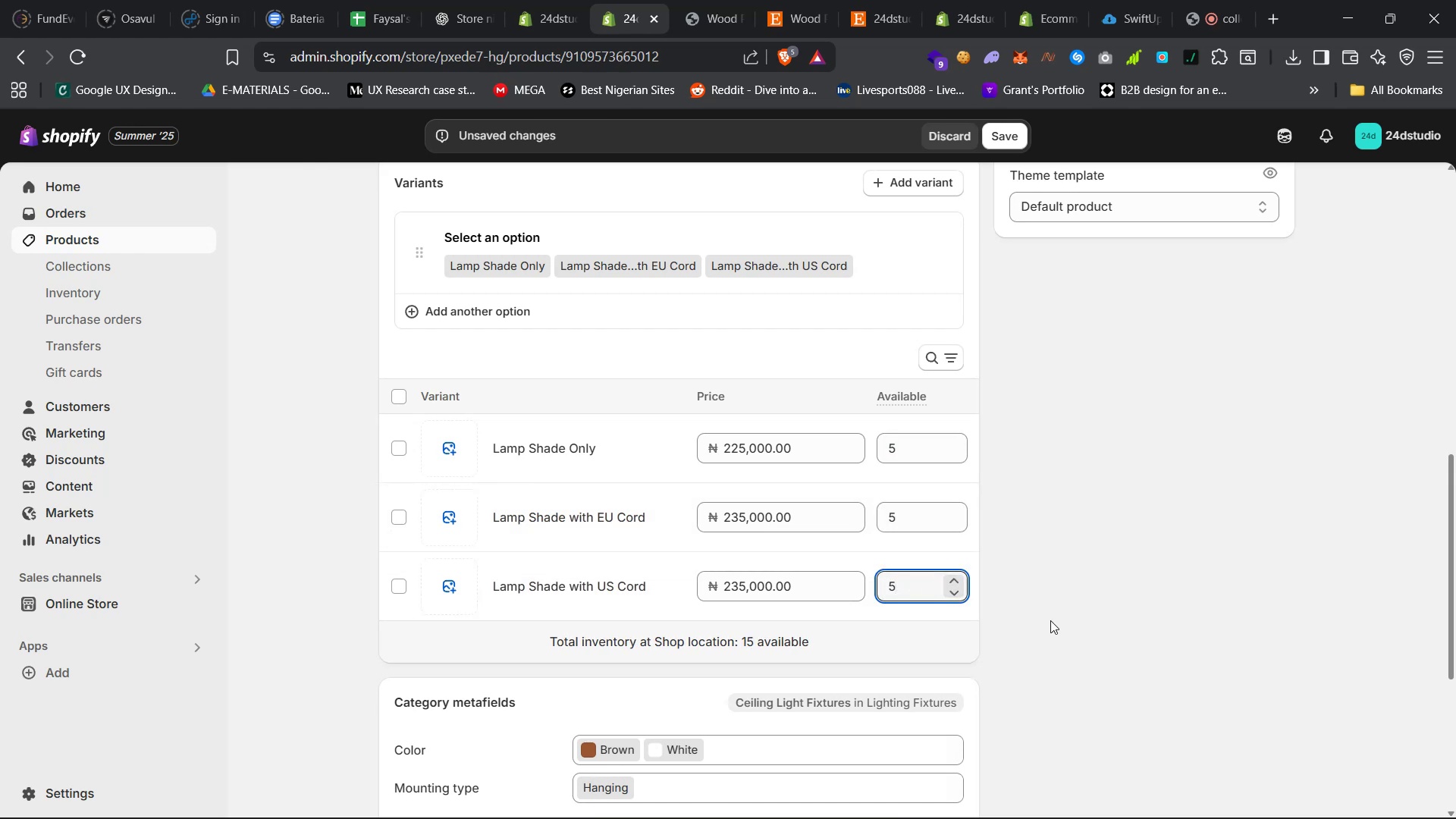 
scroll: coordinate [1050, 620], scroll_direction: up, amount: 28.0
 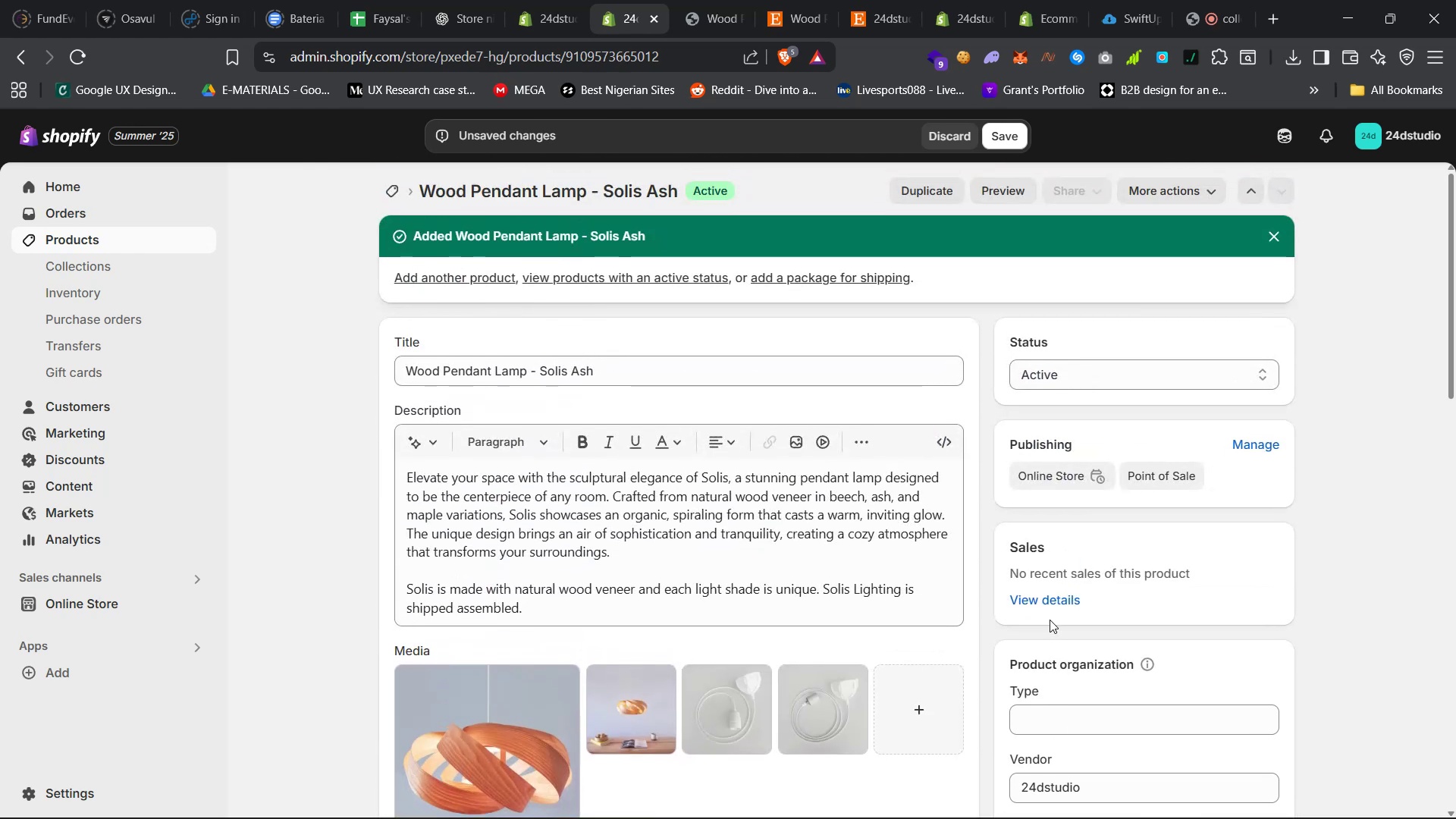 
scroll: coordinate [669, 495], scroll_direction: down, amount: 49.0
 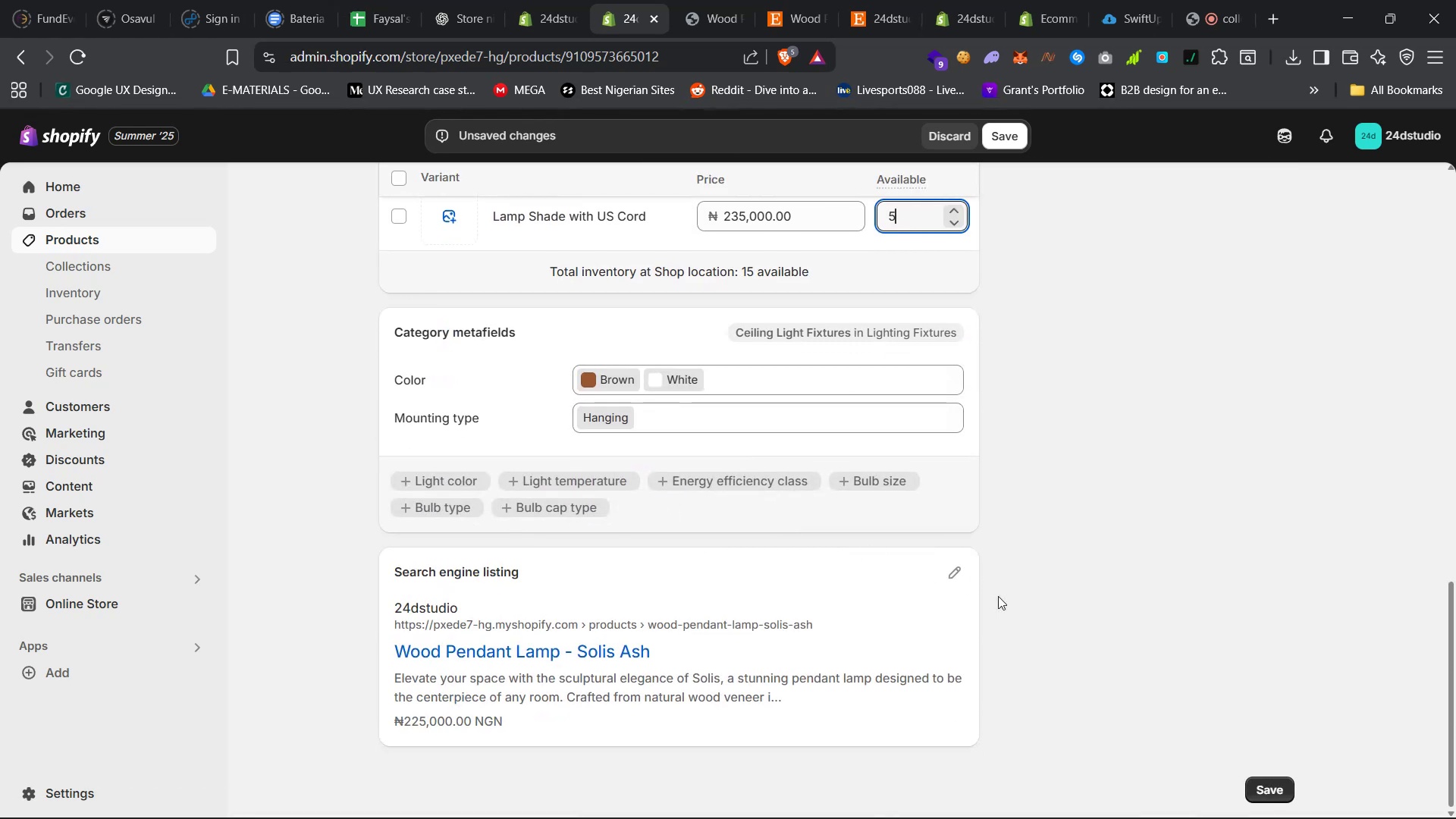 
scroll: coordinate [1013, 617], scroll_direction: up, amount: 19.0
 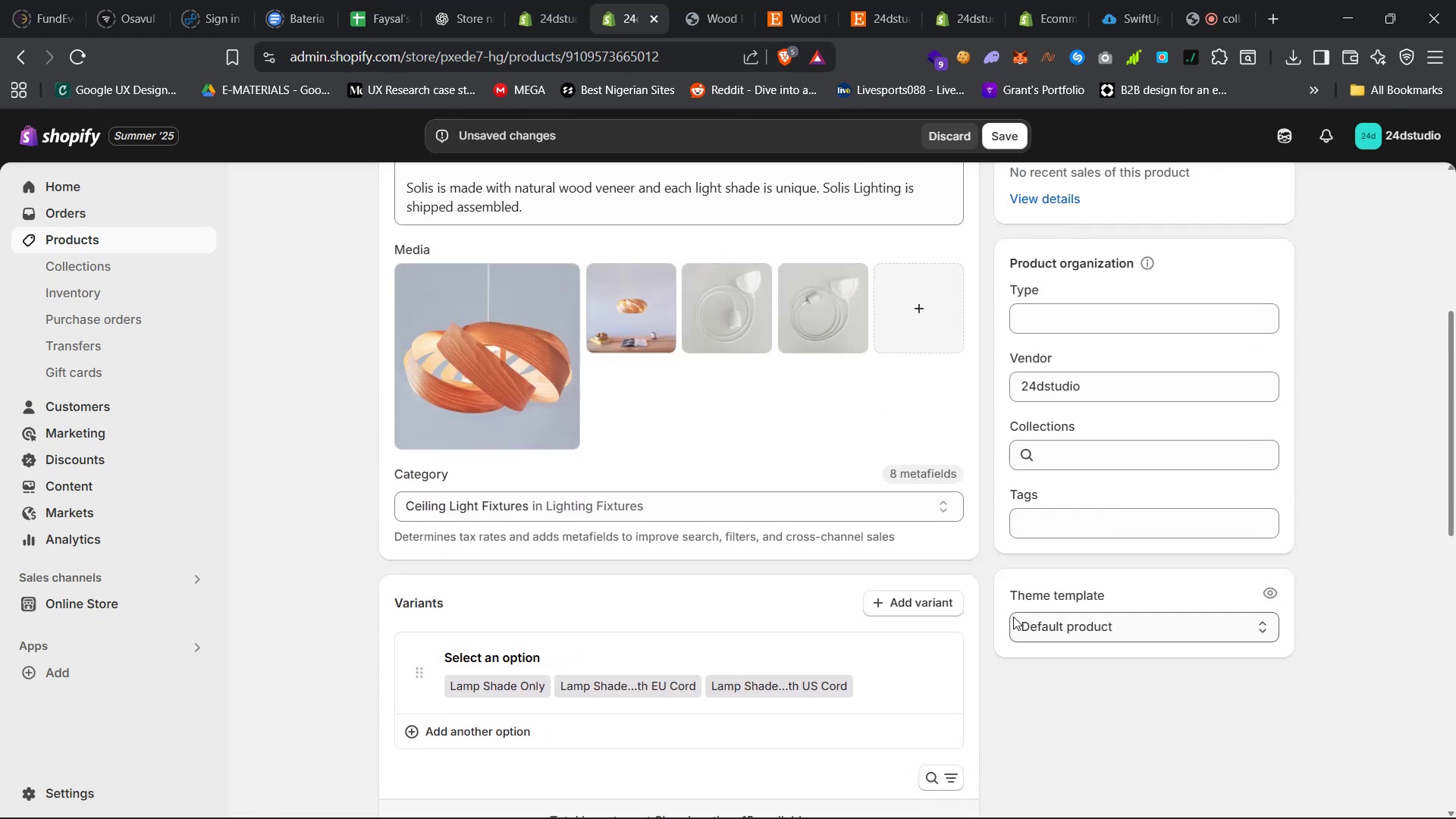 
scroll: coordinate [1012, 617], scroll_direction: down, amount: 36.0
 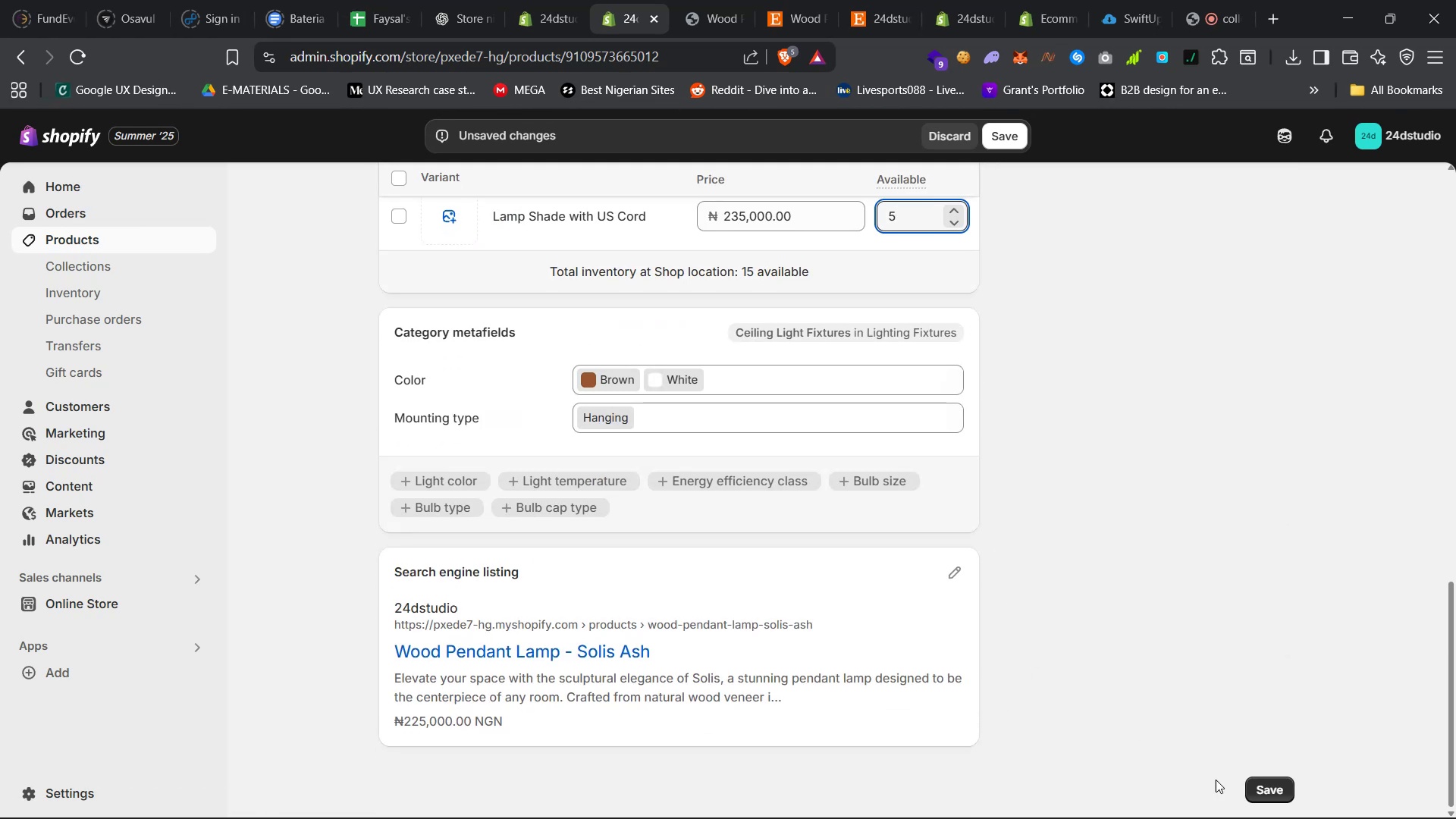 
left_click([1263, 784])
 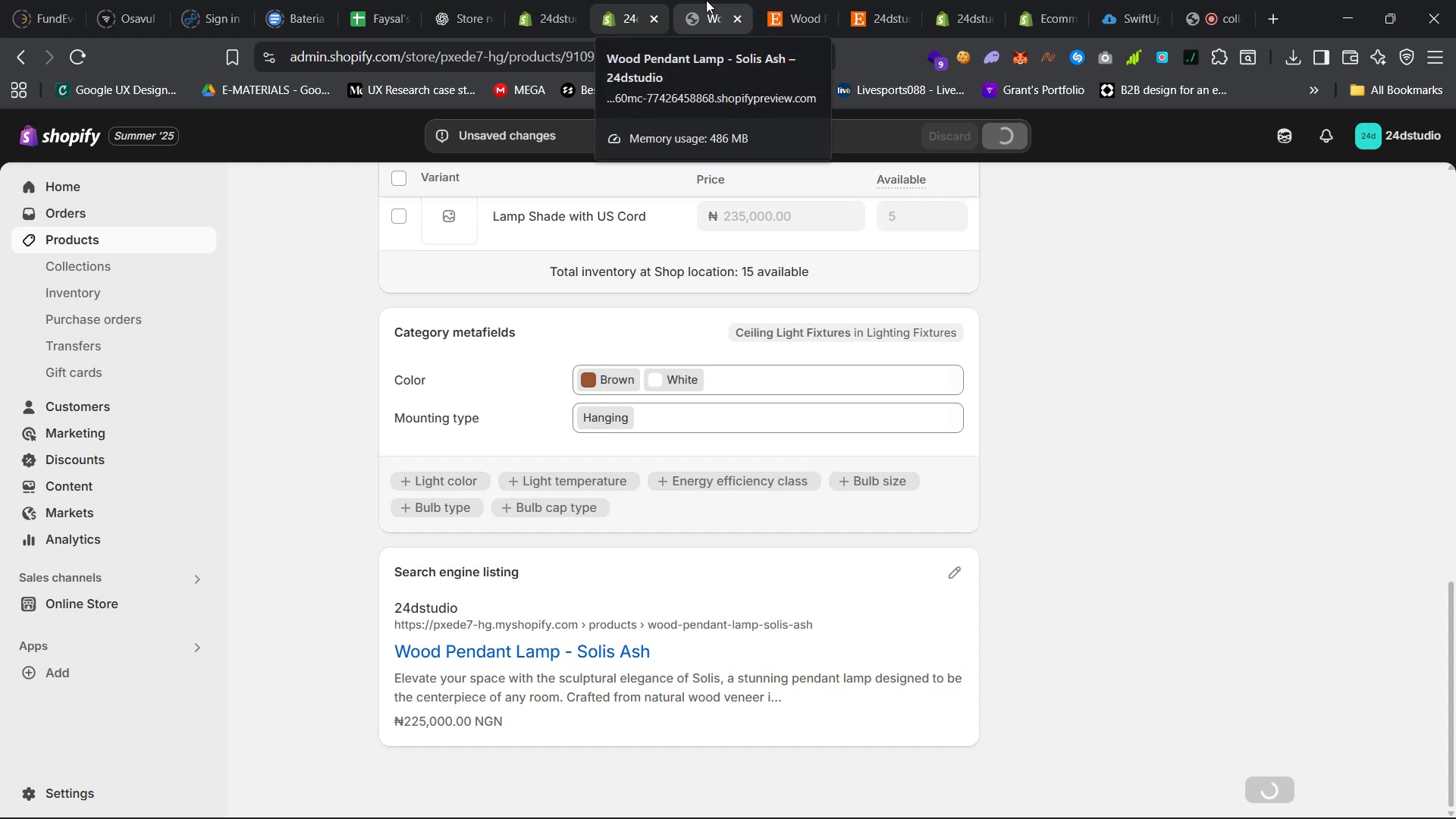 
wait(5.27)
 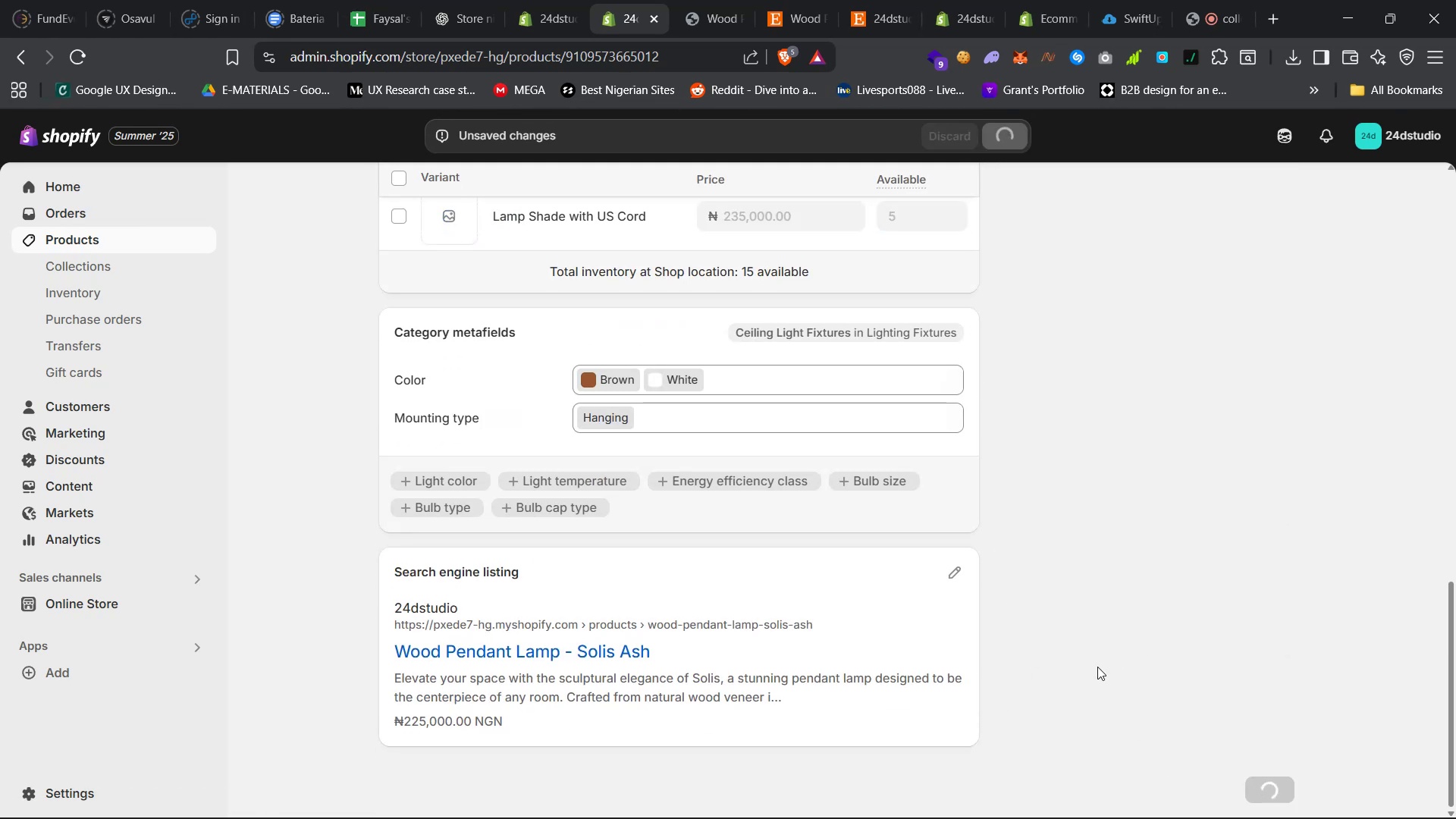 
left_click([706, 0])
 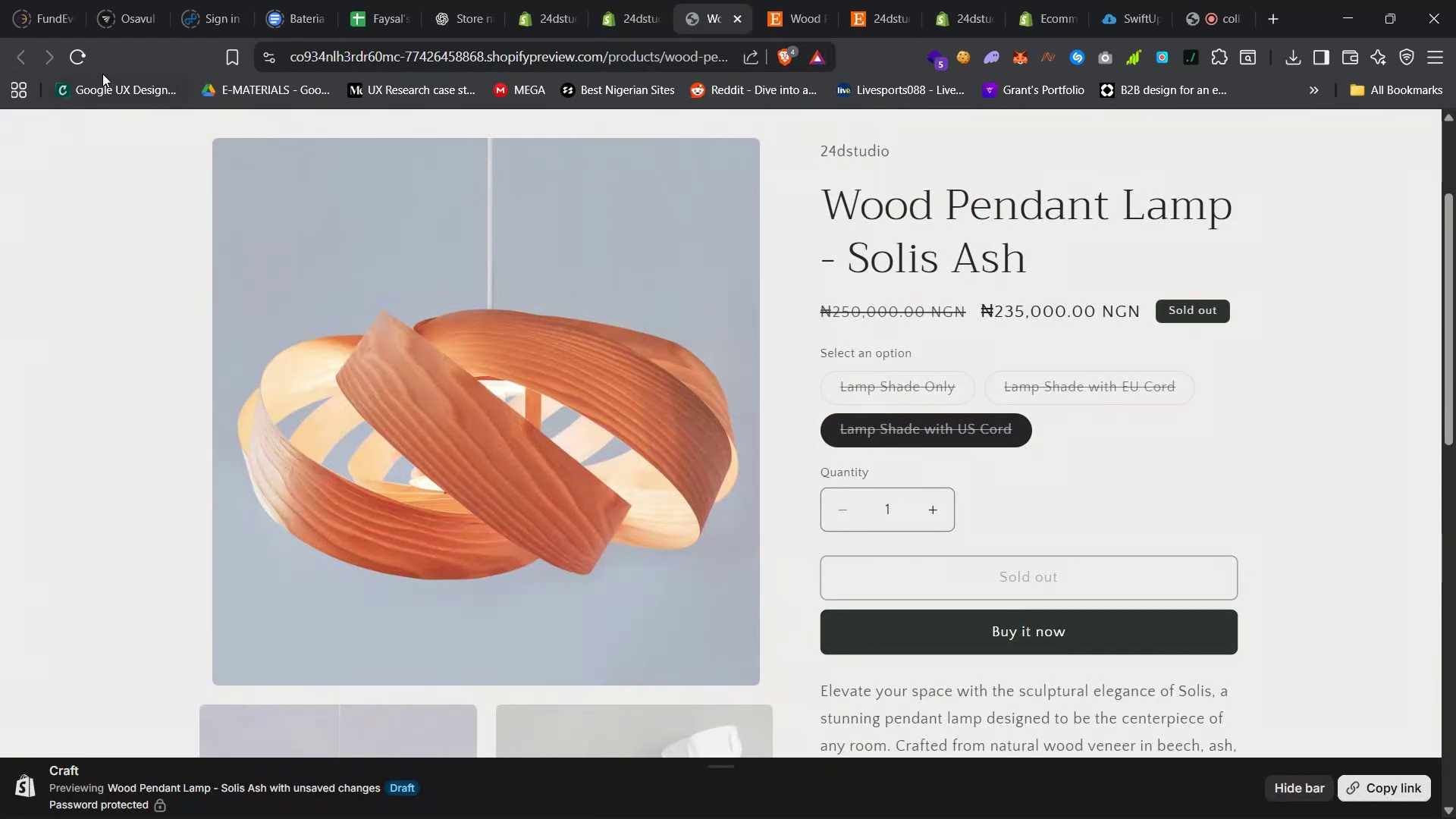 
left_click([82, 53])
 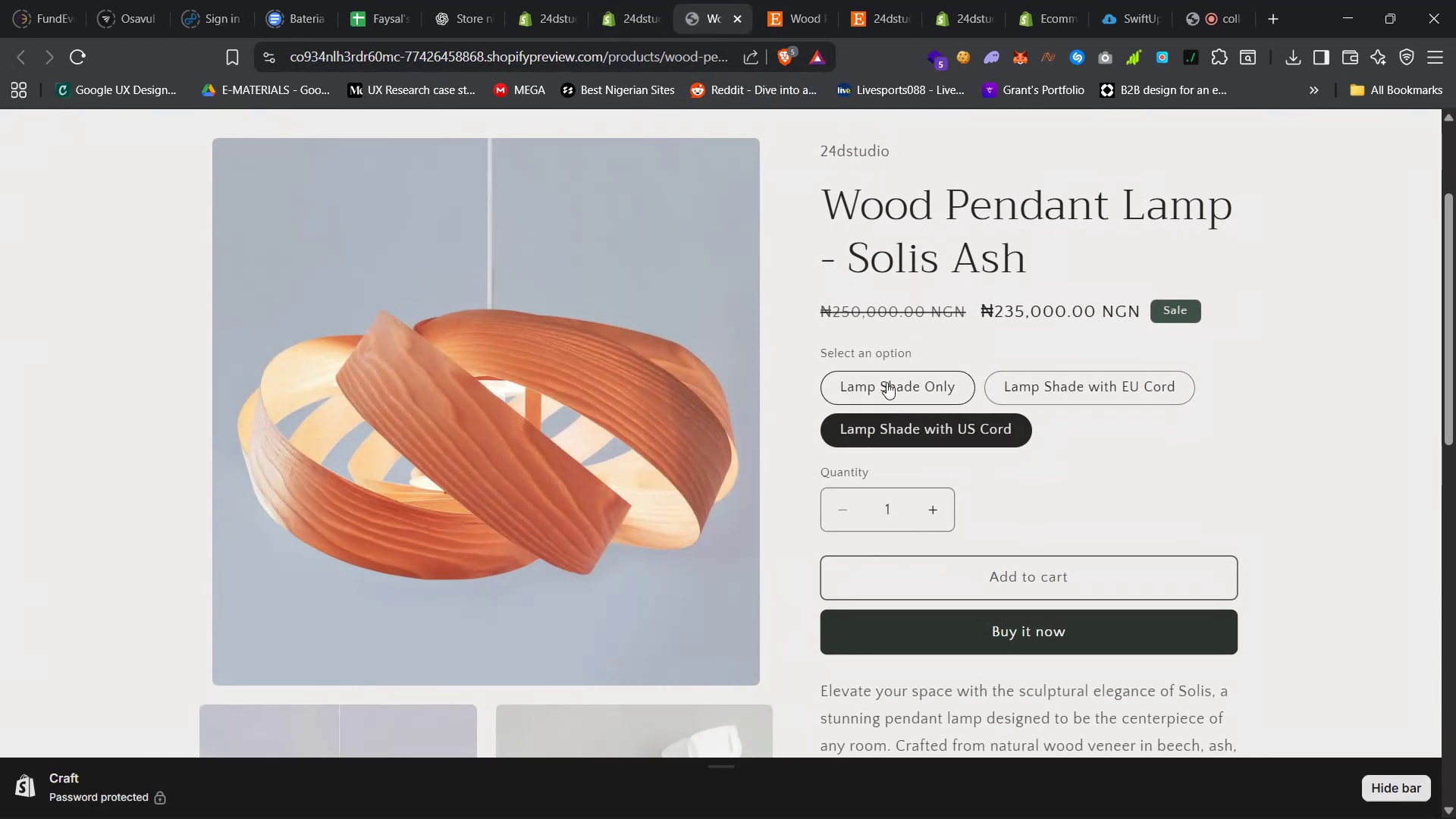 
left_click([1059, 384])
 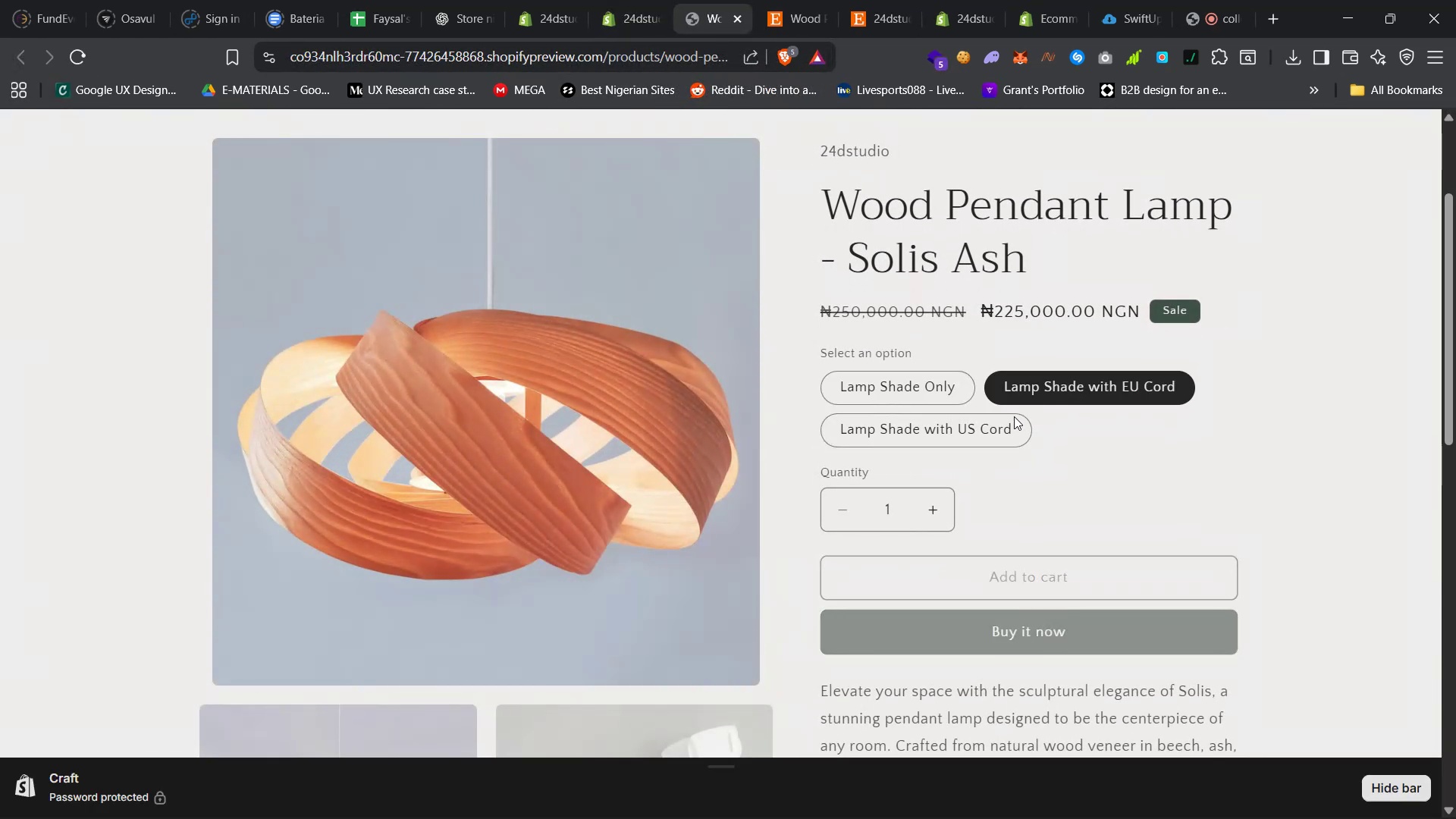 
double_click([1012, 418])
 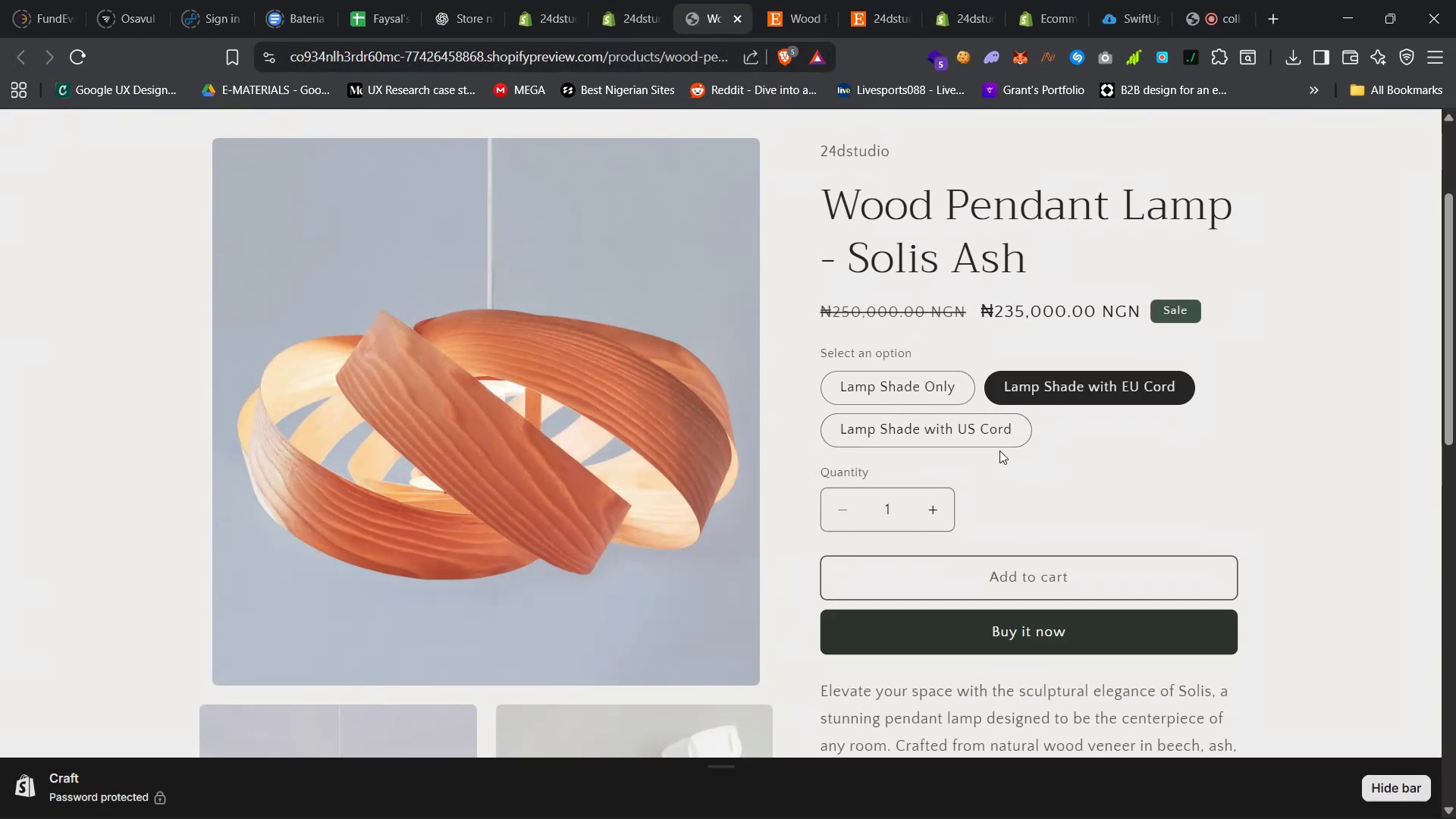 
left_click([996, 437])
 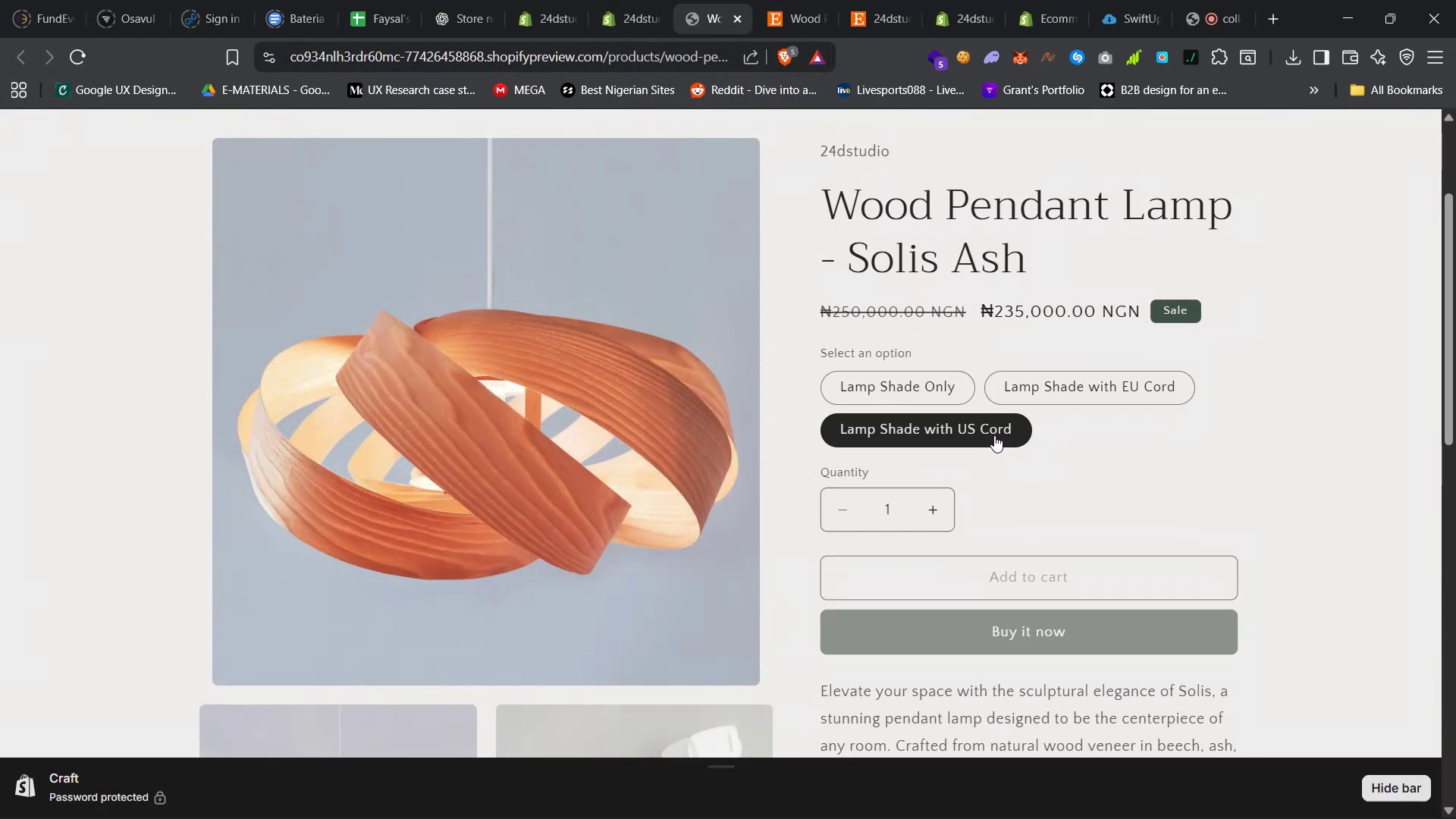 
scroll: coordinate [994, 435], scroll_direction: down, amount: 18.0
 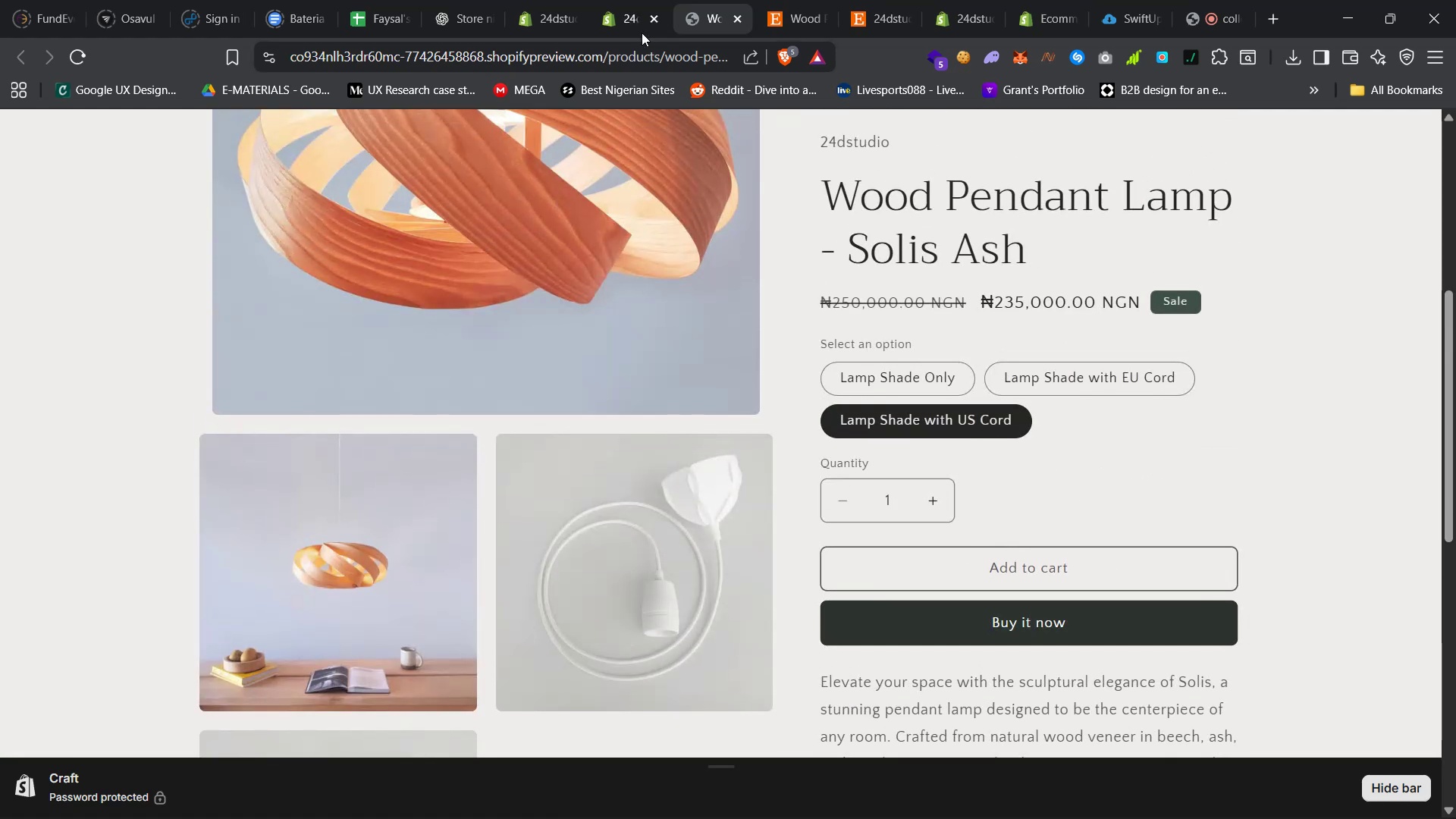 
left_click([605, 0])
 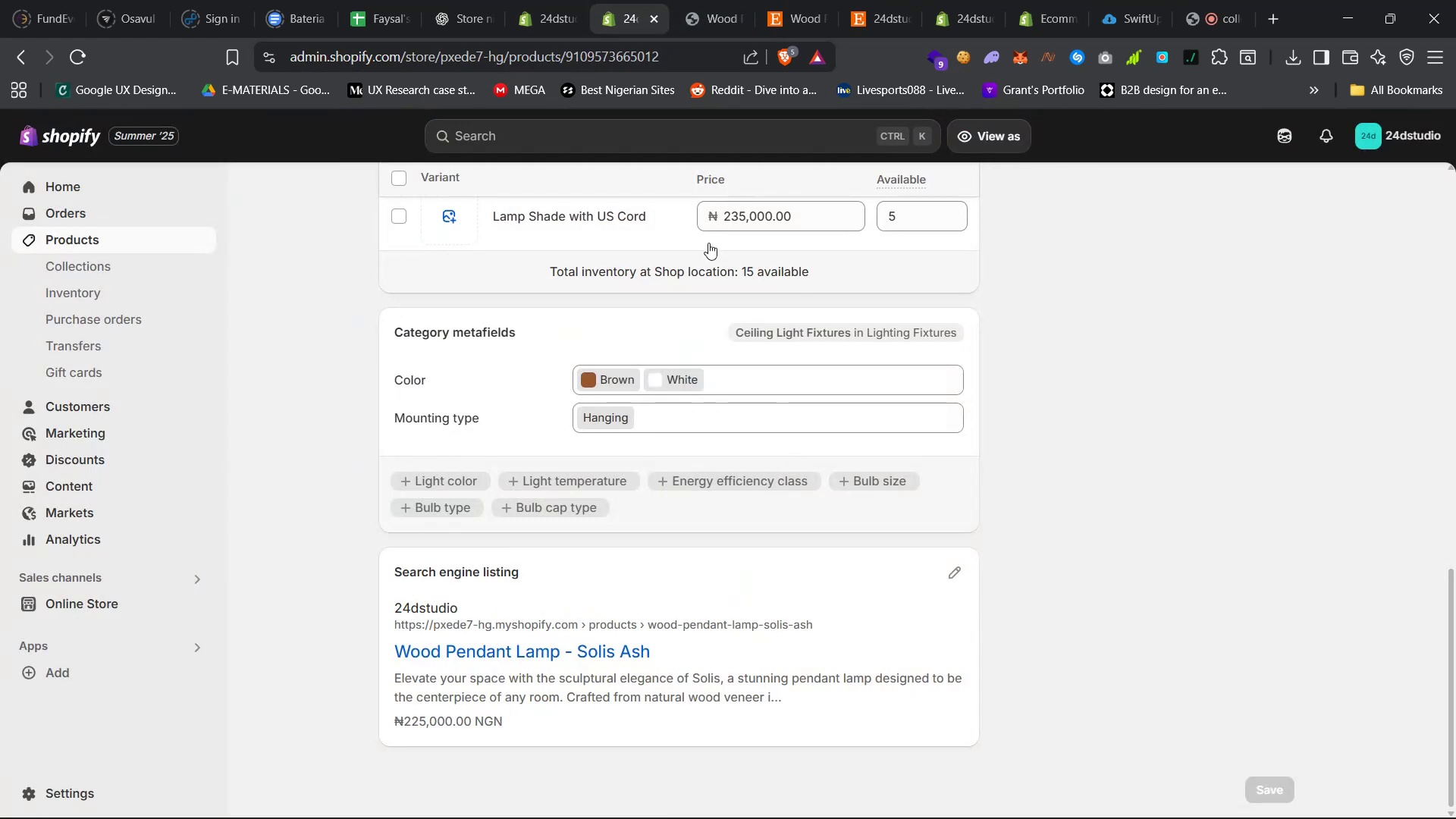 
left_click([658, 18])
 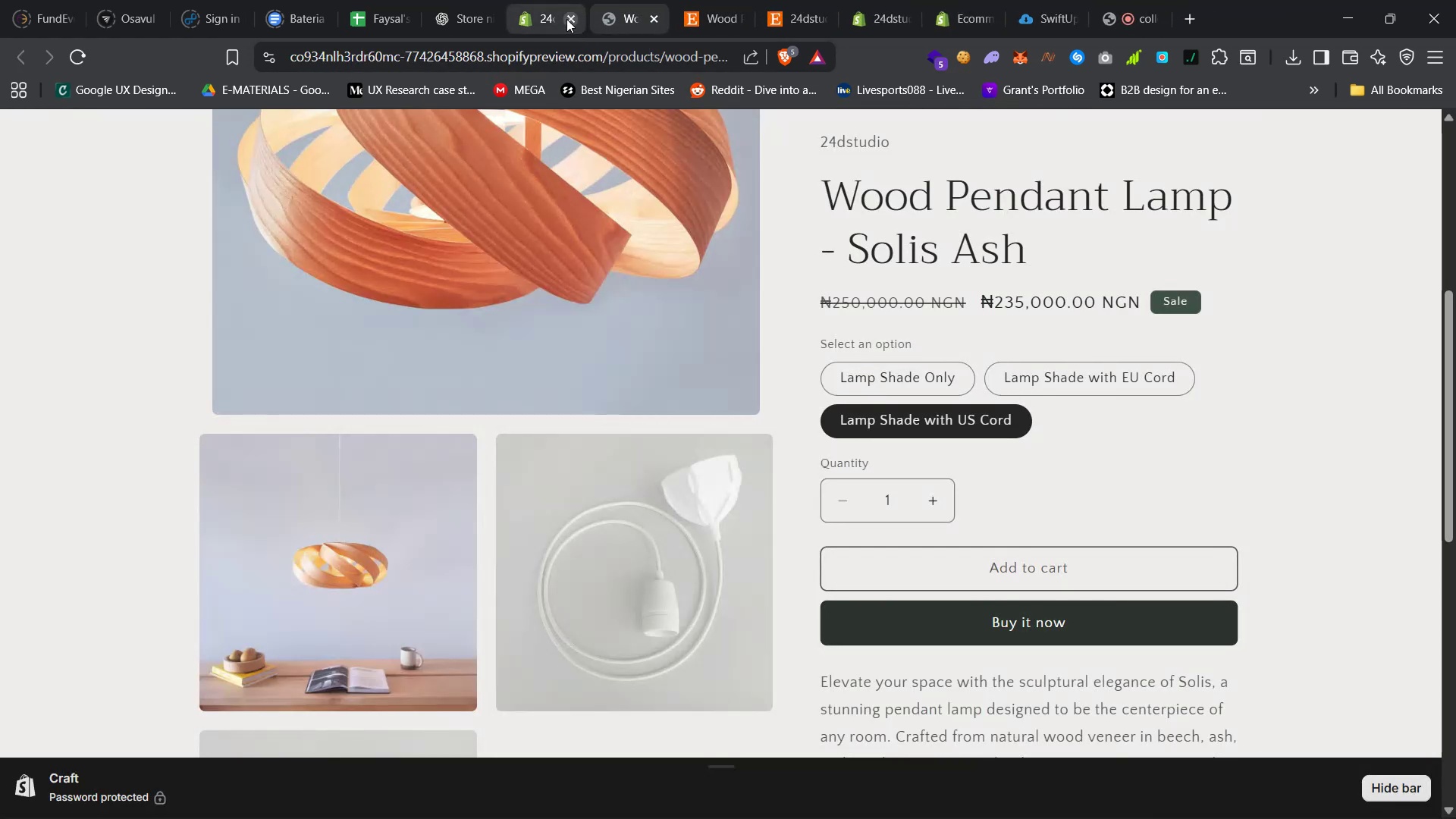 
left_click([544, 2])
 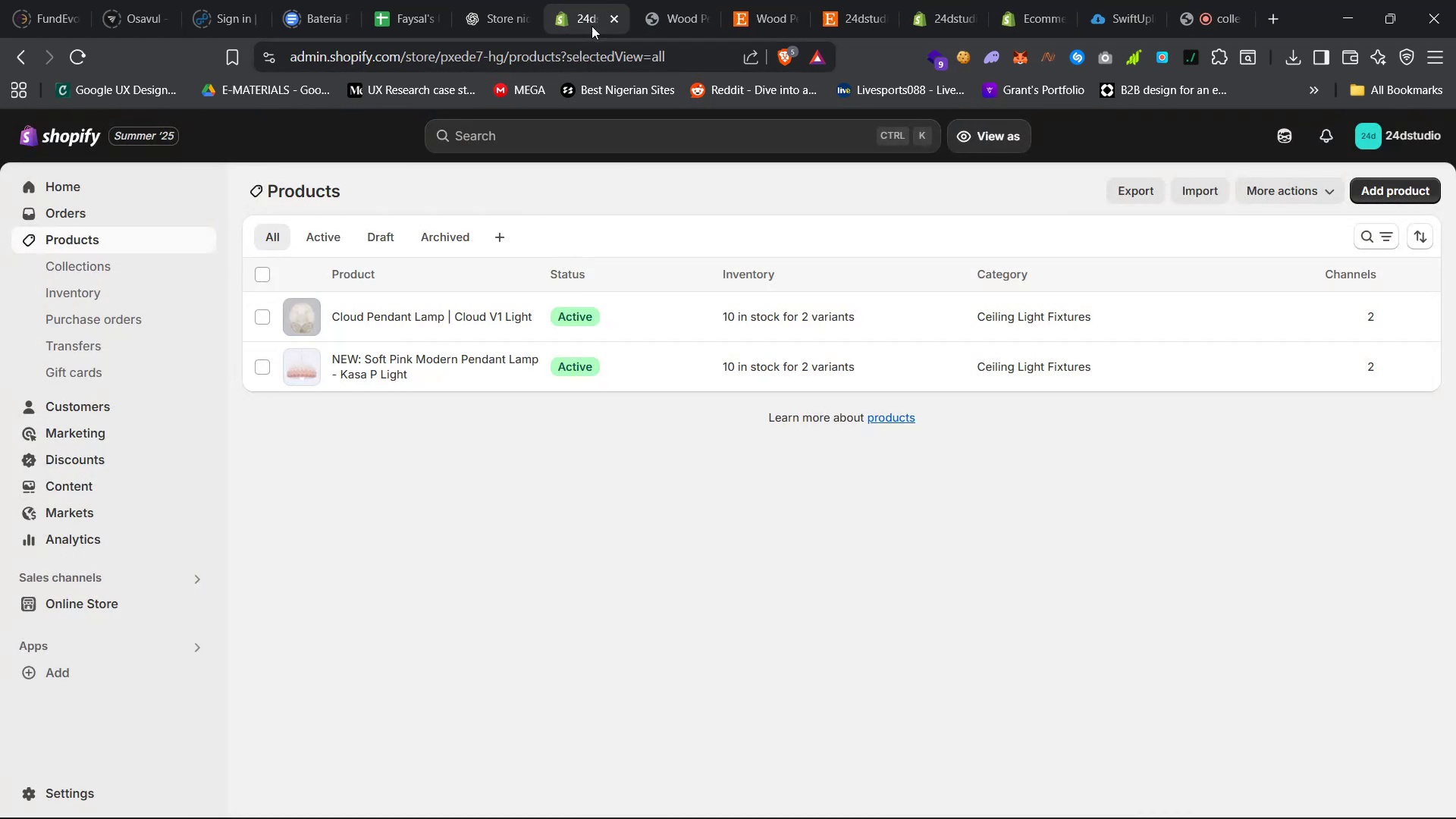 
left_click([664, 0])
 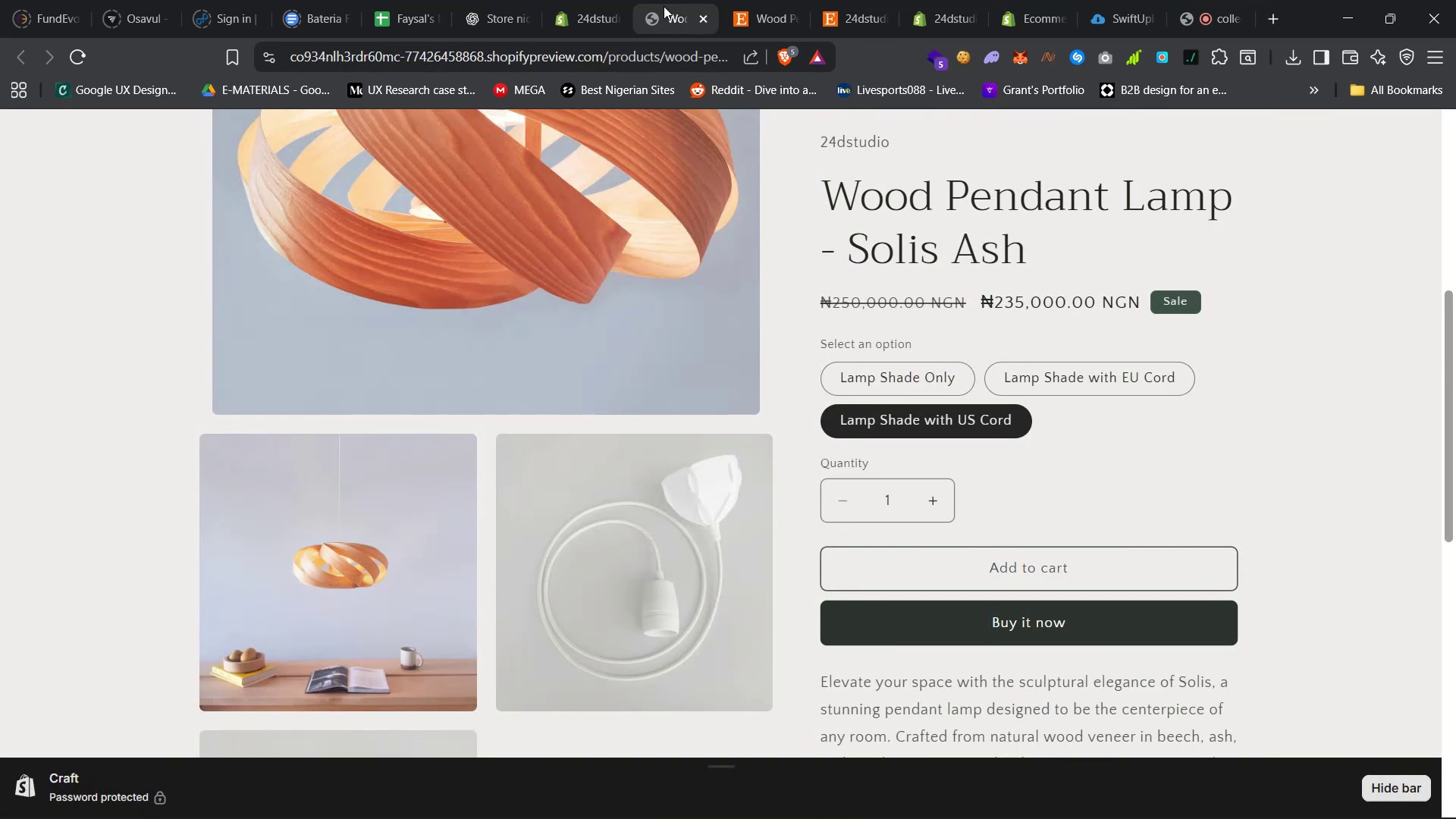 
left_click([571, 0])
 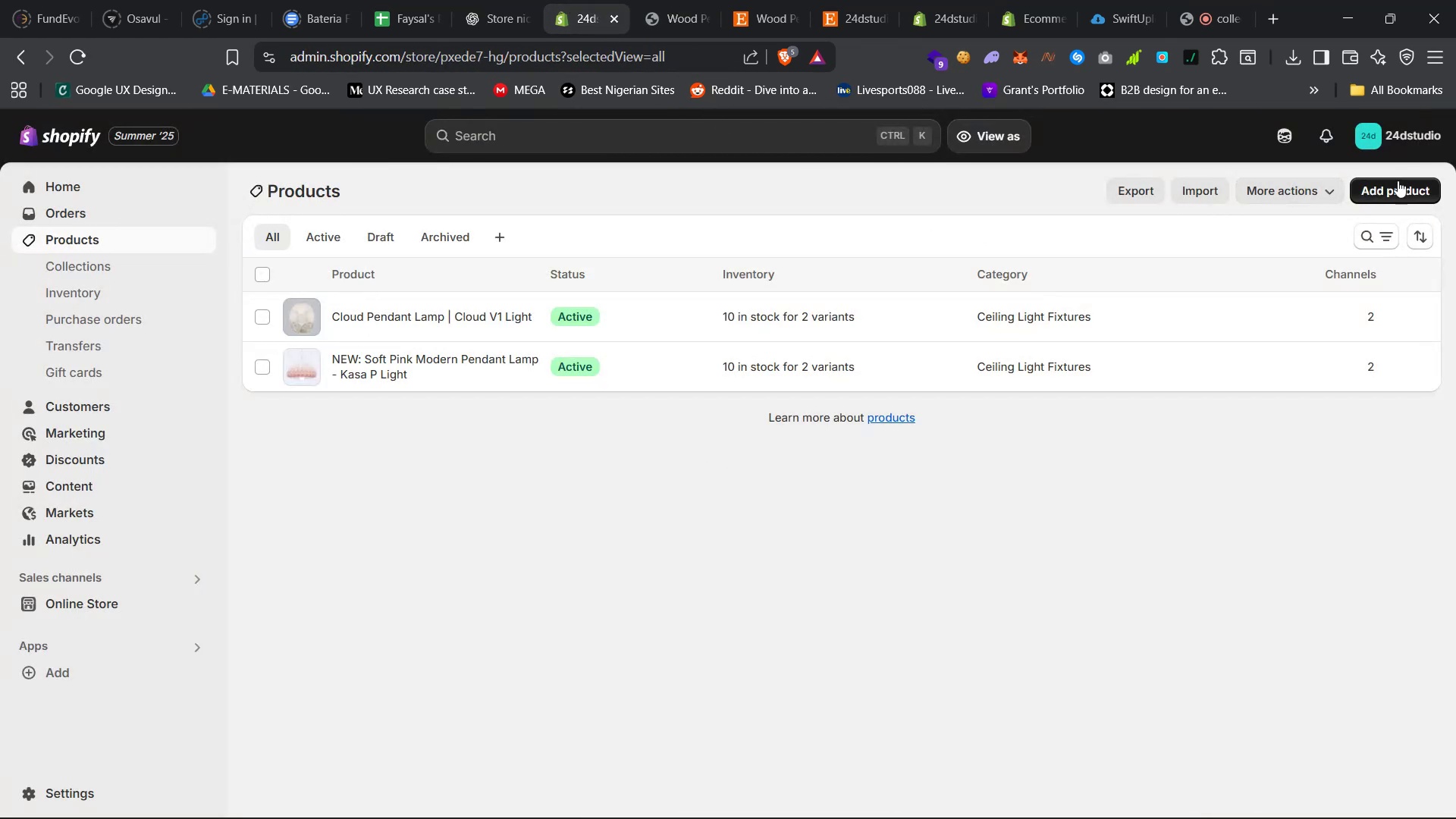 
right_click([1394, 187])
 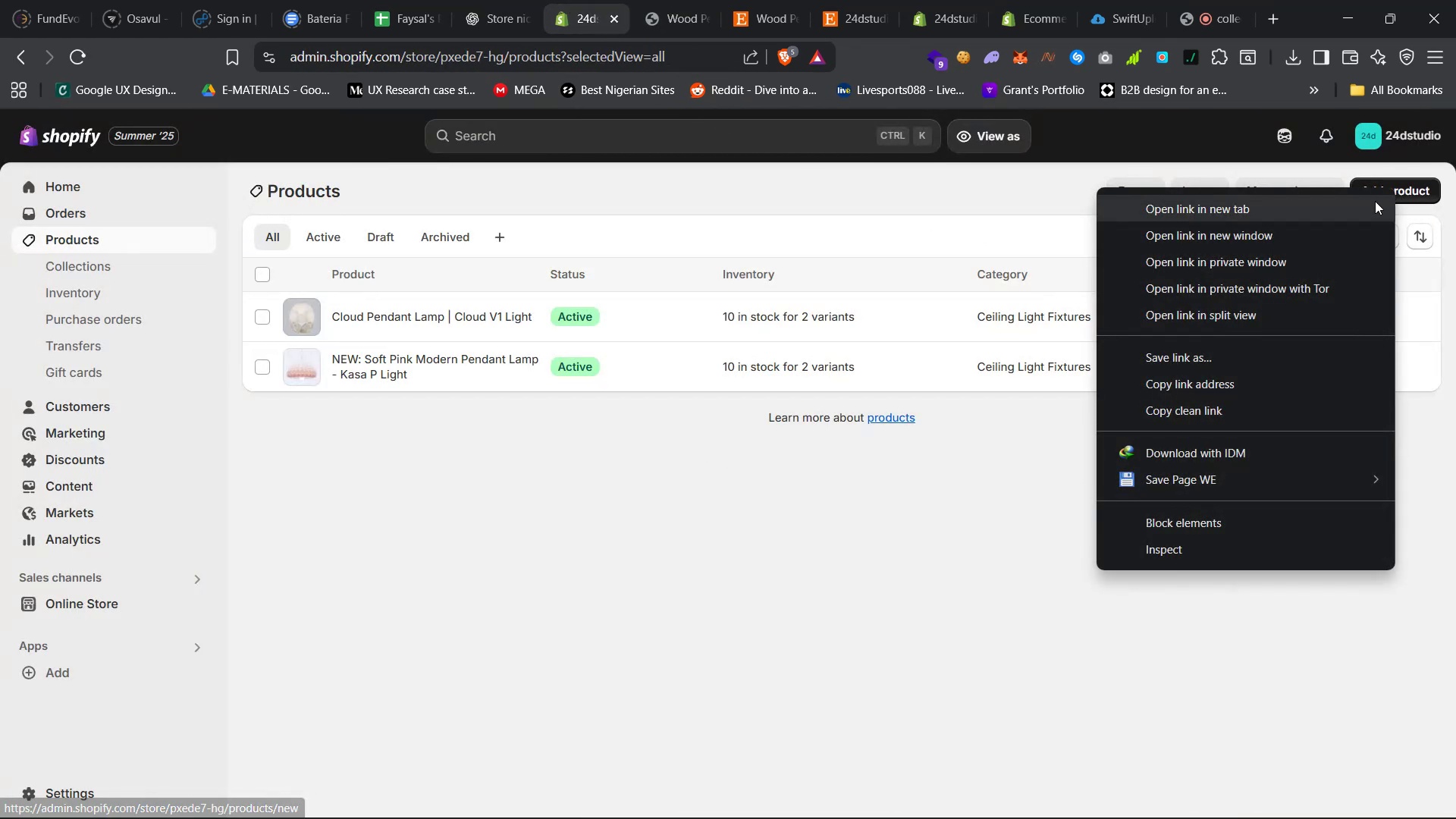 
left_click([1366, 202])
 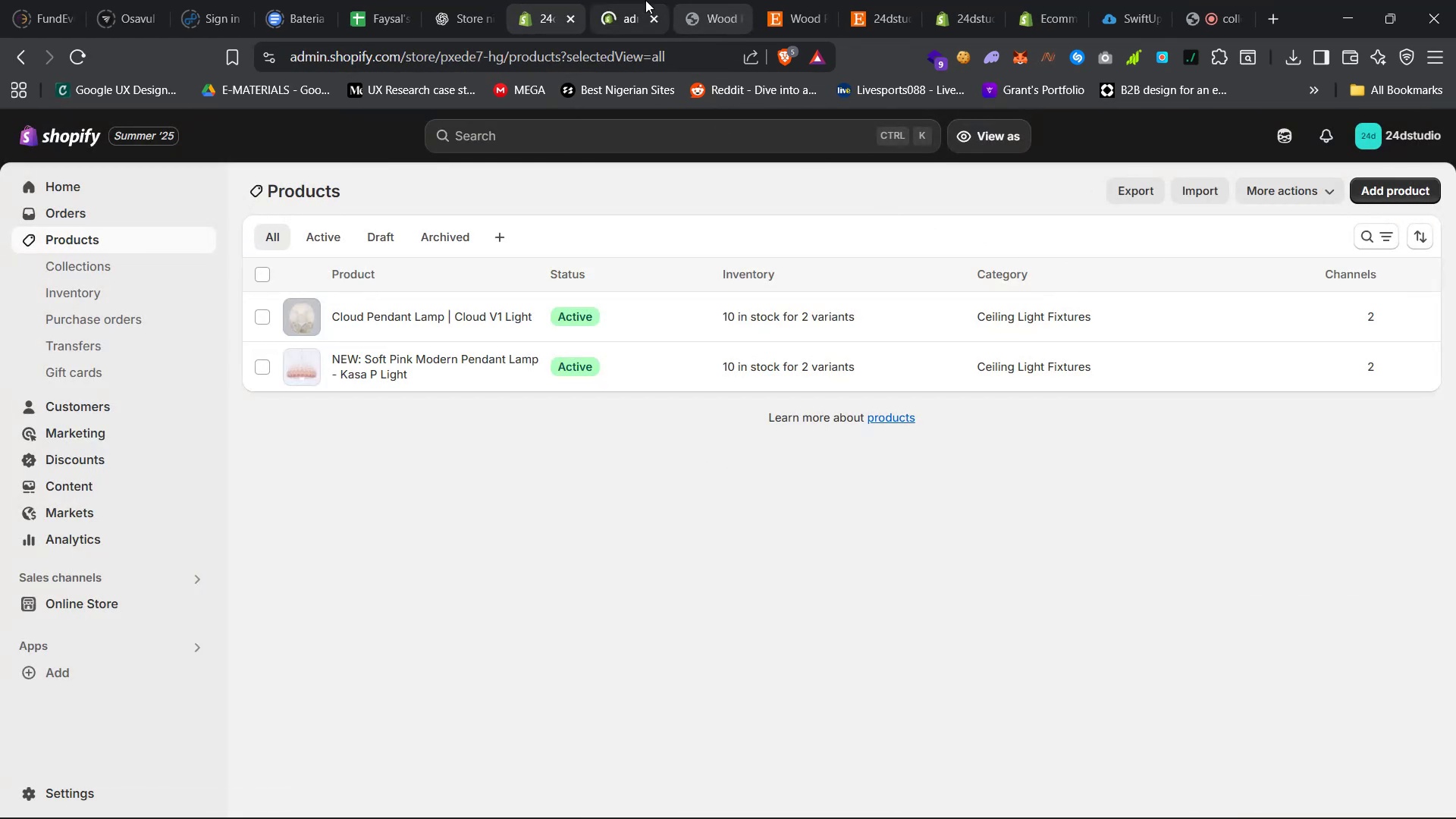 
left_click([604, 0])
 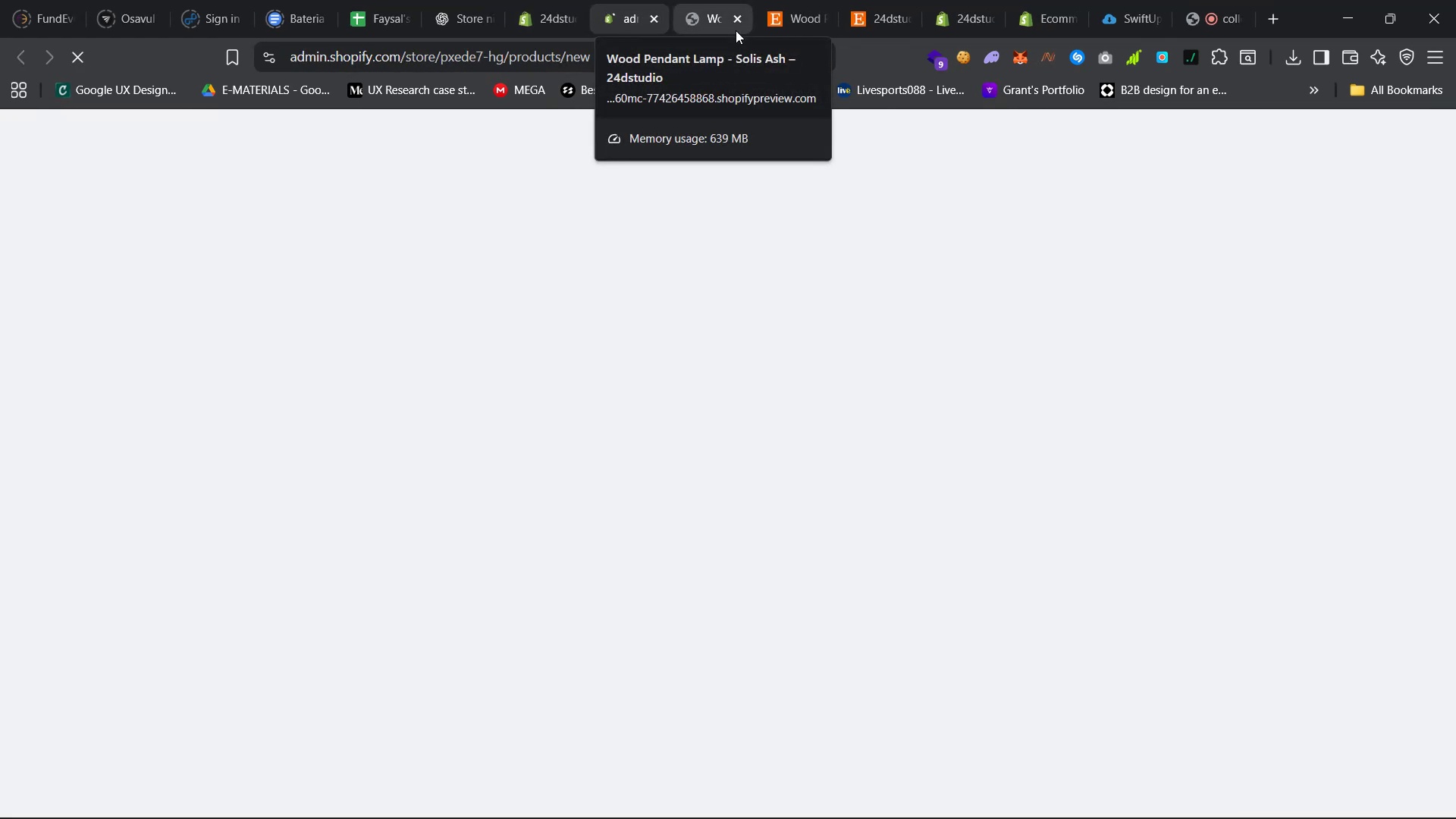 
left_click([736, 24])
 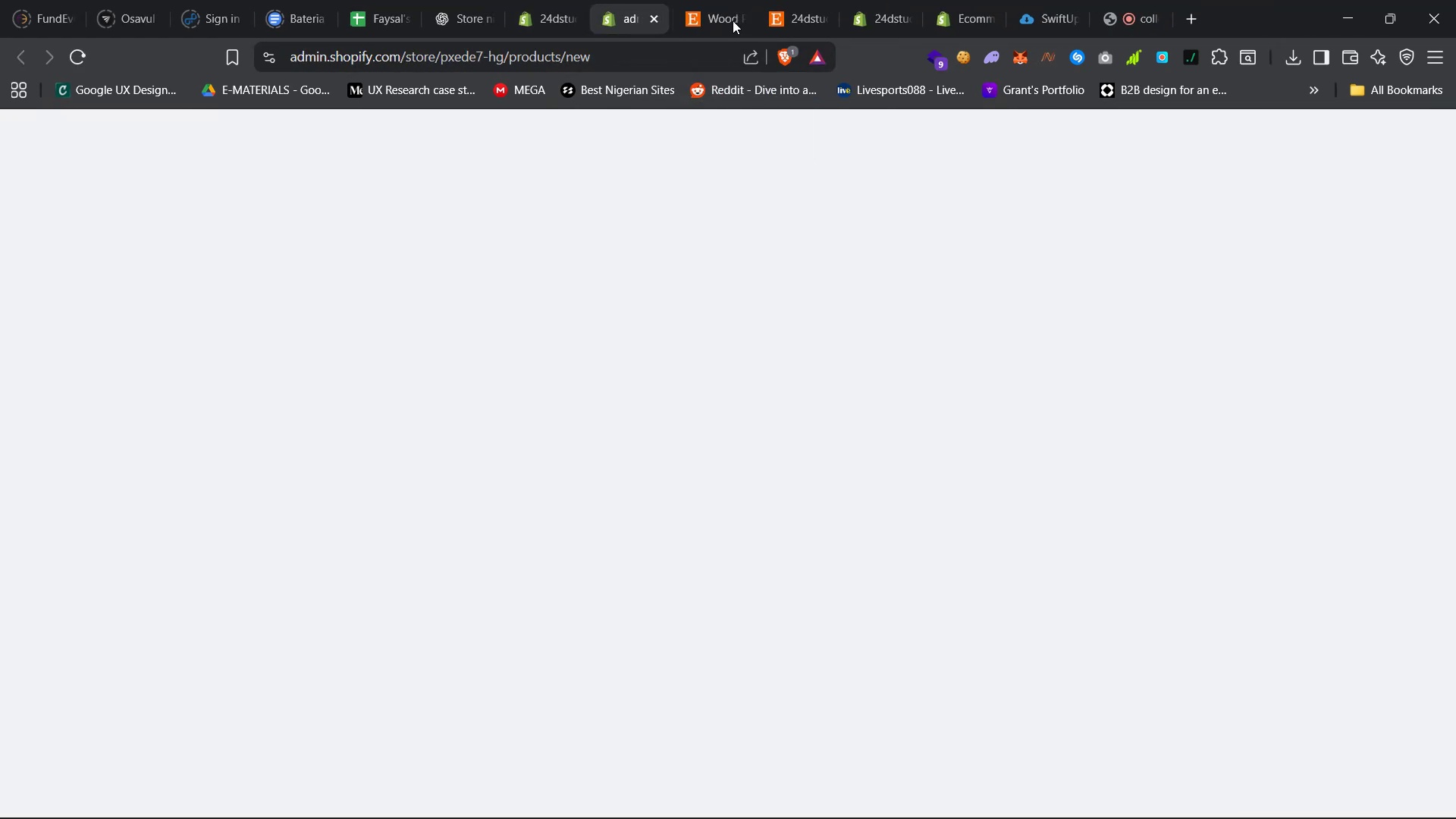 
left_click([723, 13])
 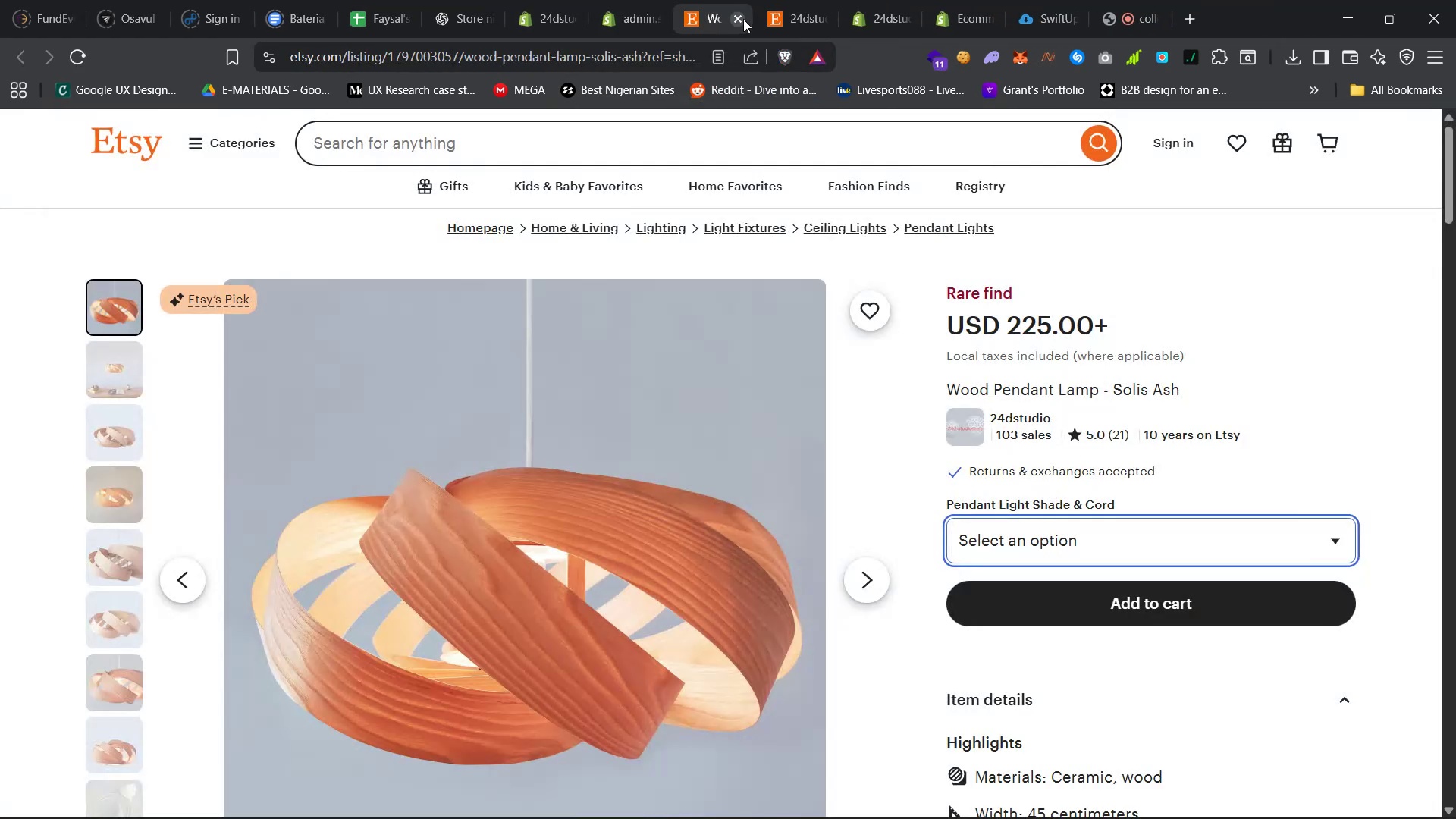 
left_click([742, 18])
 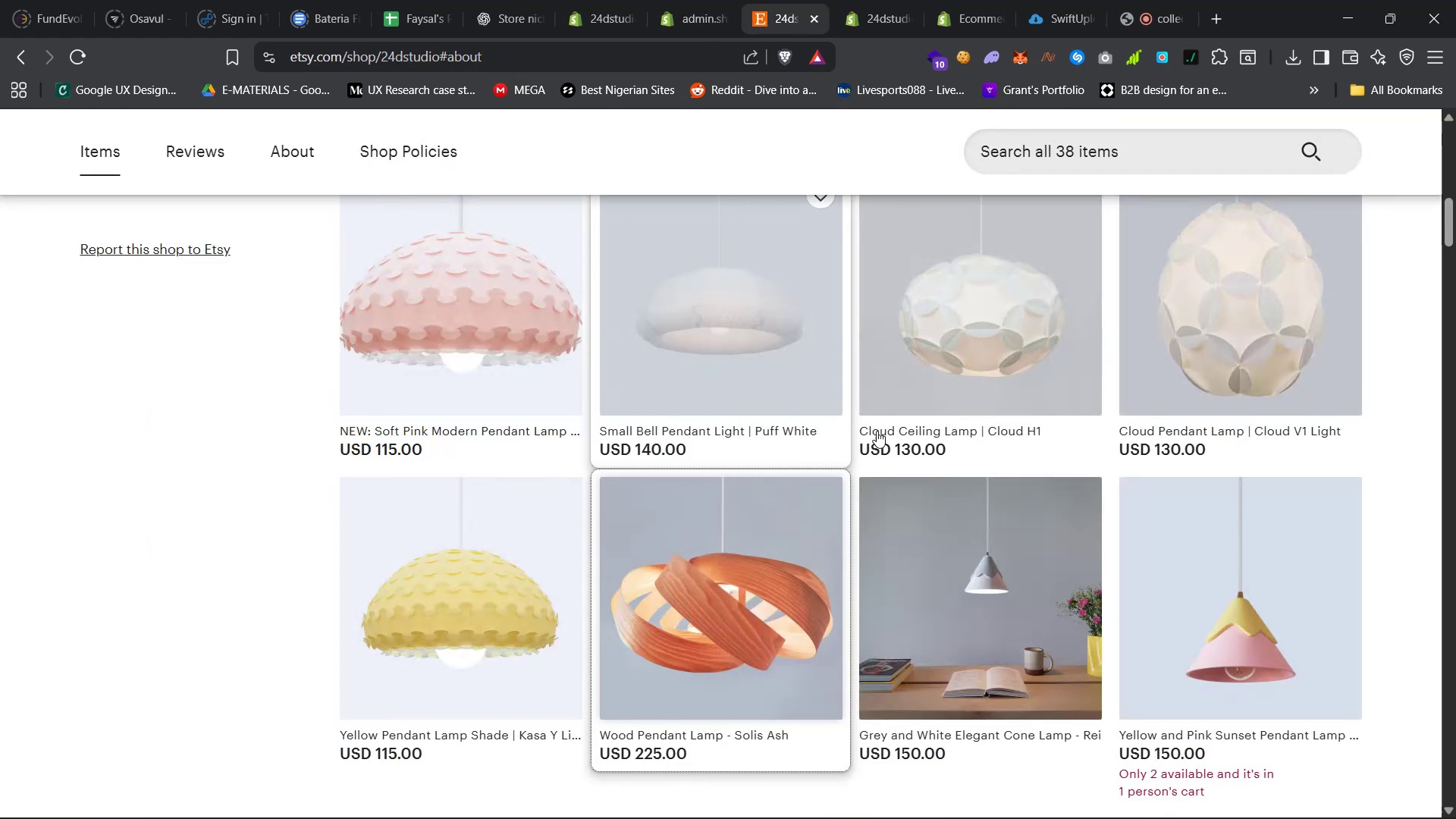 
scroll: coordinate [685, 503], scroll_direction: down, amount: 38.0
 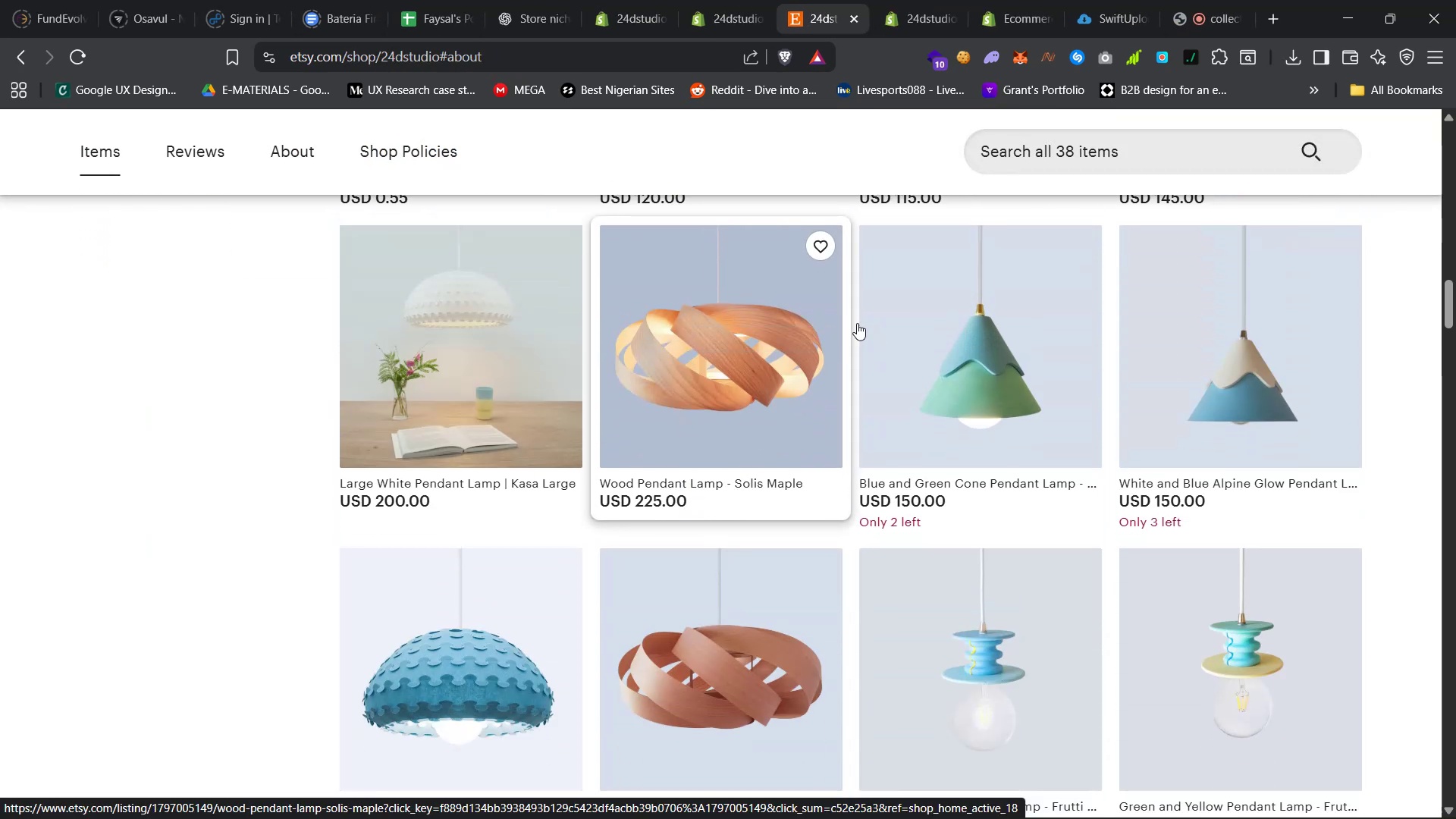 
right_click([907, 292])
 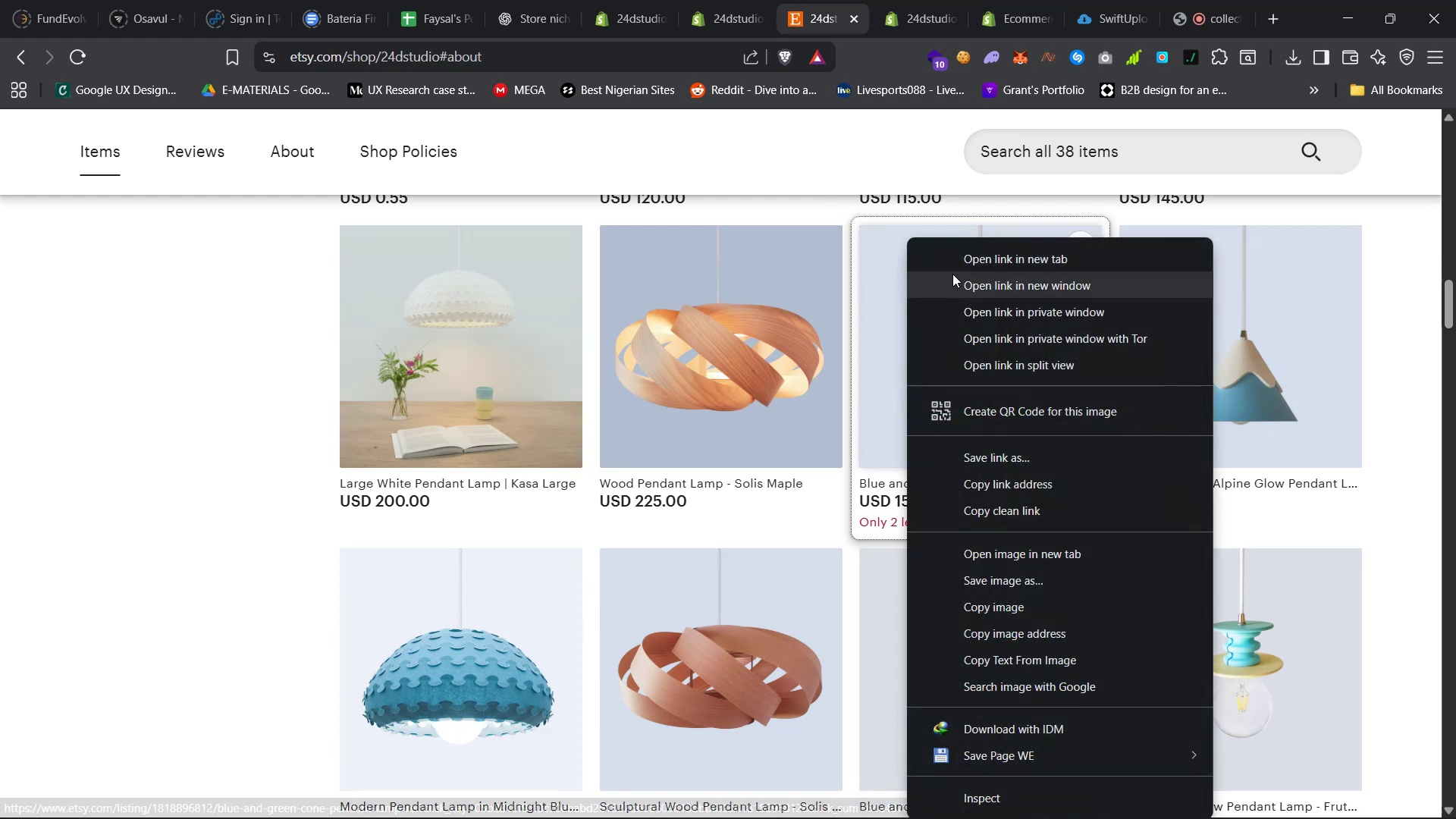 
left_click_drag(start_coordinate=[965, 263], to_coordinate=[964, 259])
 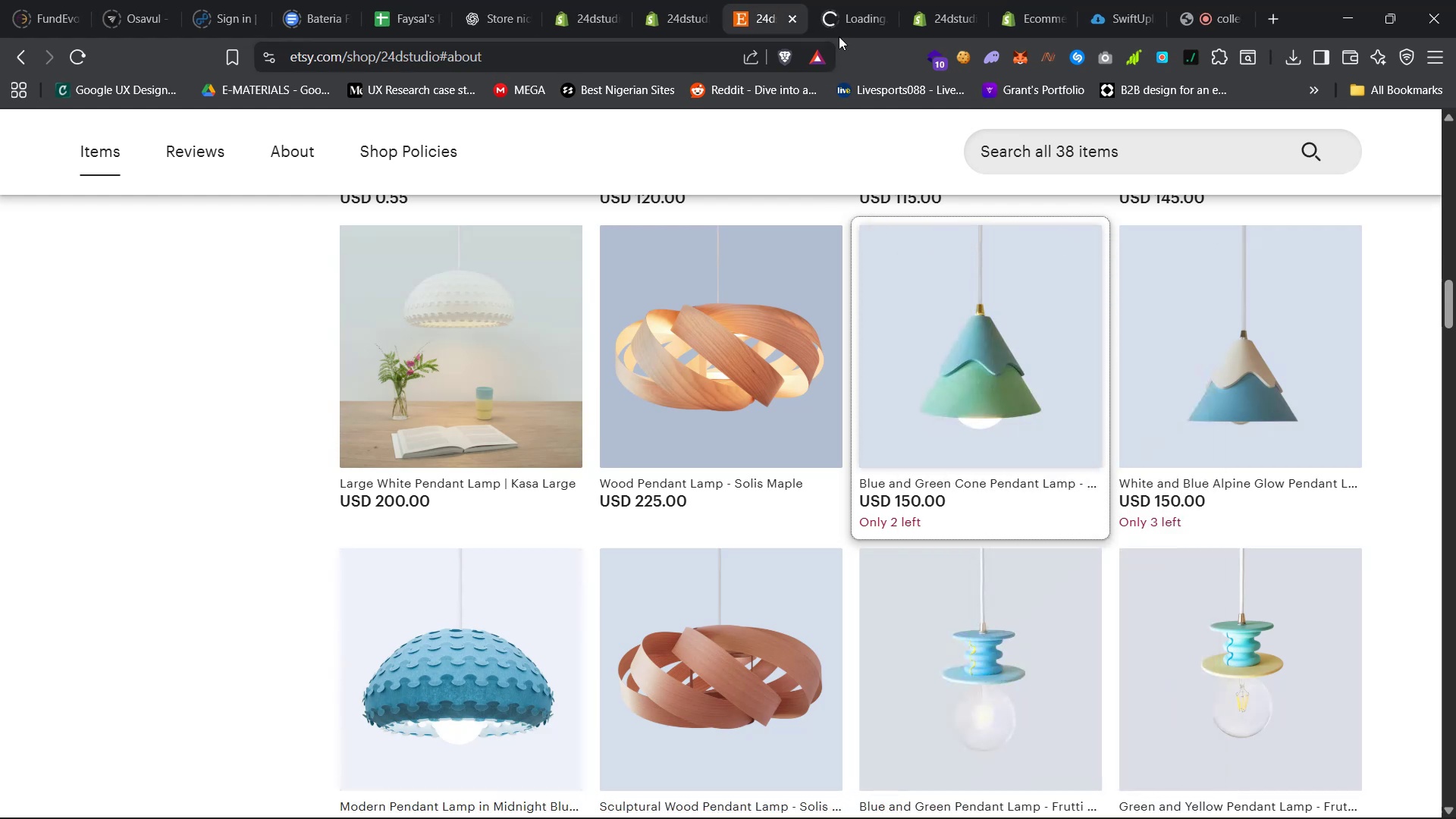 
left_click_drag(start_coordinate=[851, 14], to_coordinate=[764, 0])
 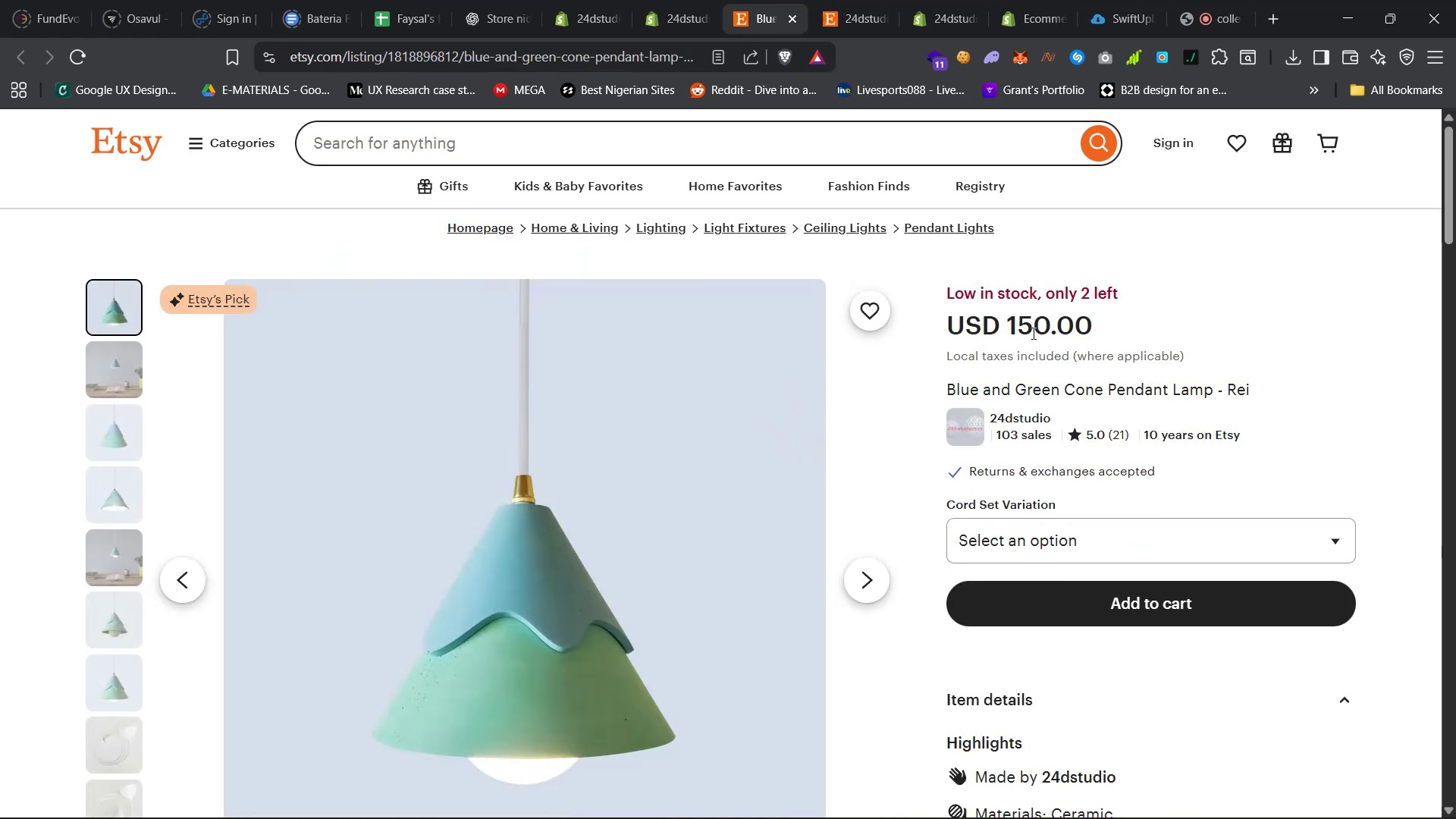 
wait(5.14)
 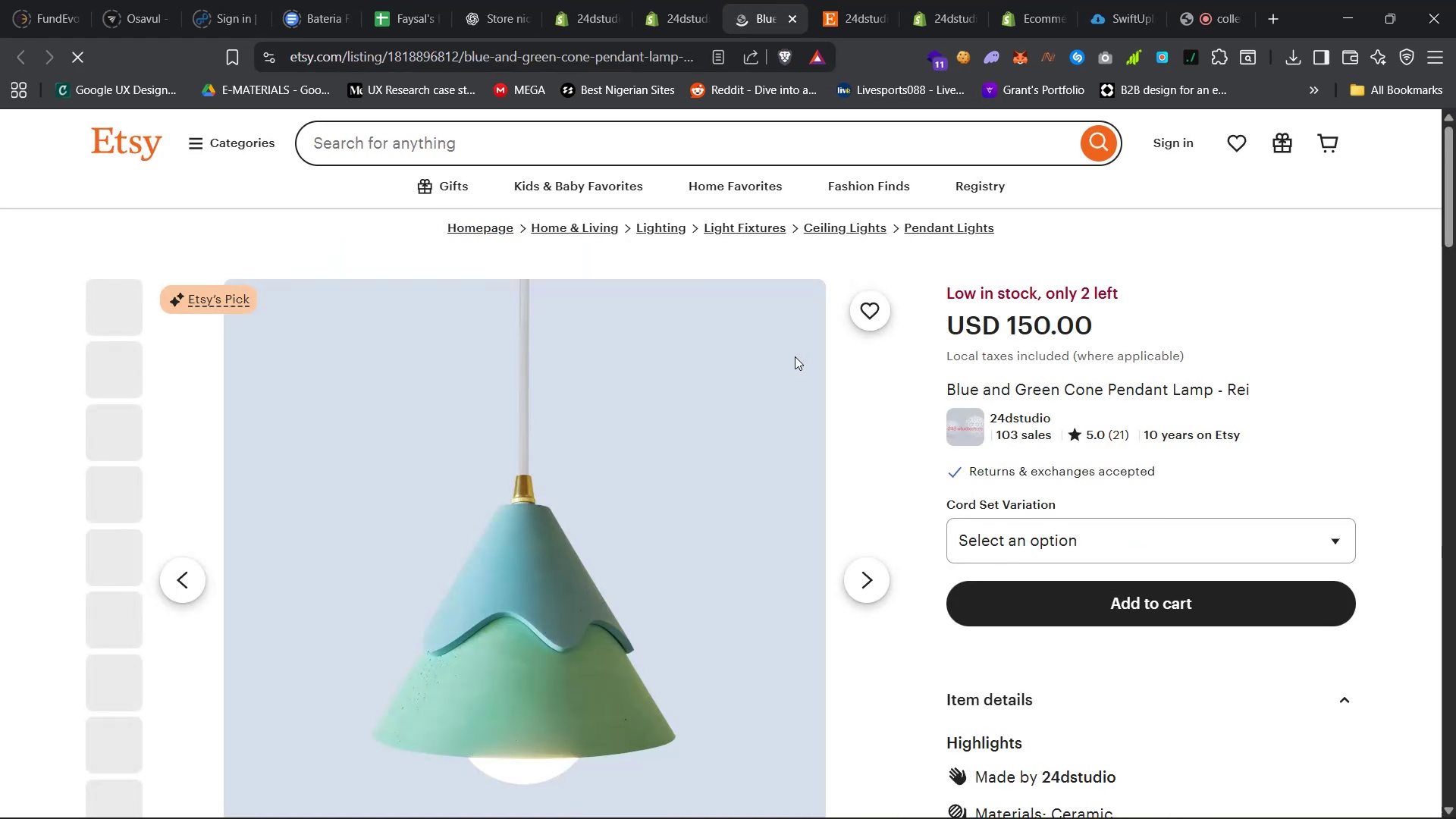 
left_click_drag(start_coordinate=[1275, 381], to_coordinate=[949, 394])
 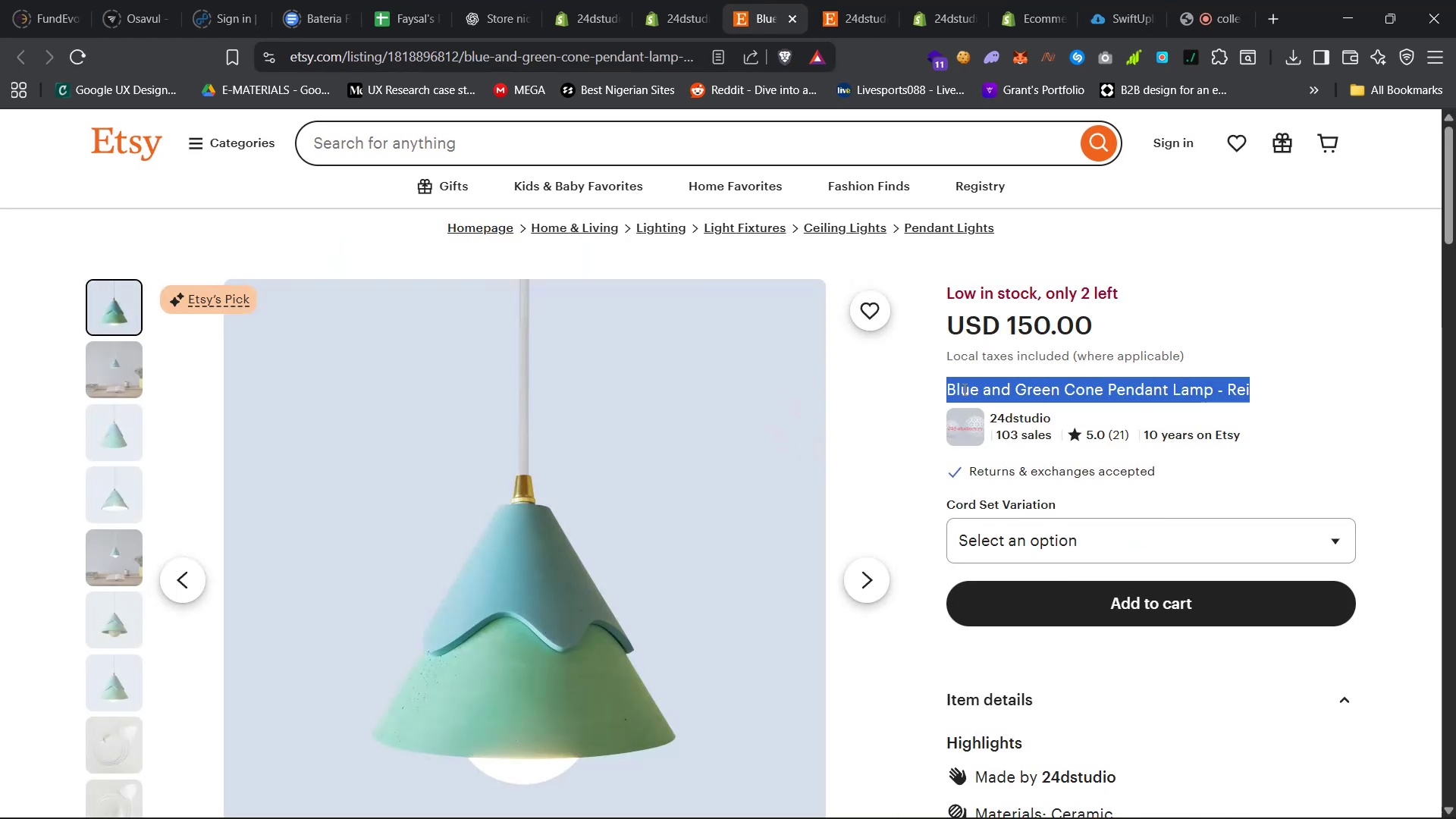 
right_click([963, 389])
 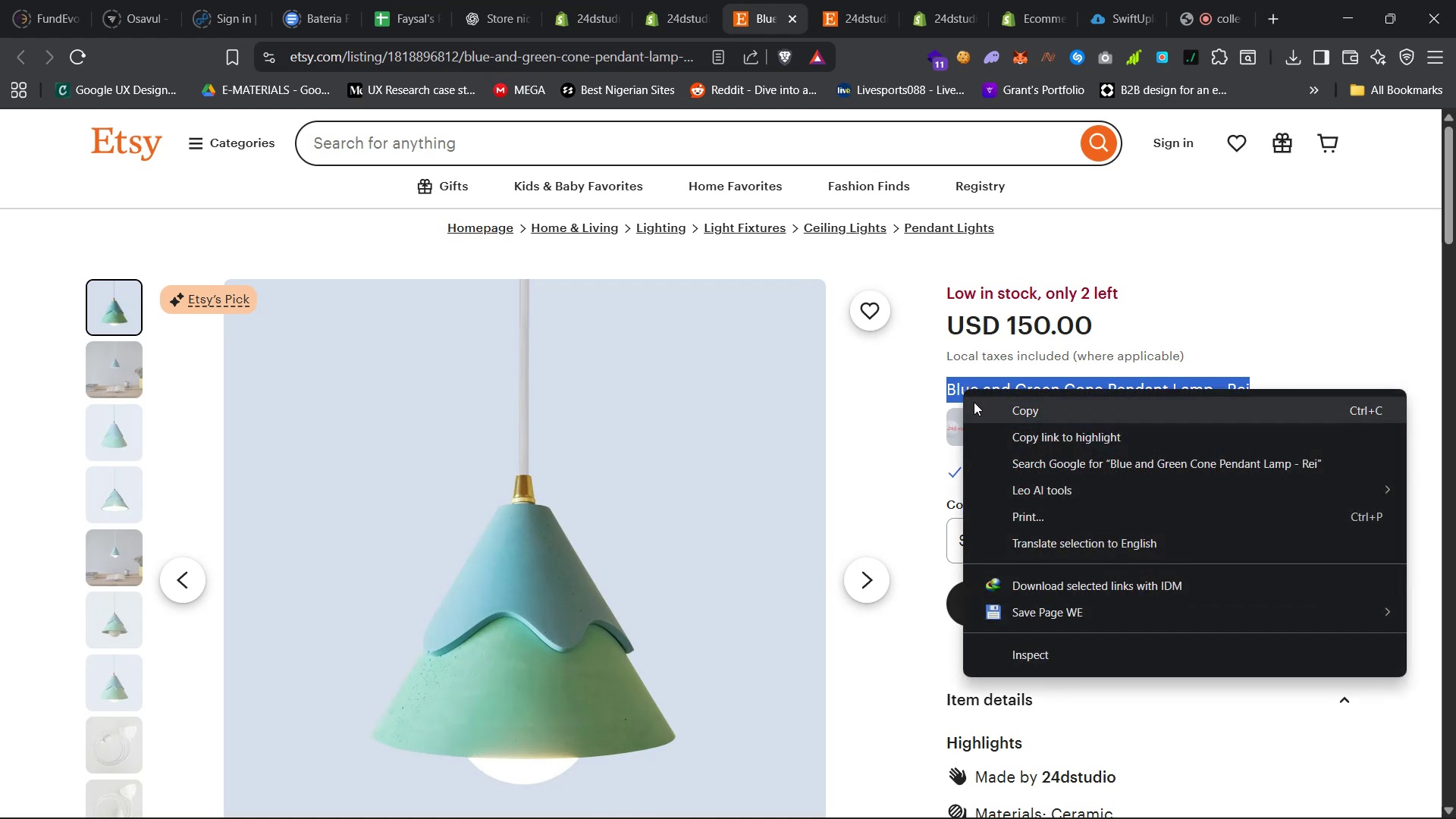 
left_click([981, 407])
 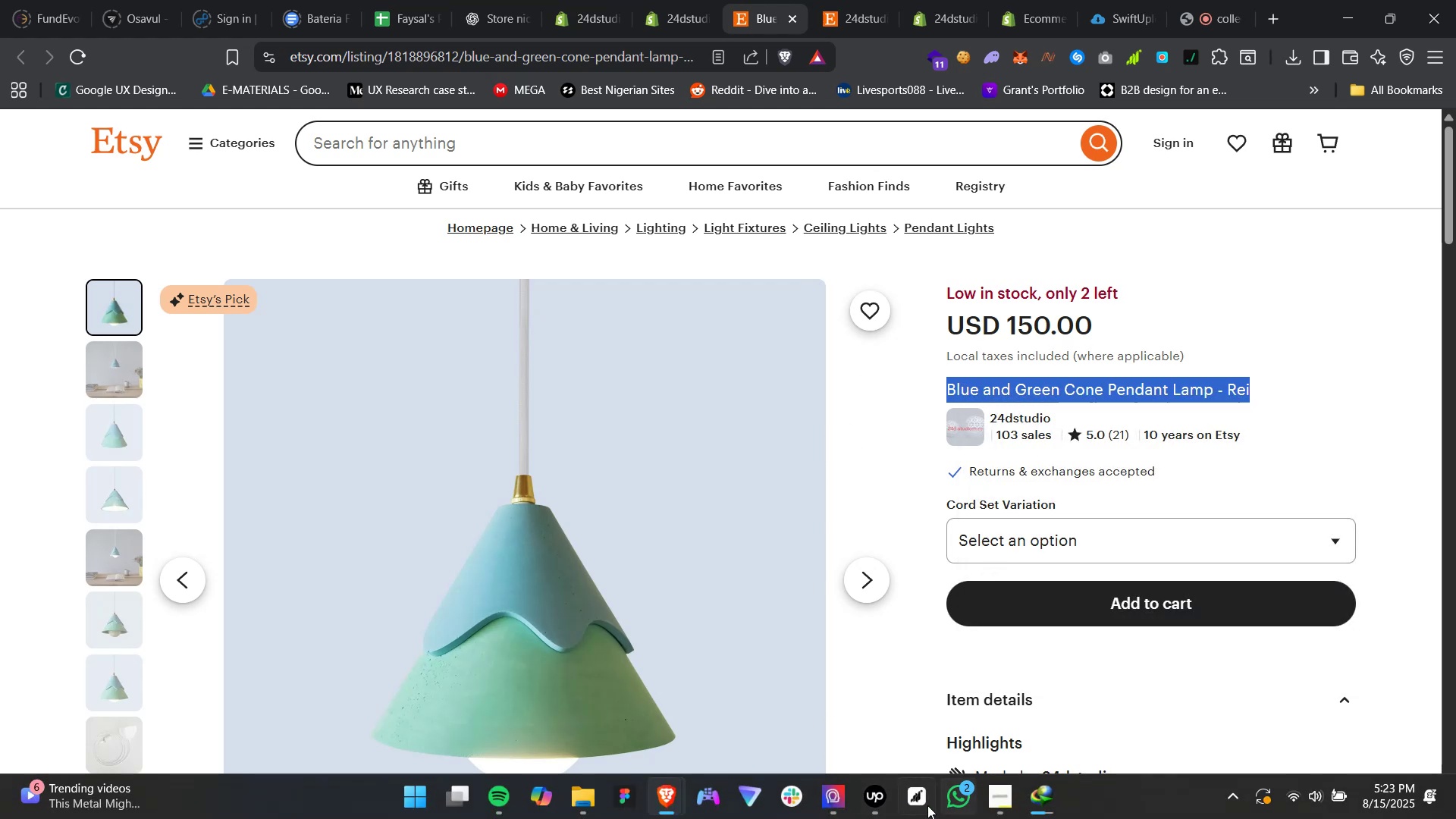 
left_click([869, 799])
 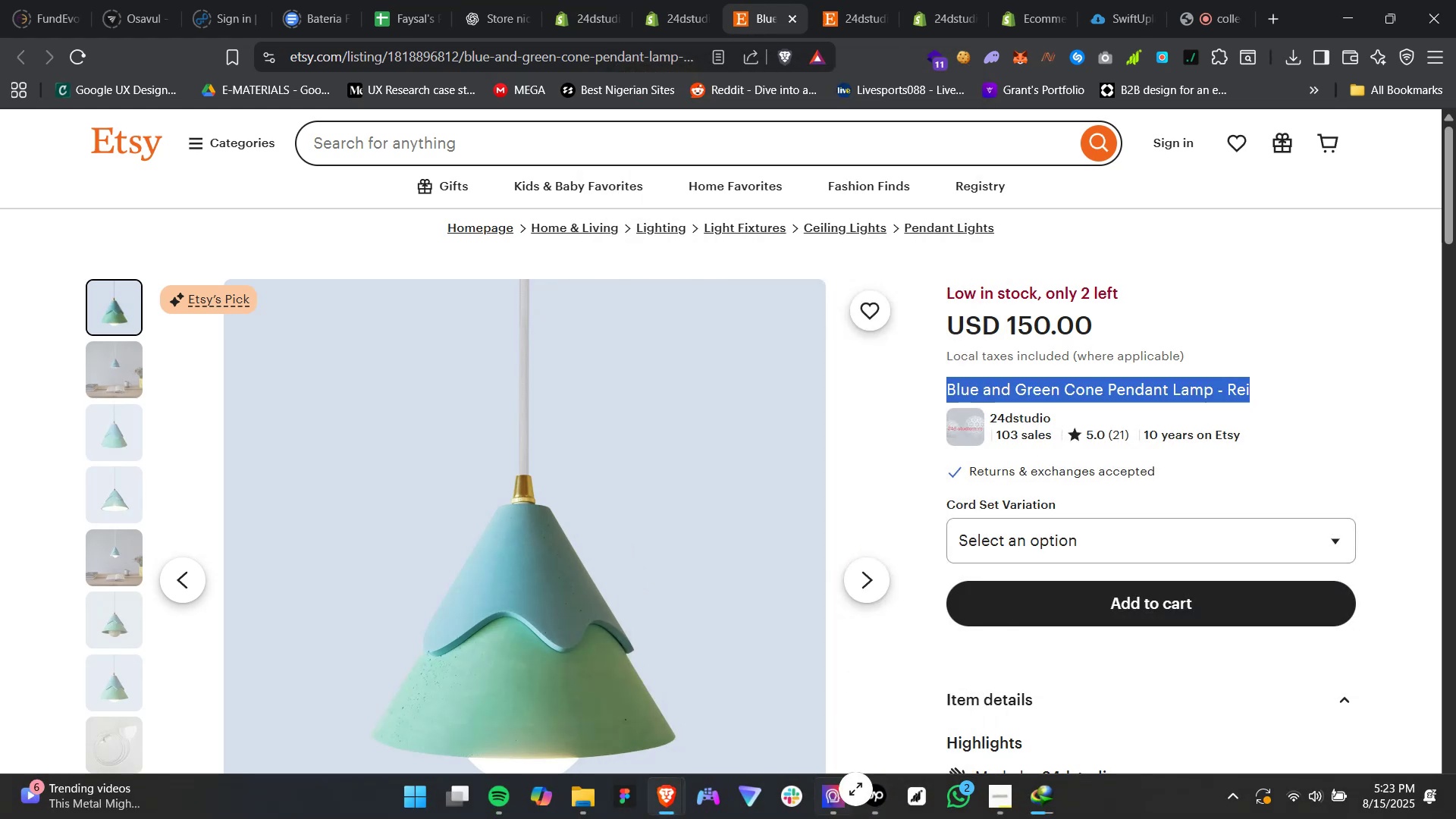 
left_click([652, 8])
 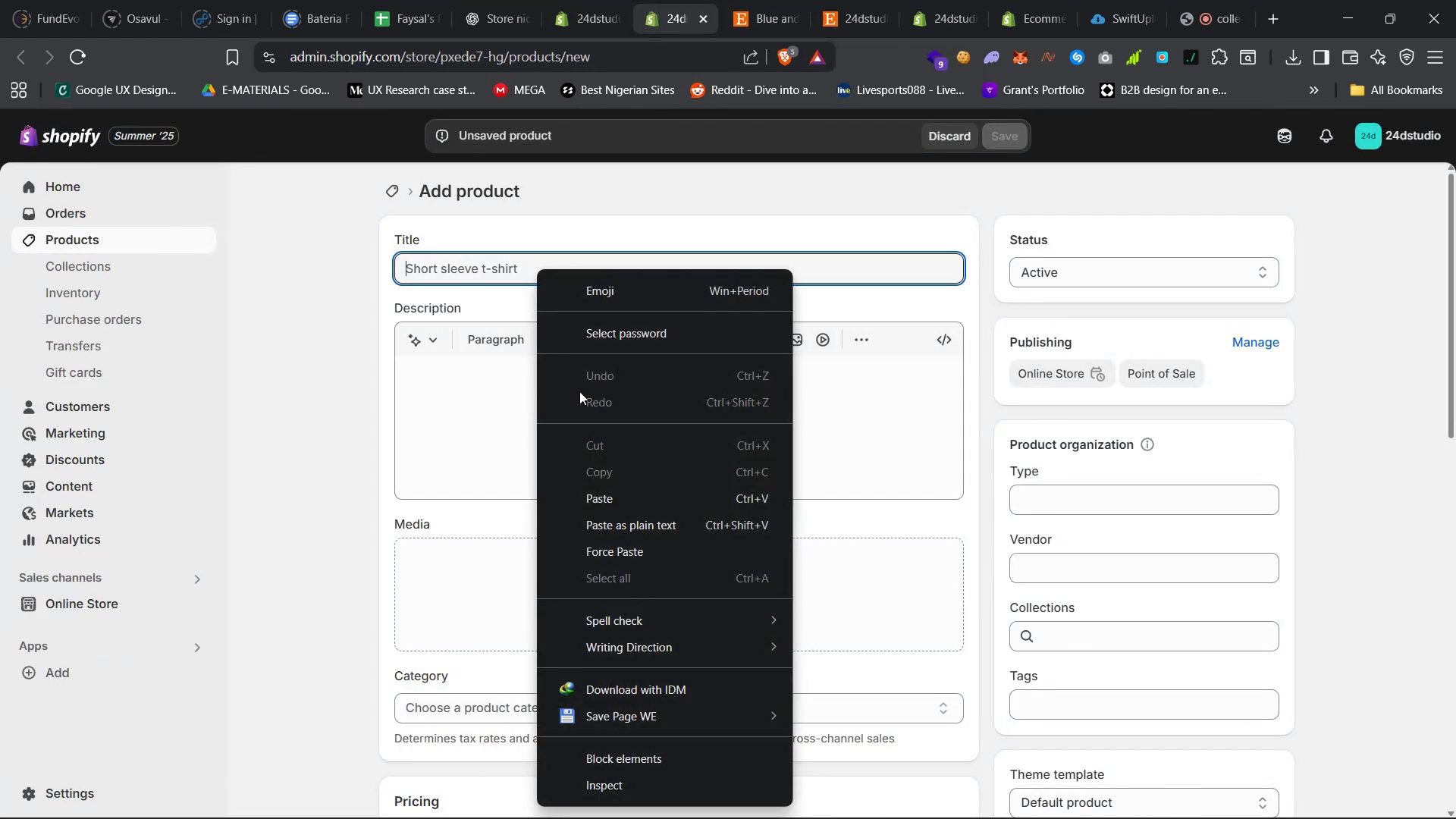 
left_click([593, 494])
 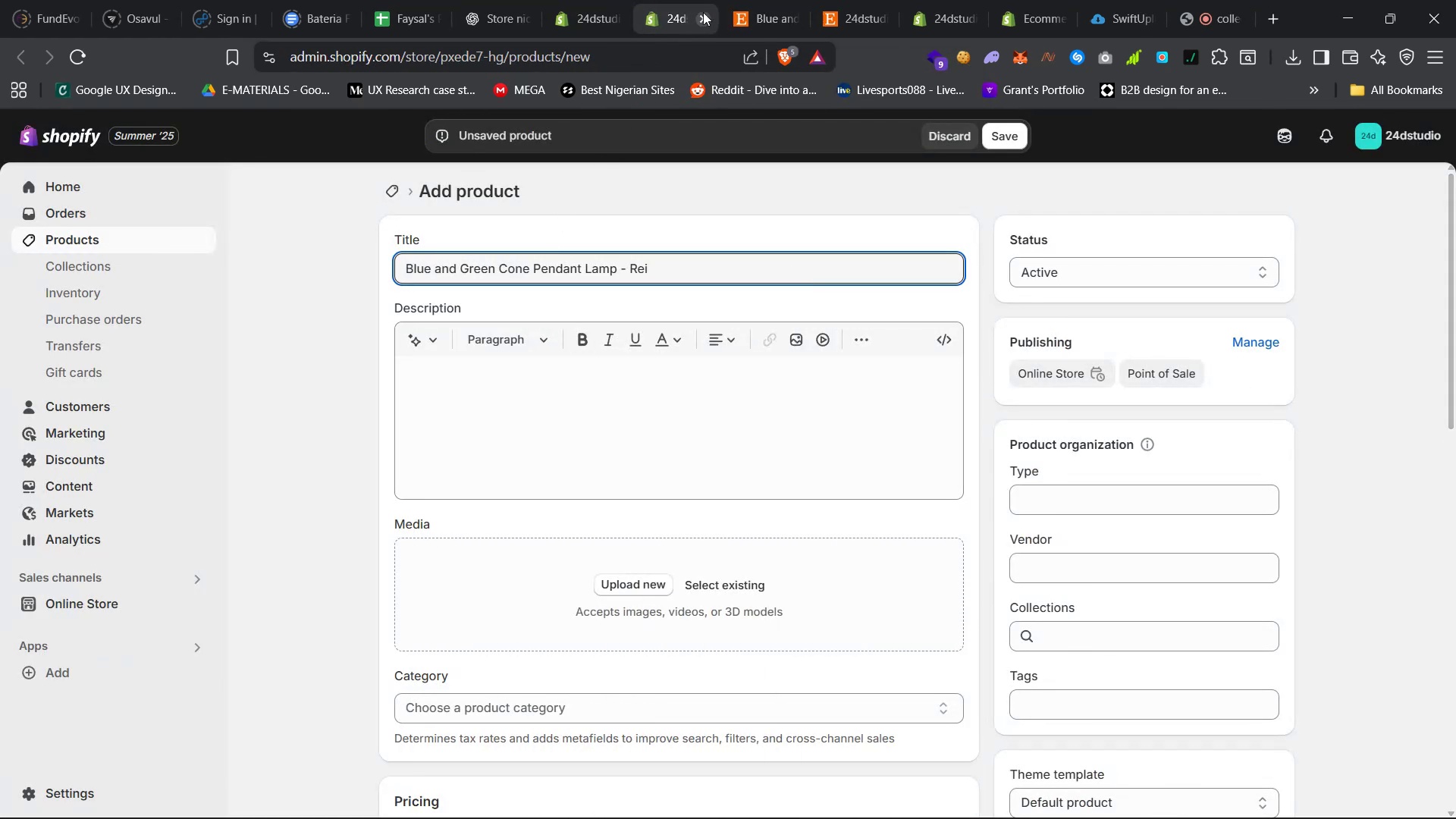 
left_click([748, 0])
 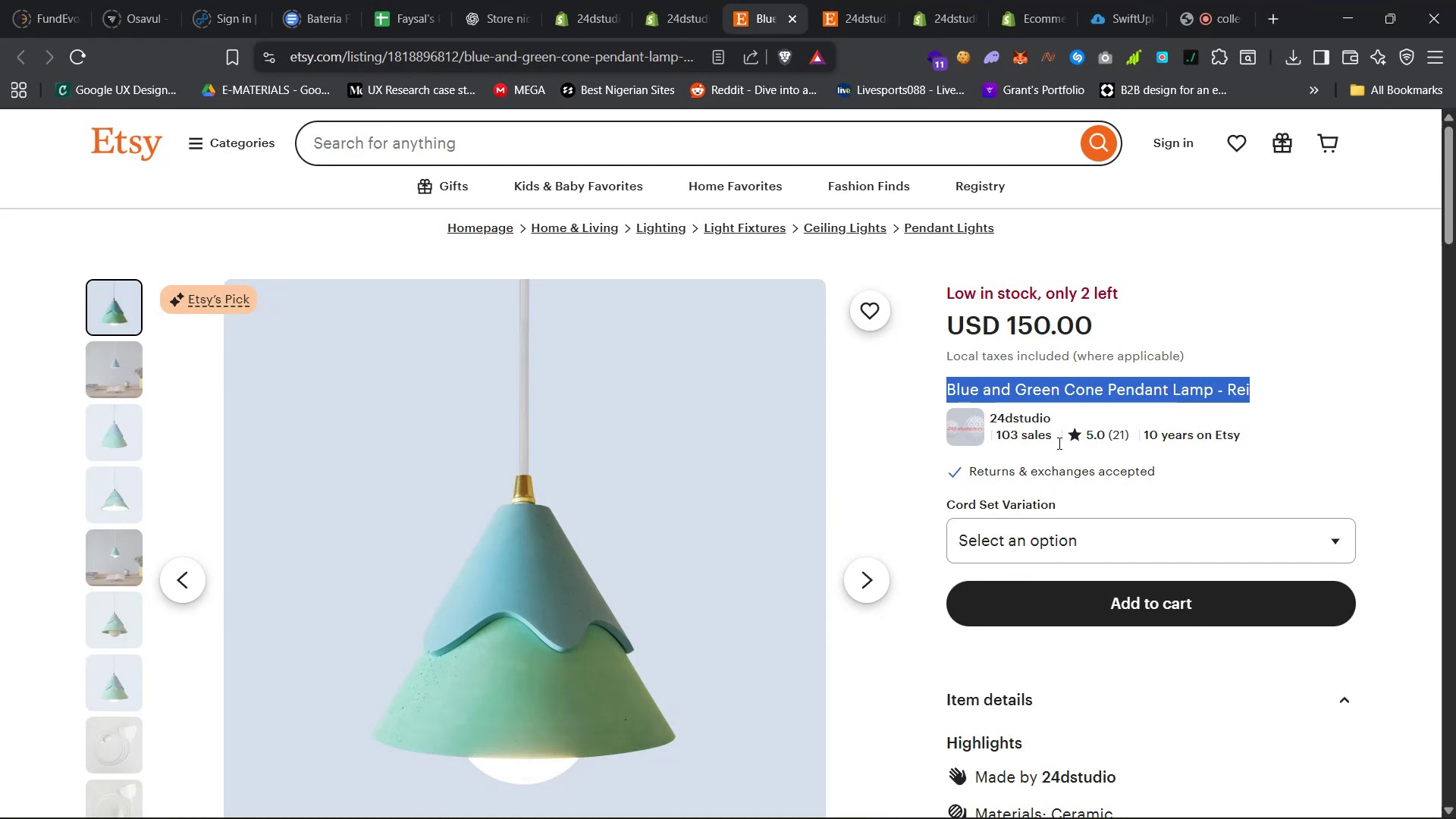 
scroll: coordinate [1152, 529], scroll_direction: down, amount: 10.0
 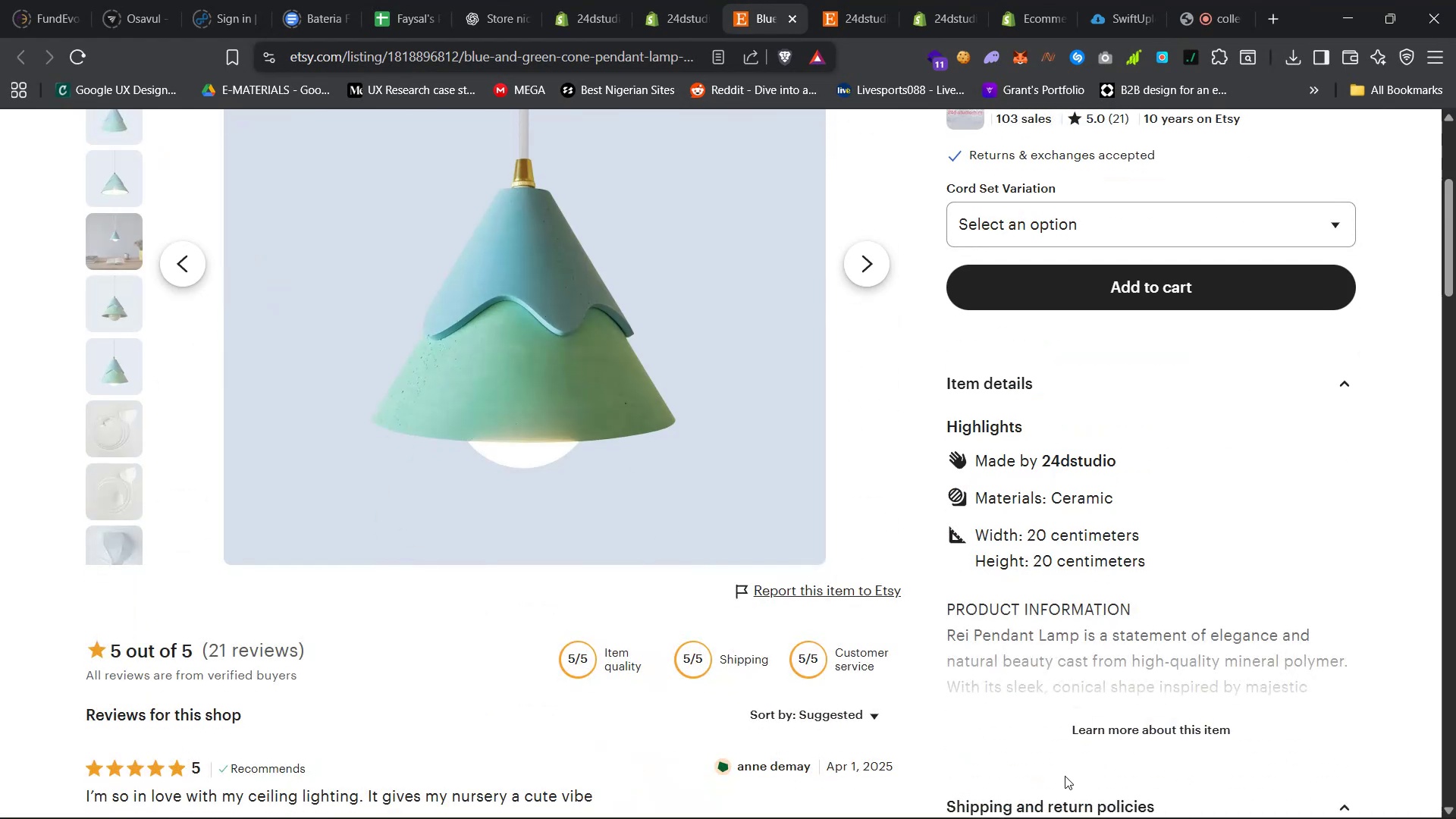 
left_click([1092, 733])
 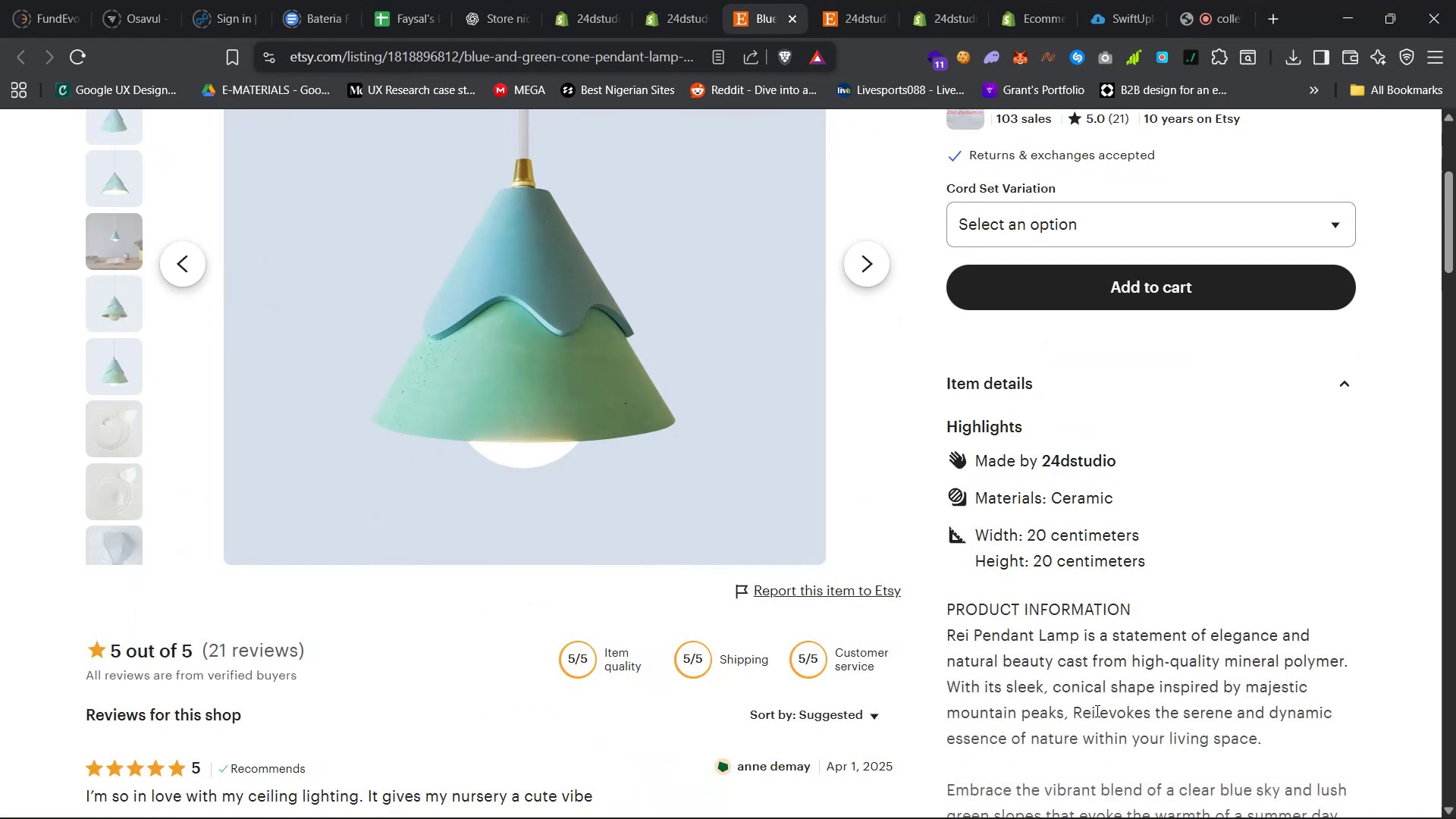 
scroll: coordinate [1097, 710], scroll_direction: down, amount: 12.0
 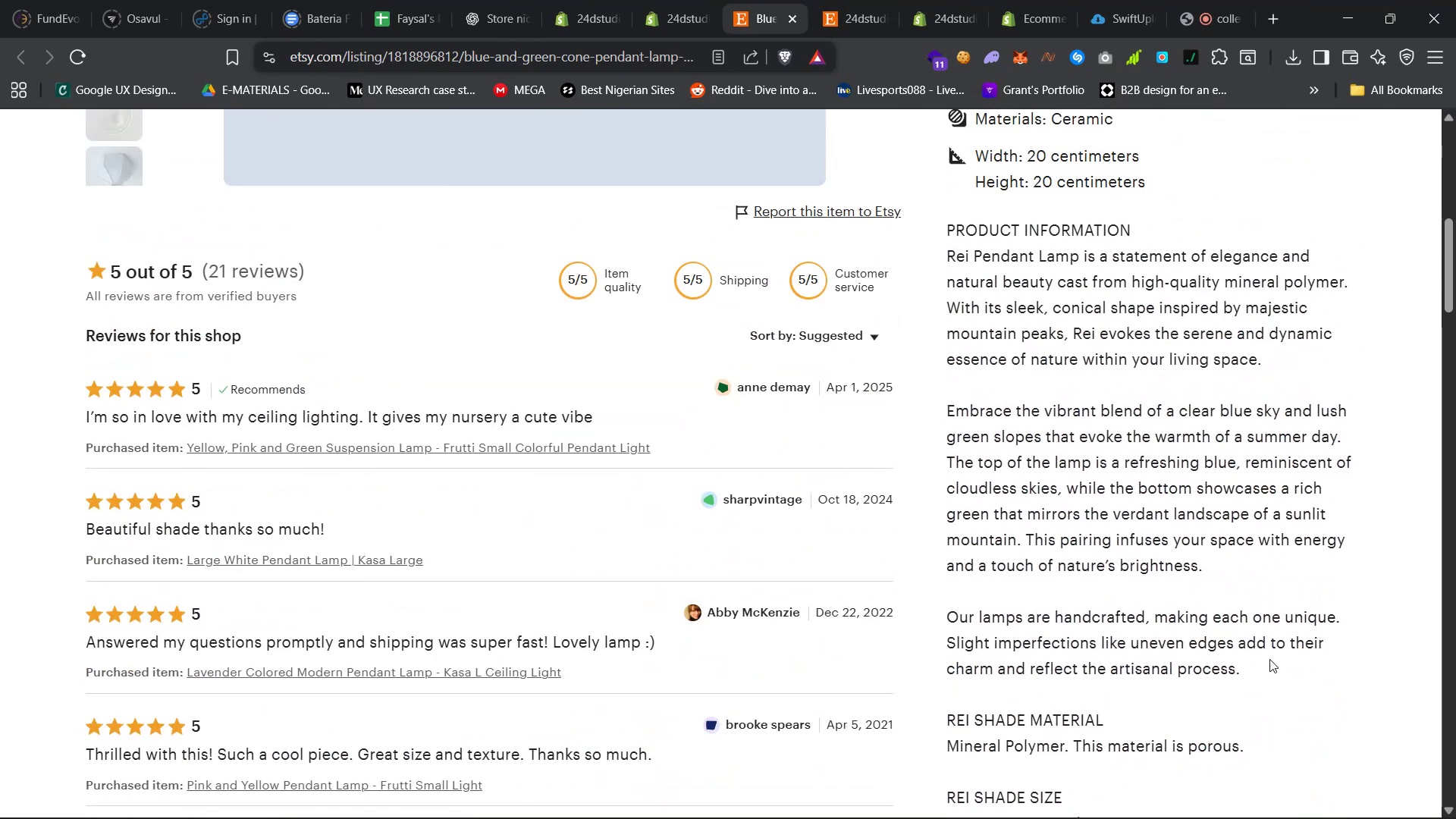 
left_click_drag(start_coordinate=[1254, 668], to_coordinate=[951, 259])
 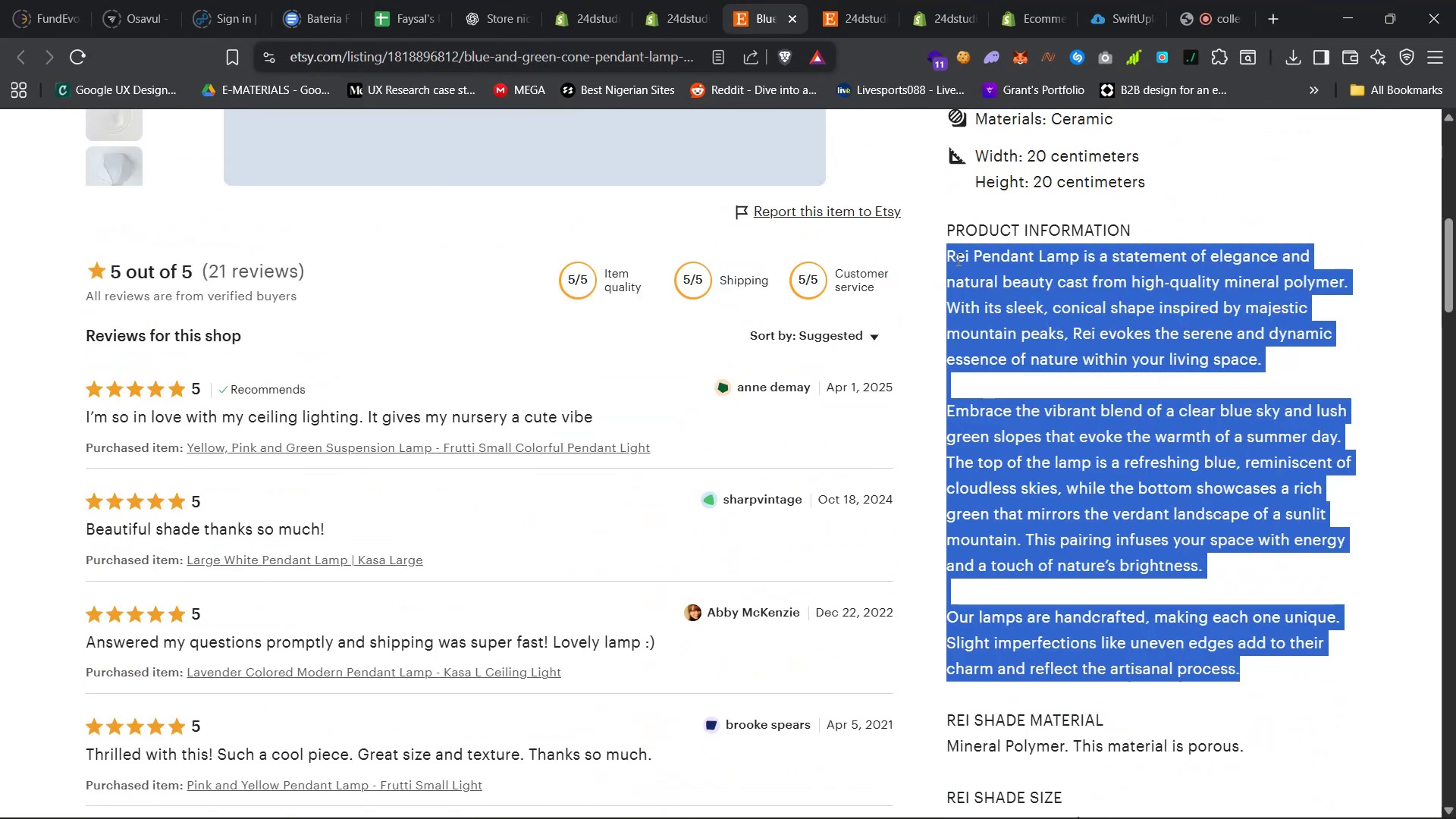 
right_click([962, 266])
 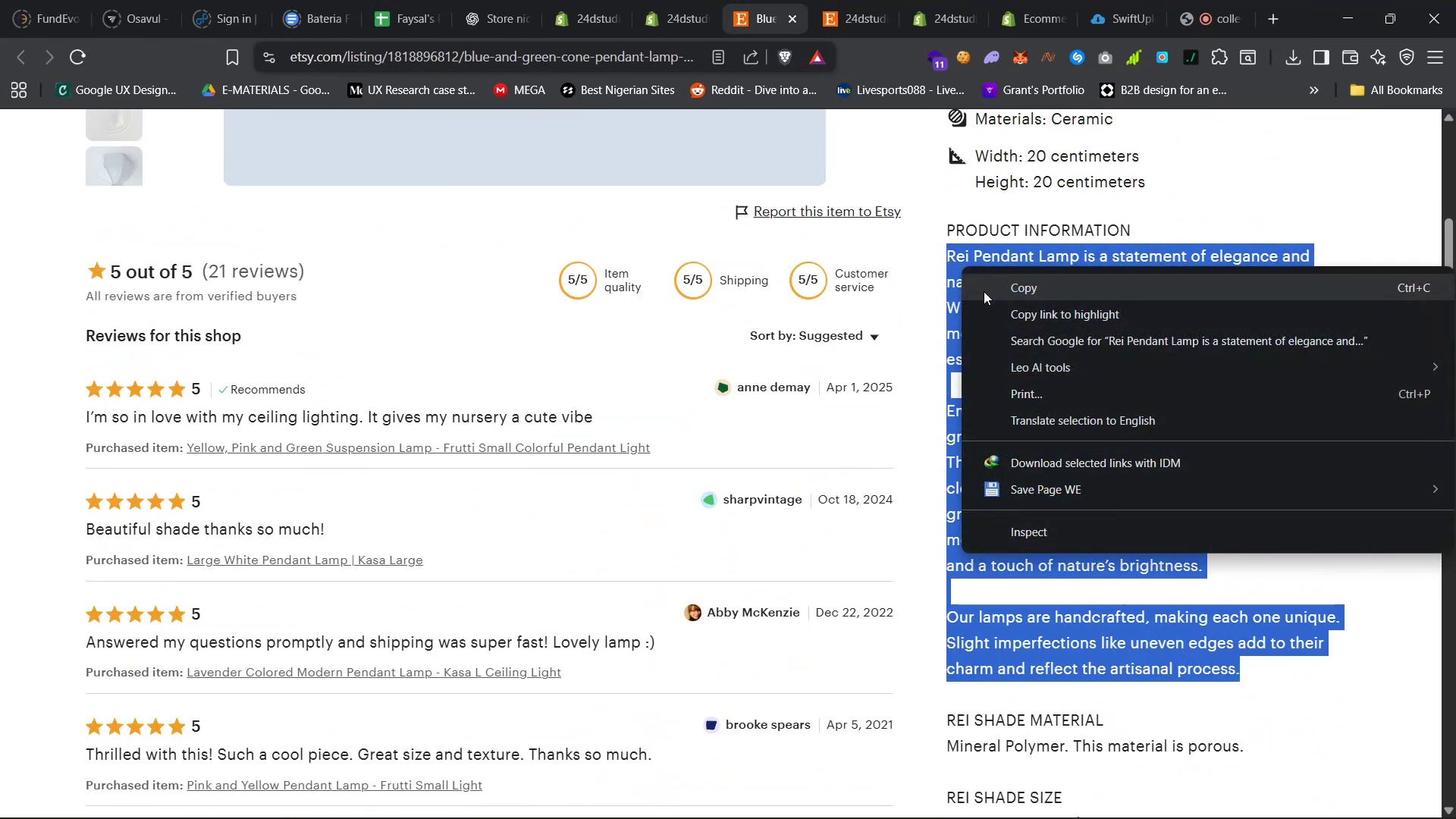 
left_click([985, 292])
 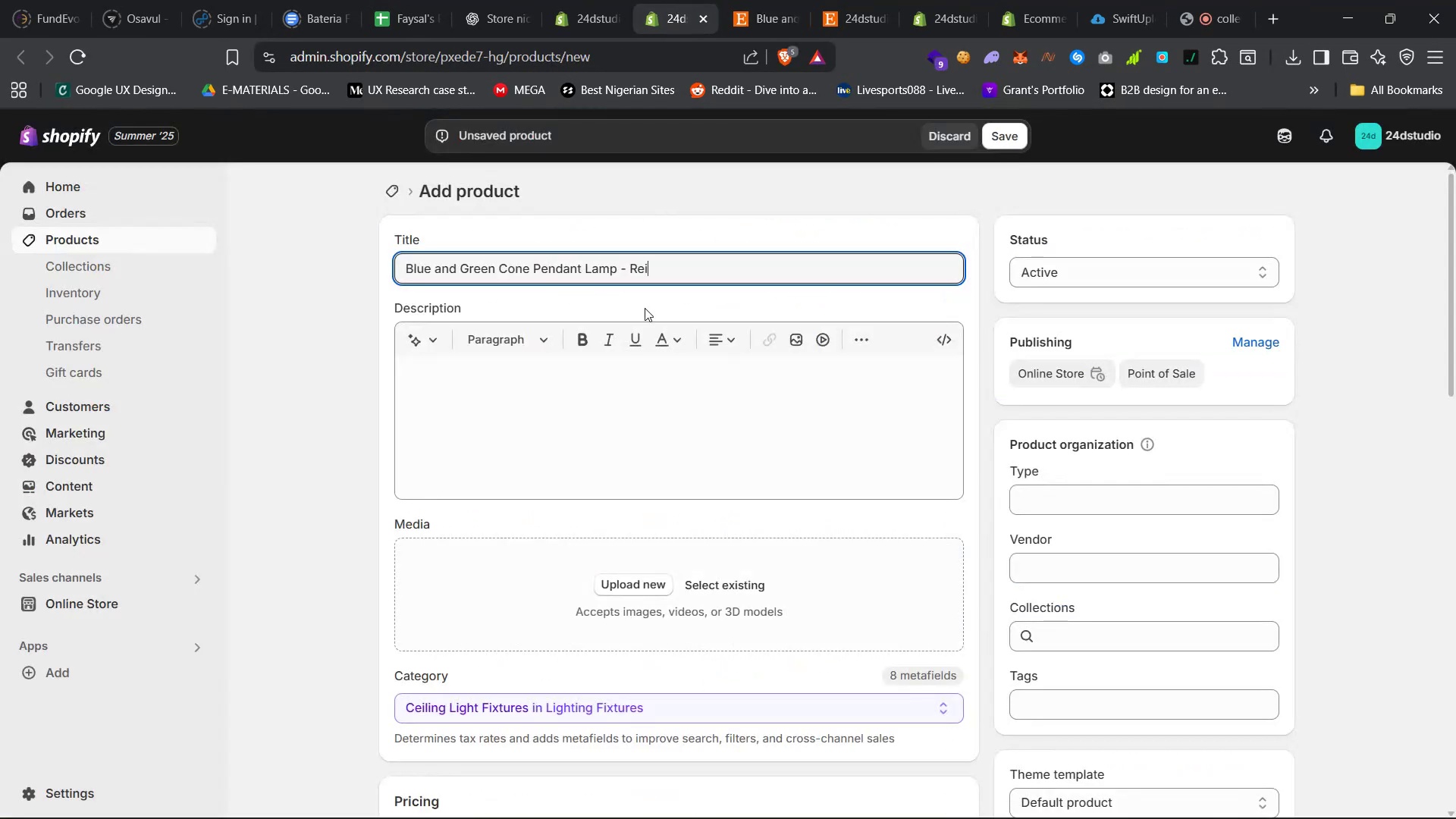 
right_click([612, 373])
 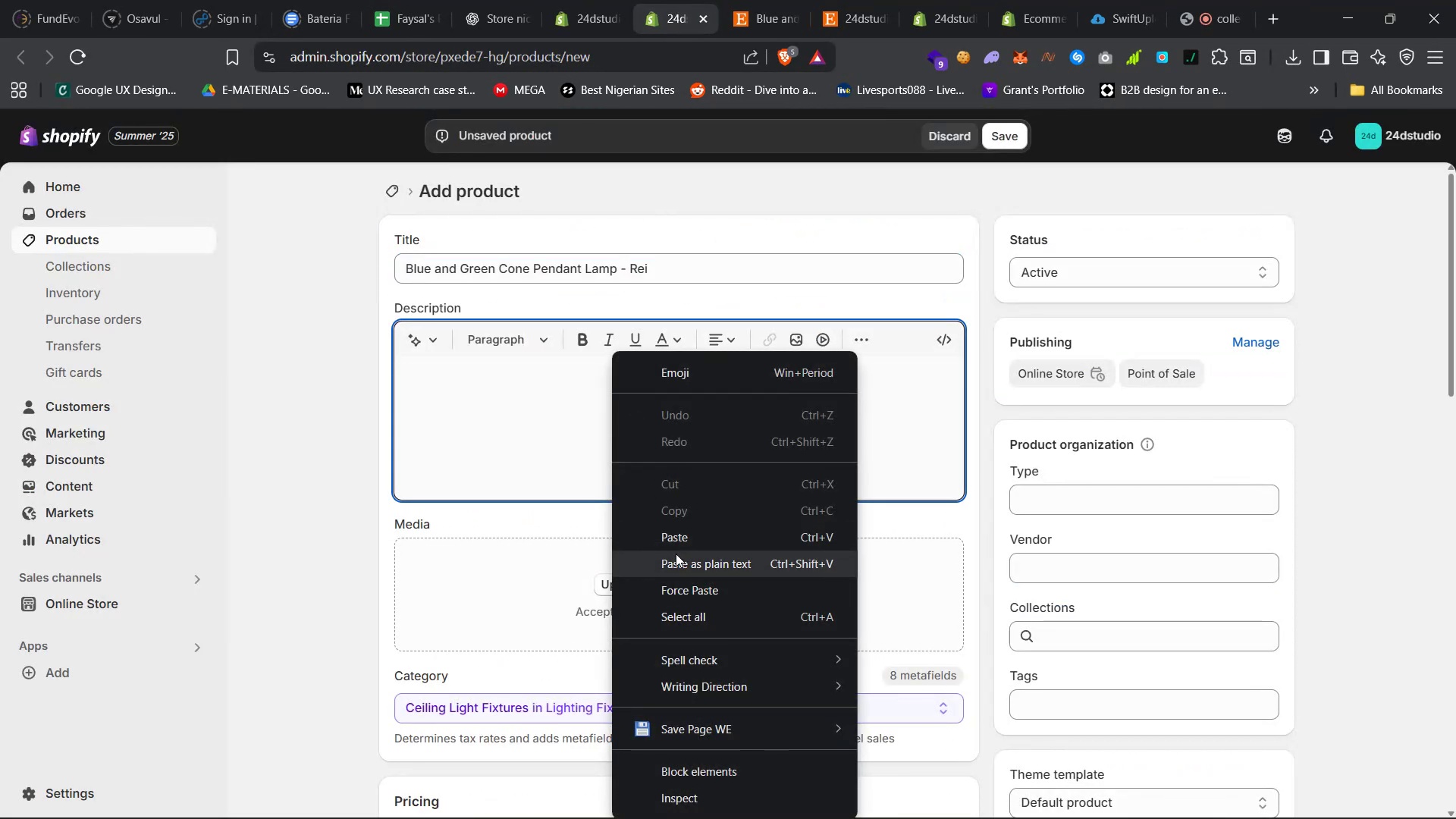 
left_click([692, 540])
 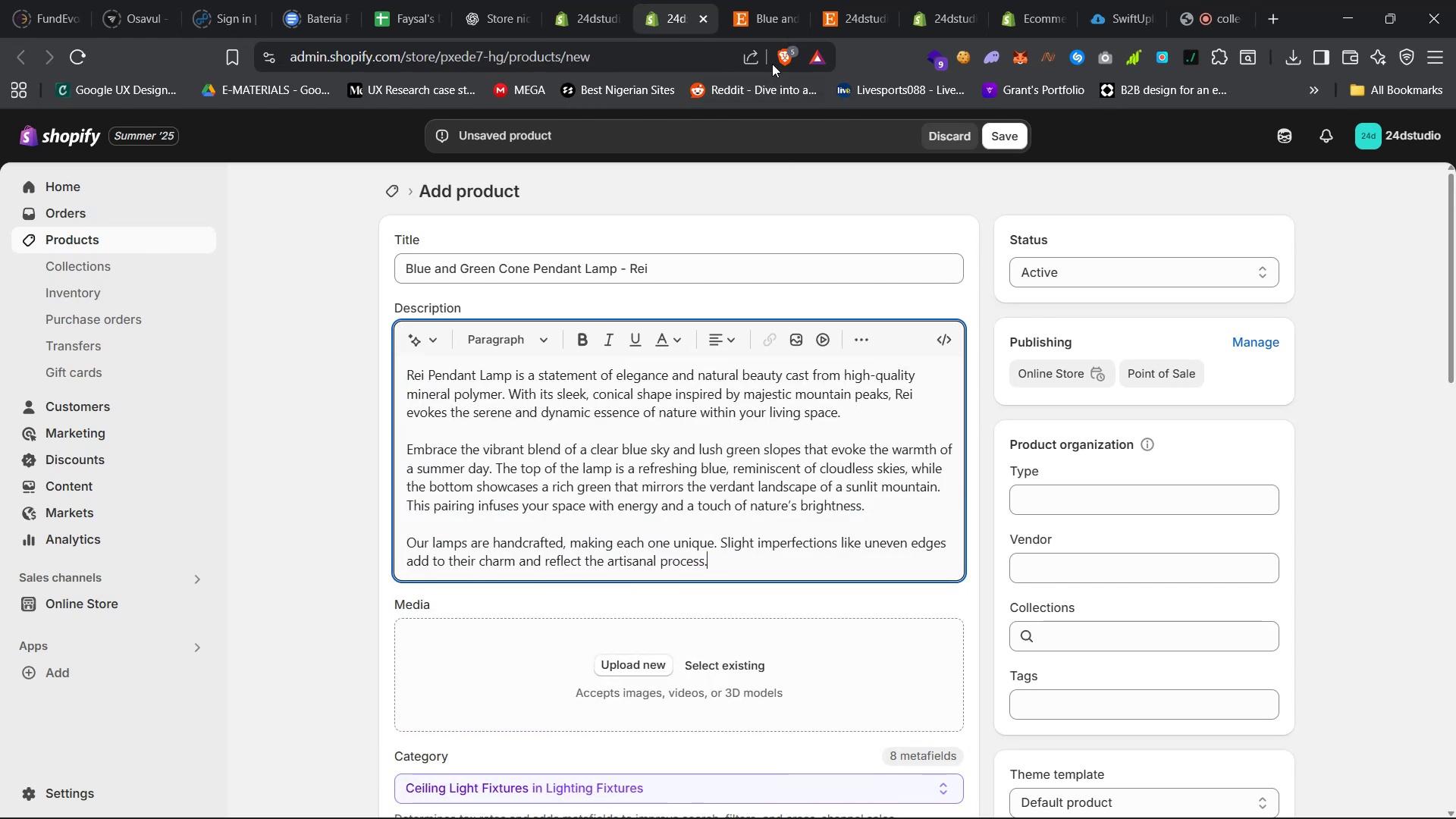 
left_click([761, 21])
 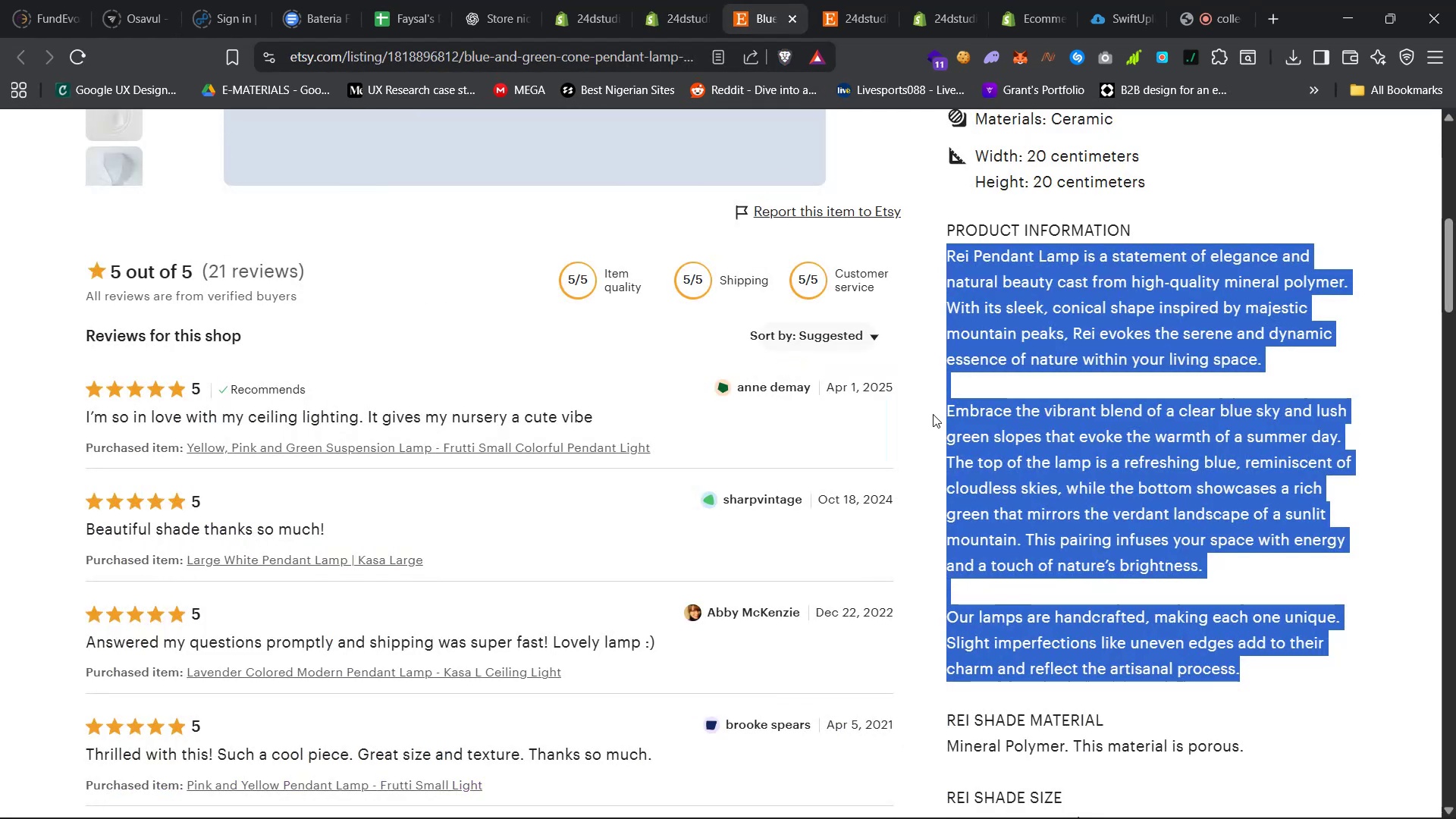 
scroll: coordinate [1114, 619], scroll_direction: down, amount: 6.0
 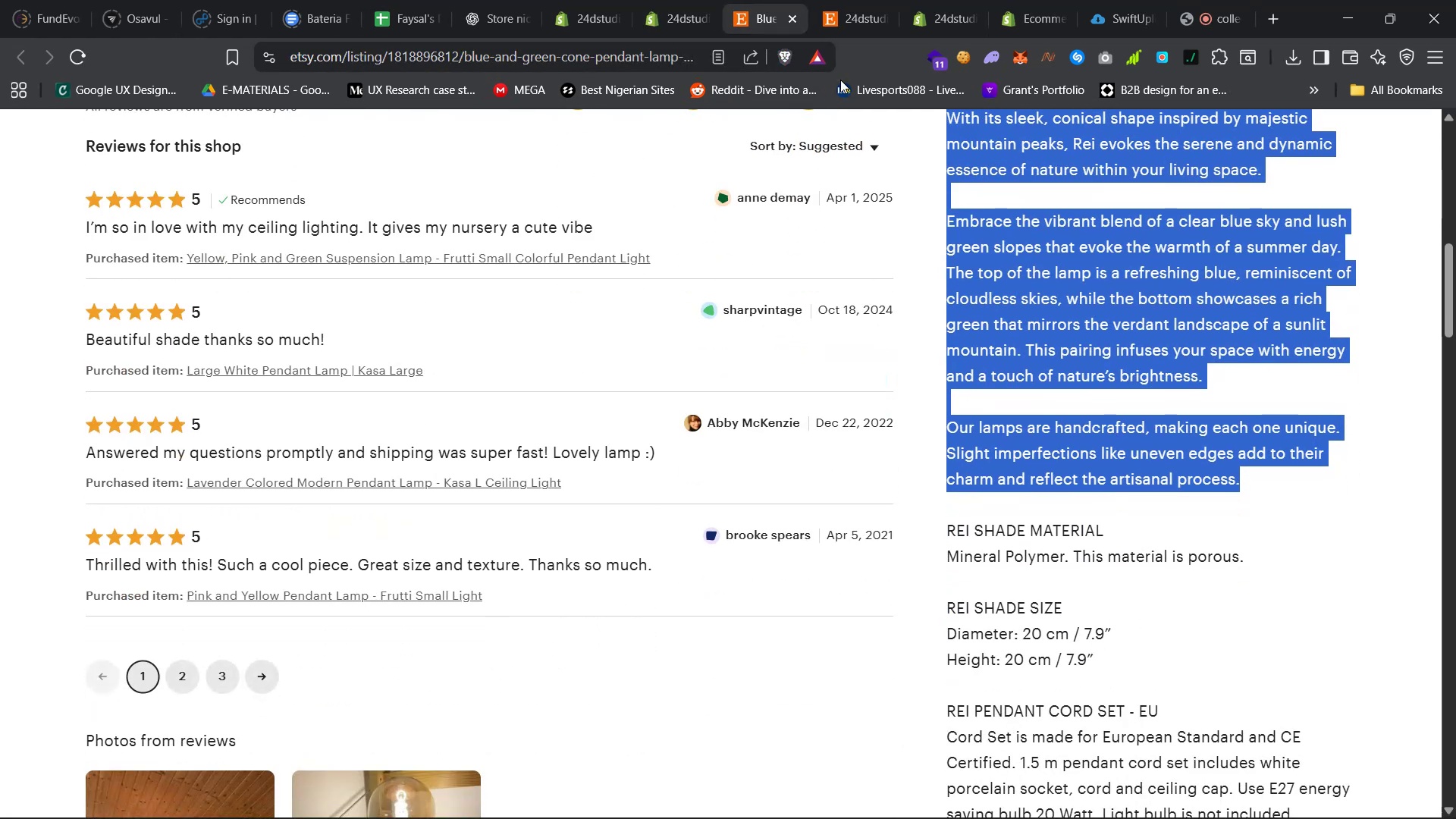 
left_click([852, 6])
 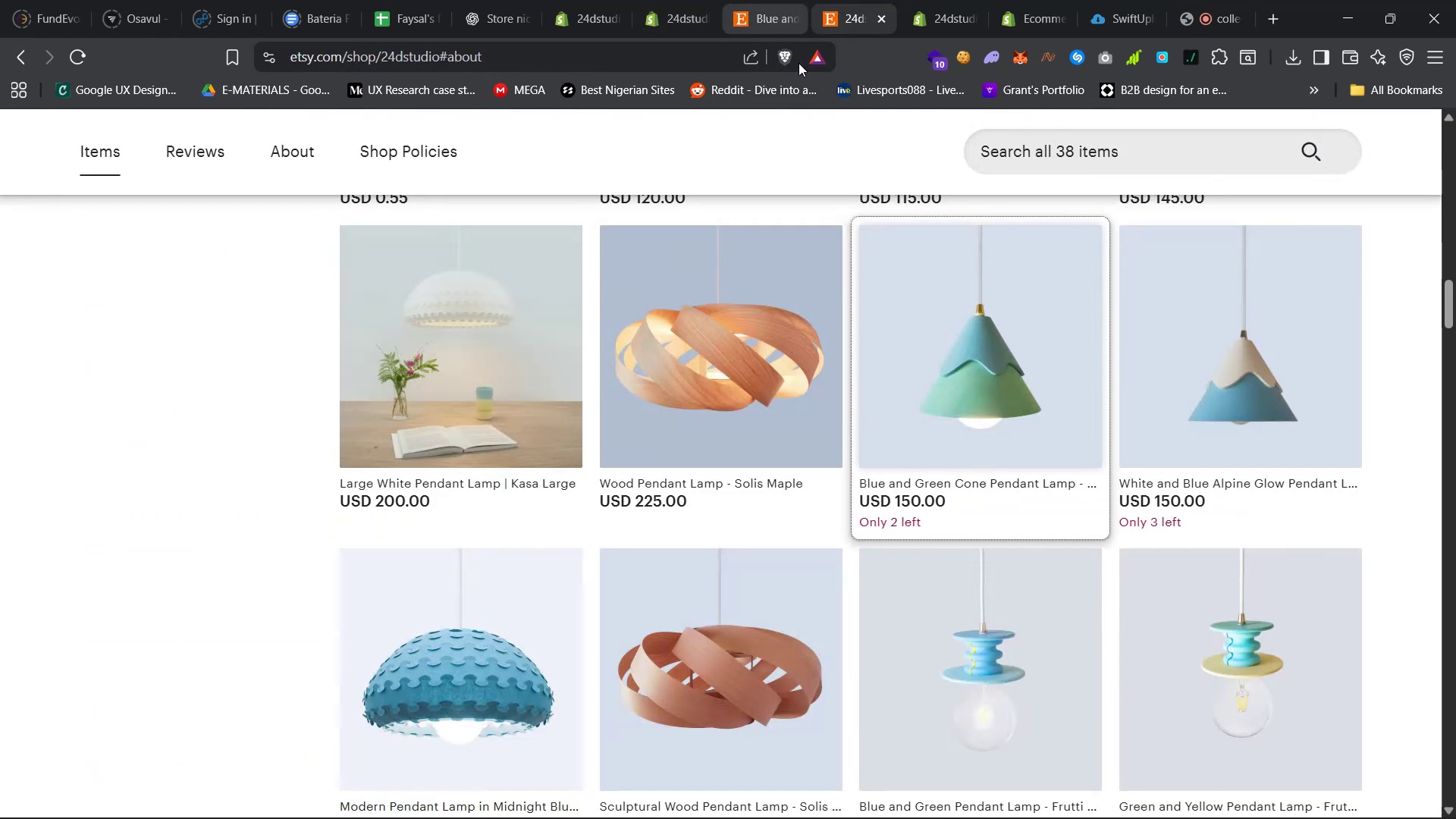 
right_click([934, 288])
 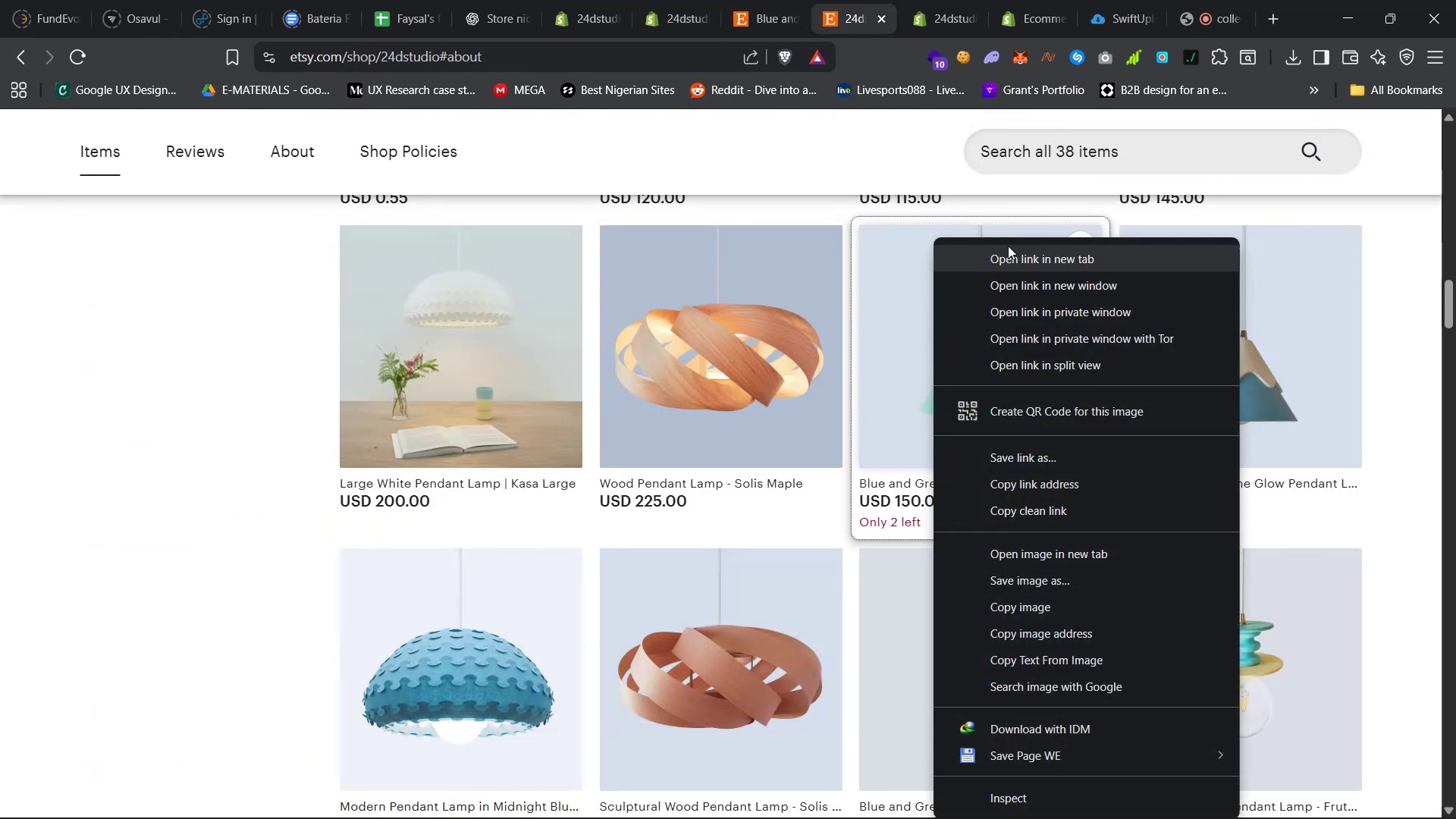 
left_click([742, 0])
 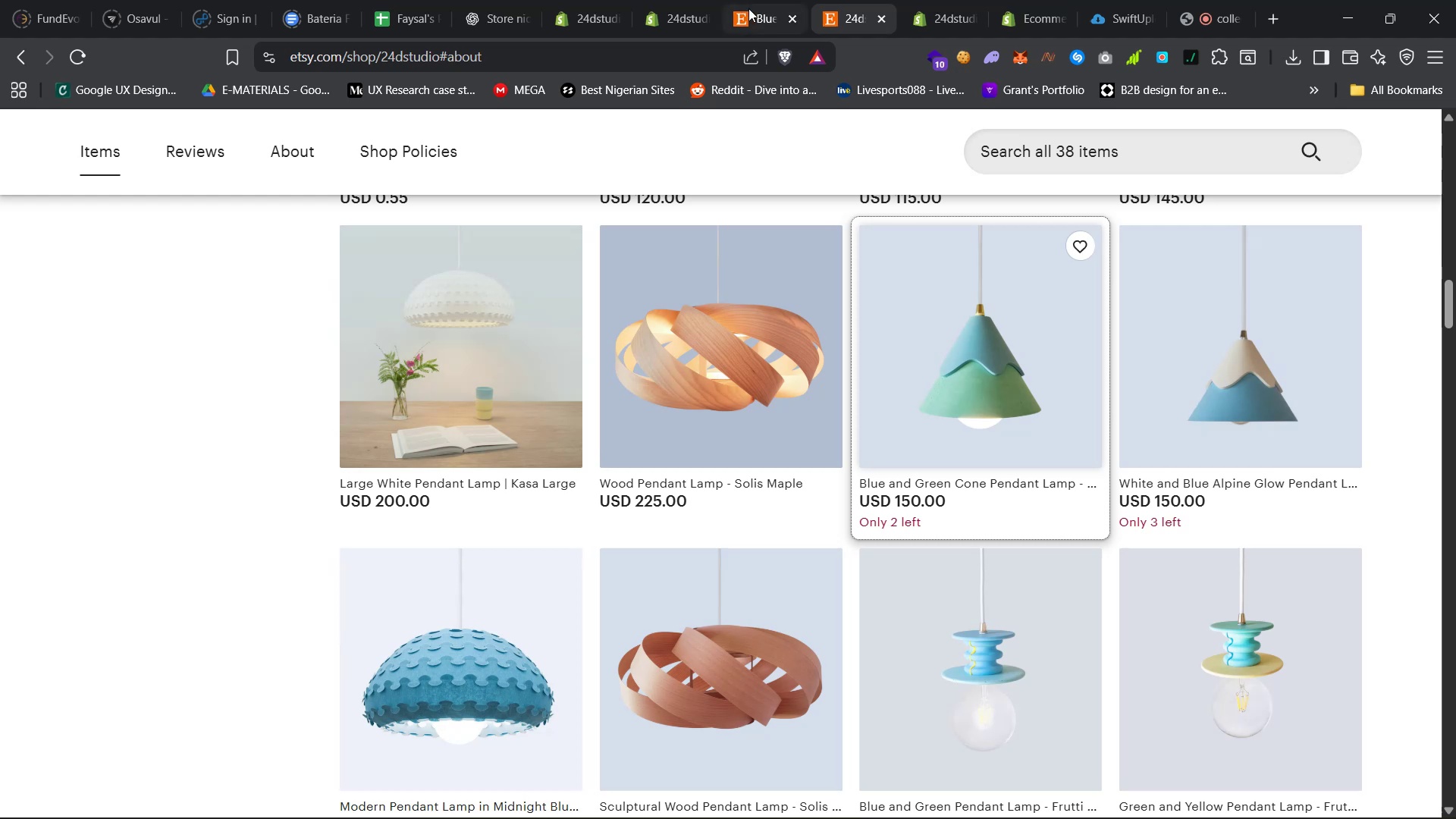 
left_click([756, 17])
 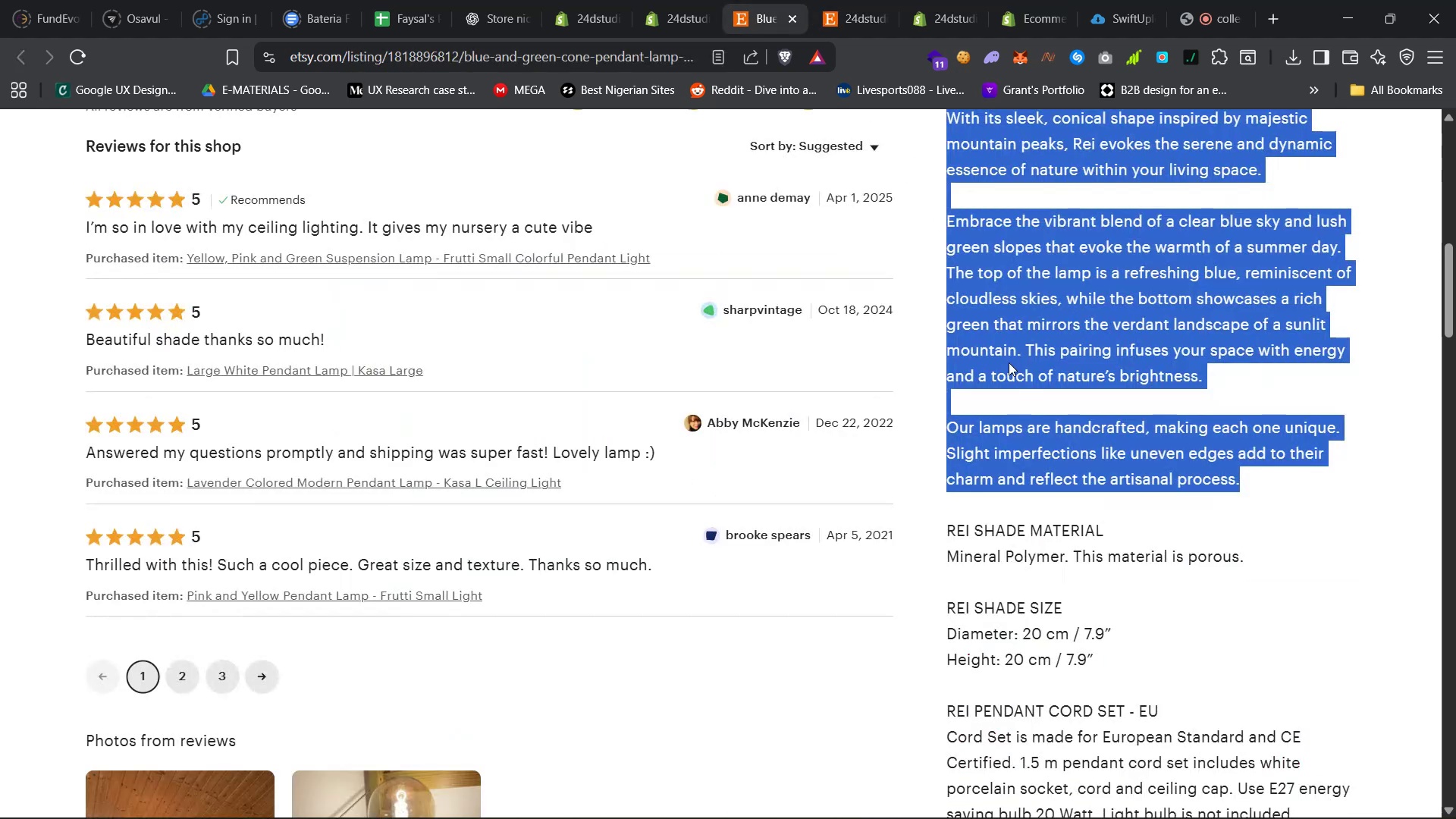 
scroll: coordinate [918, 421], scroll_direction: up, amount: 31.0
 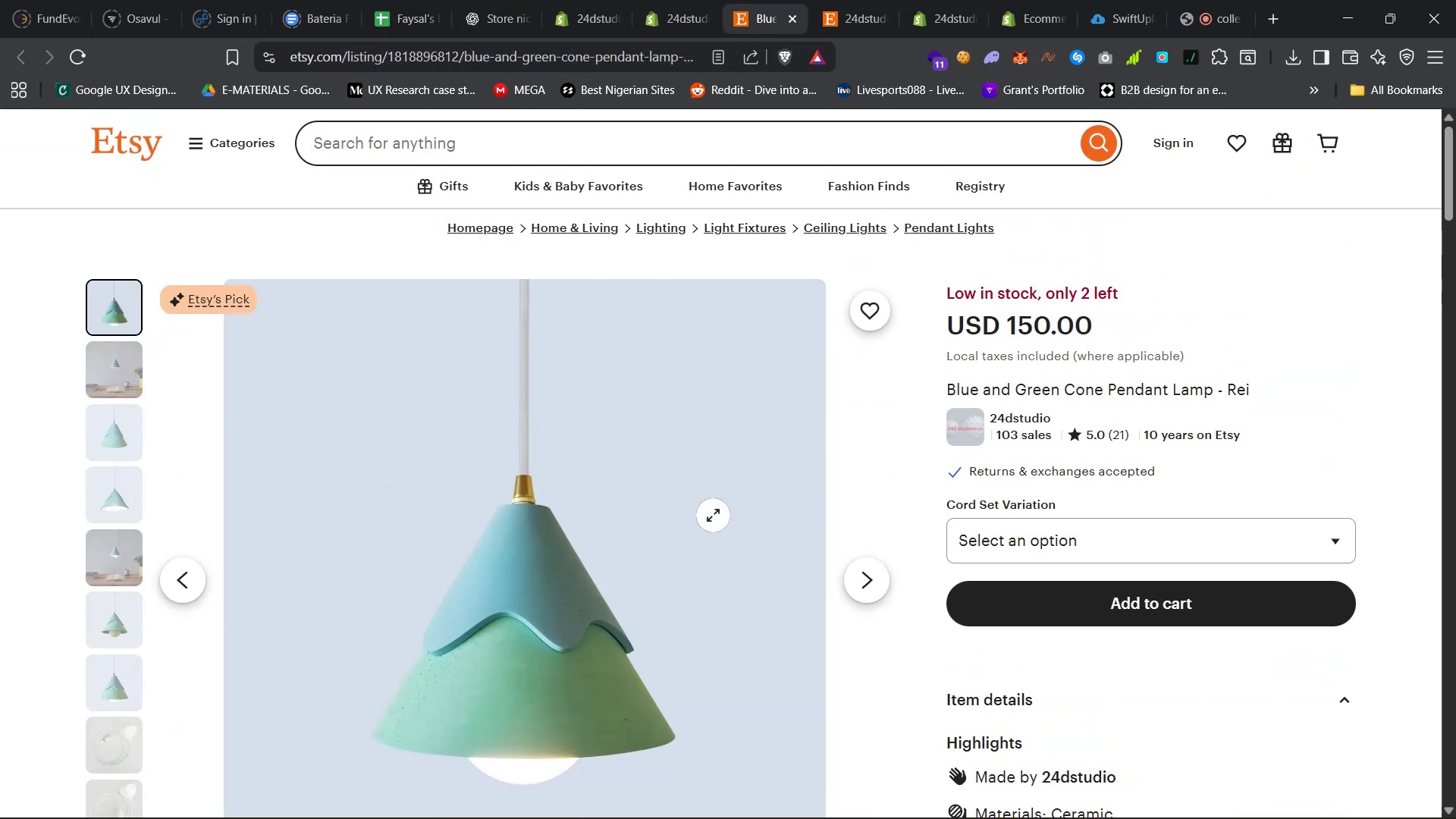 
left_click([681, 514])
 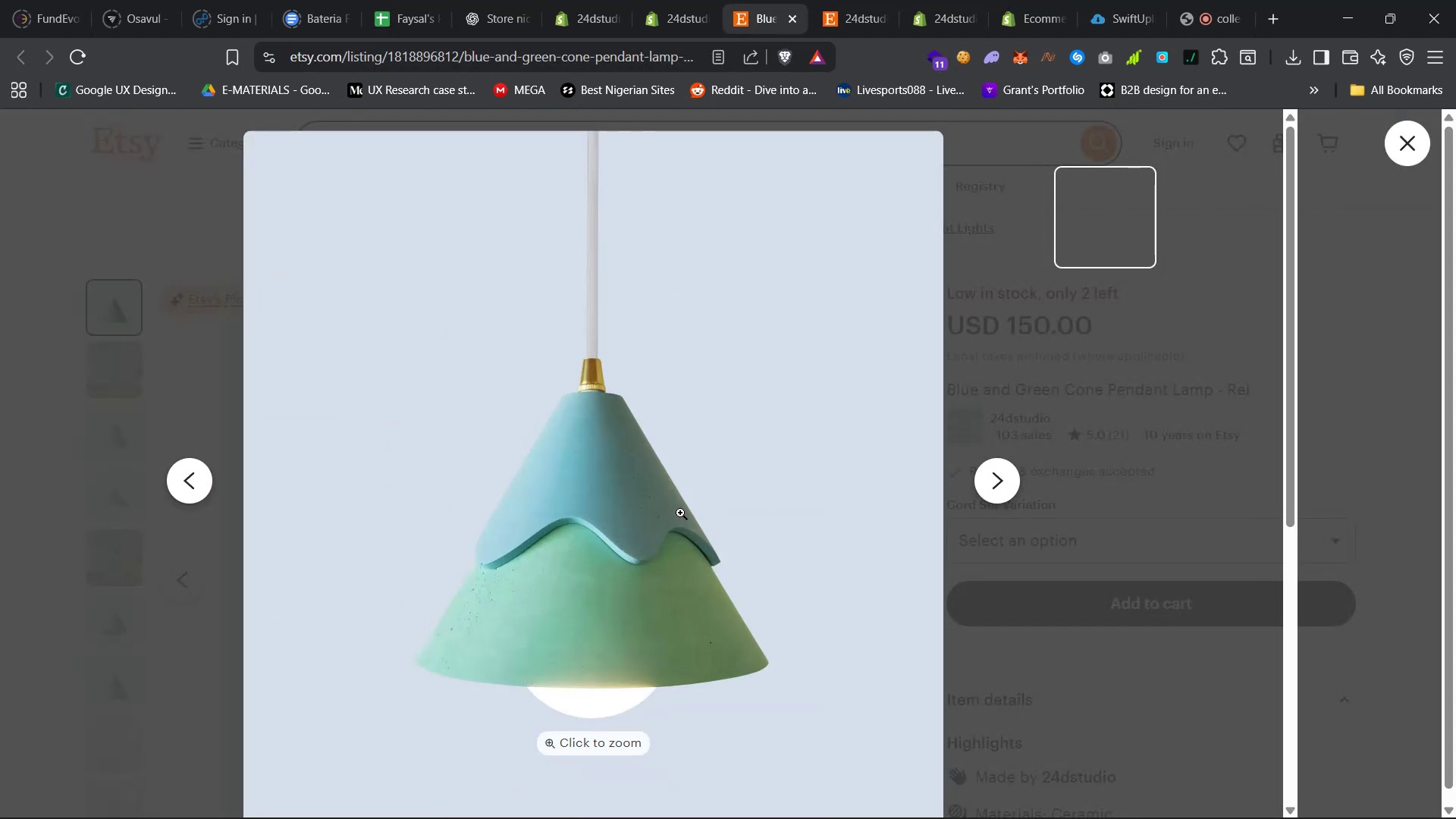 
right_click([629, 399])
 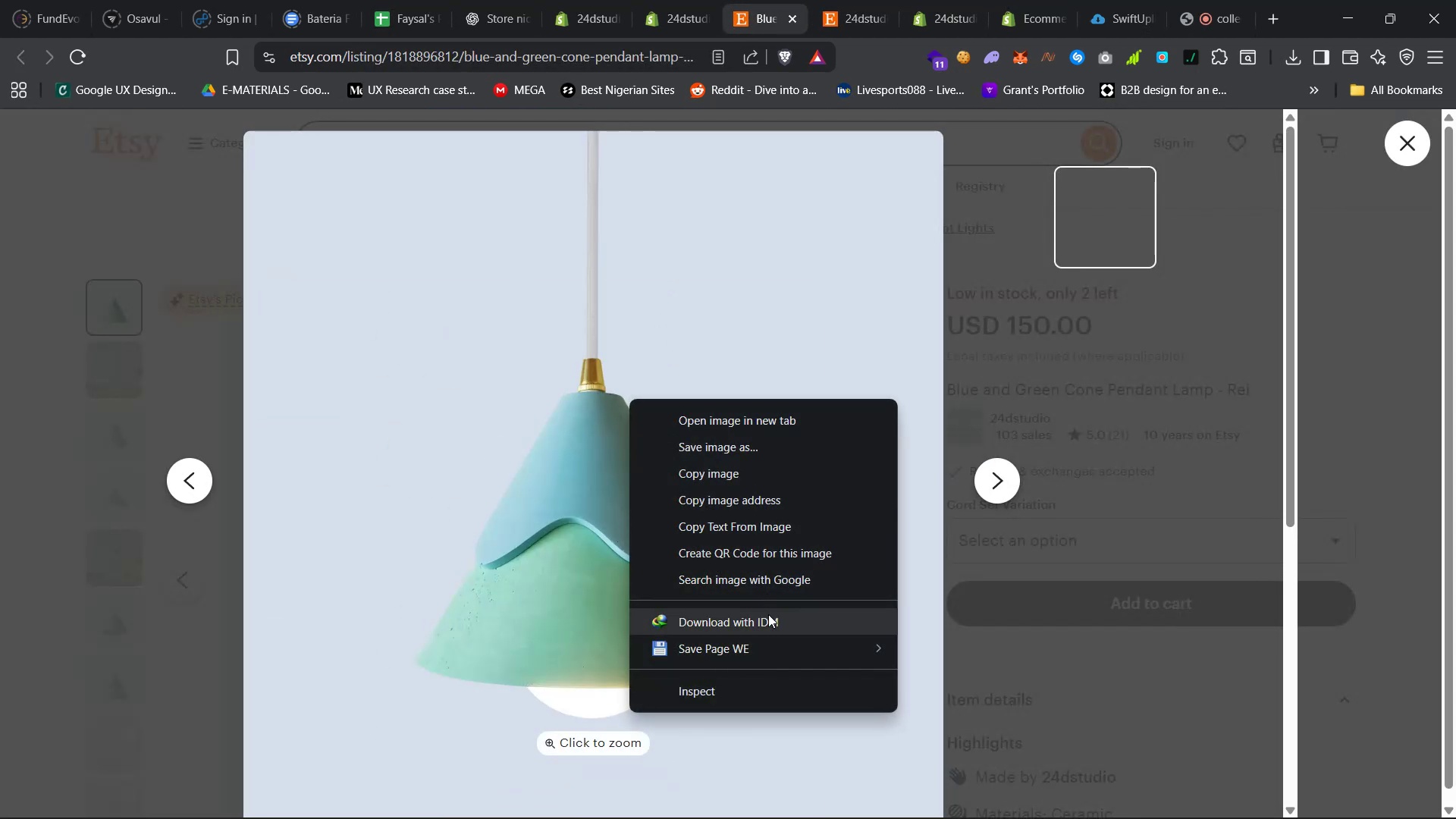 
left_click([767, 620])
 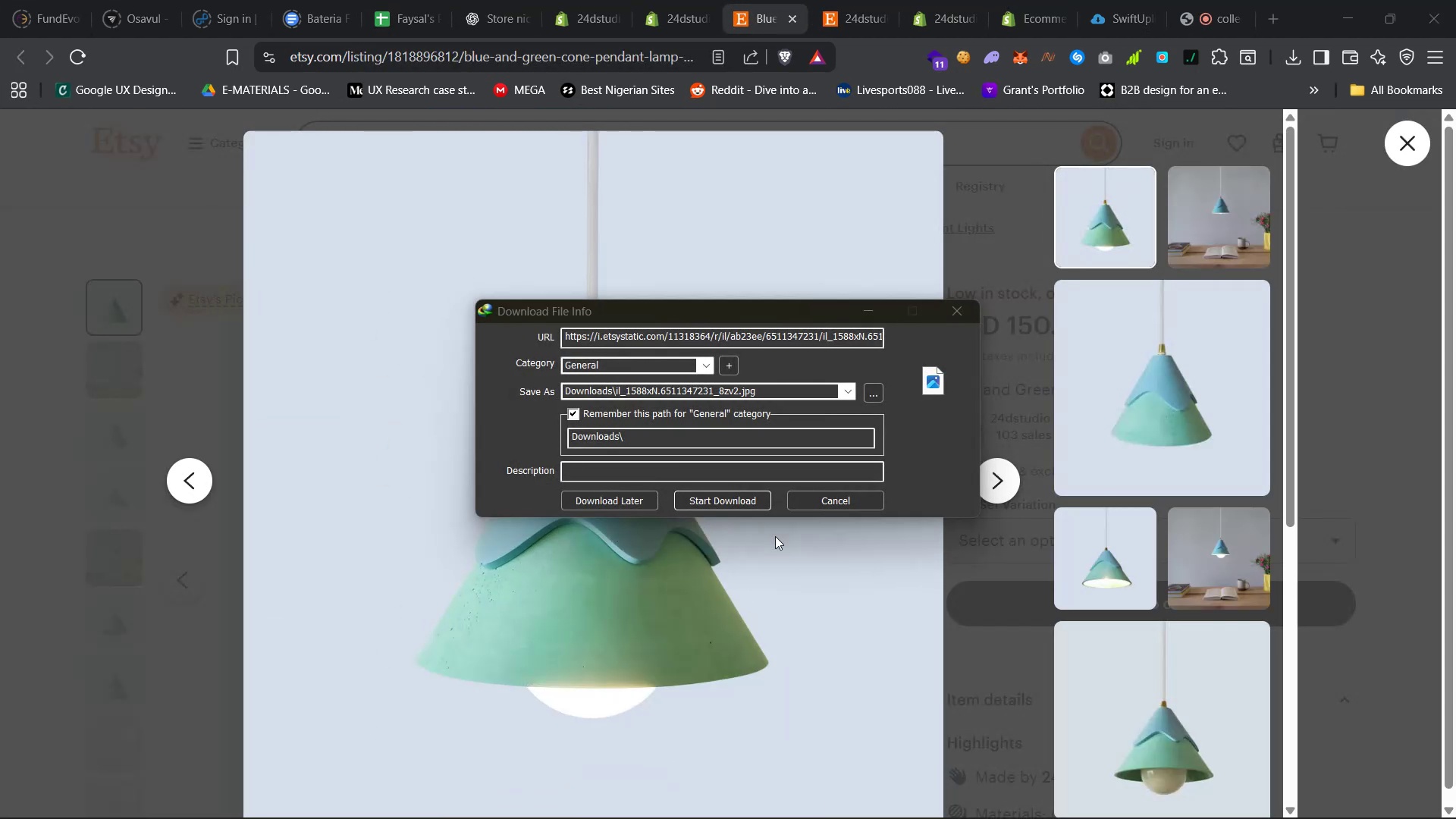 
left_click([854, 473])
 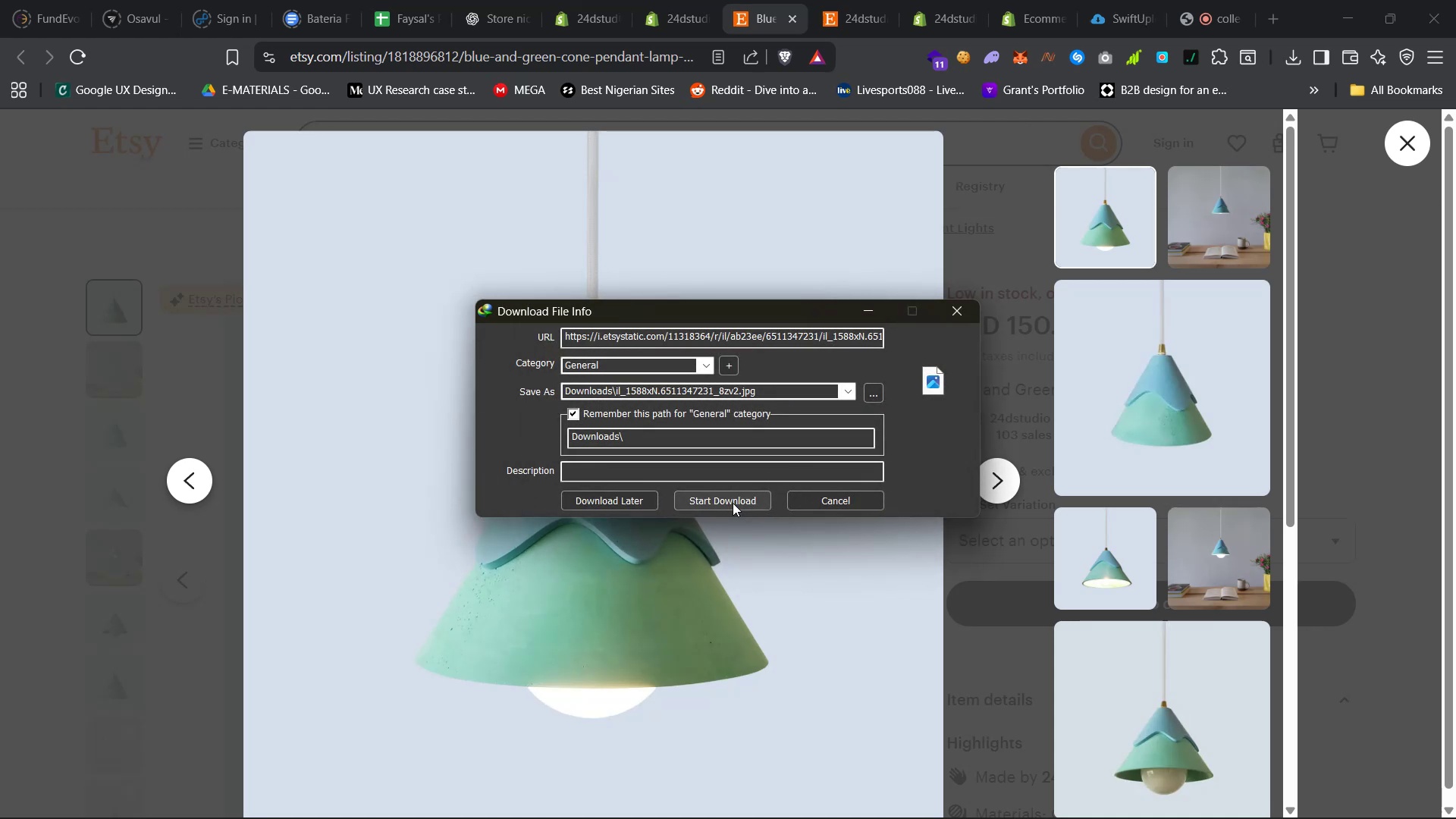 
left_click([744, 497])
 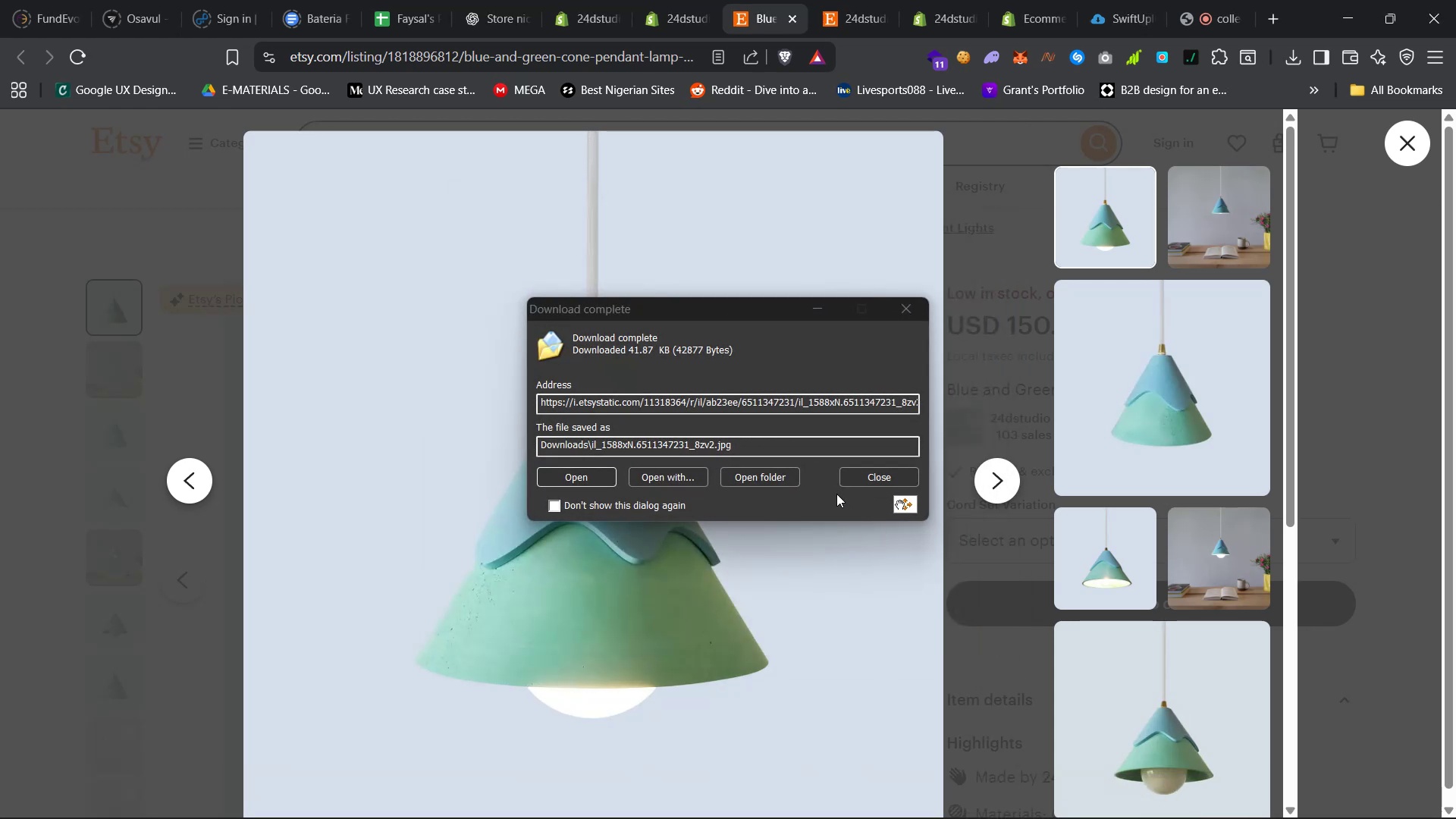 
left_click([880, 482])
 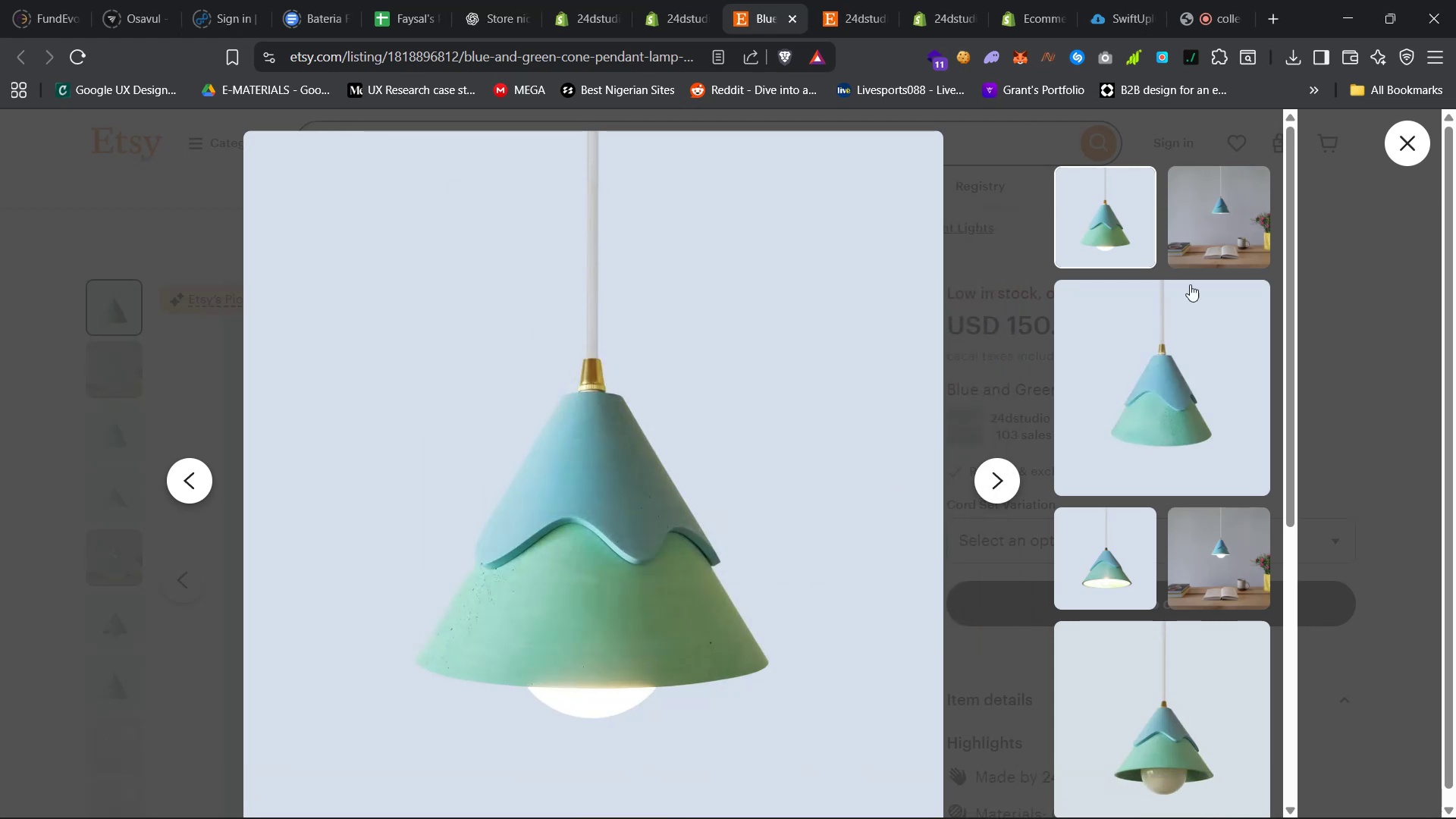 
left_click([1206, 228])
 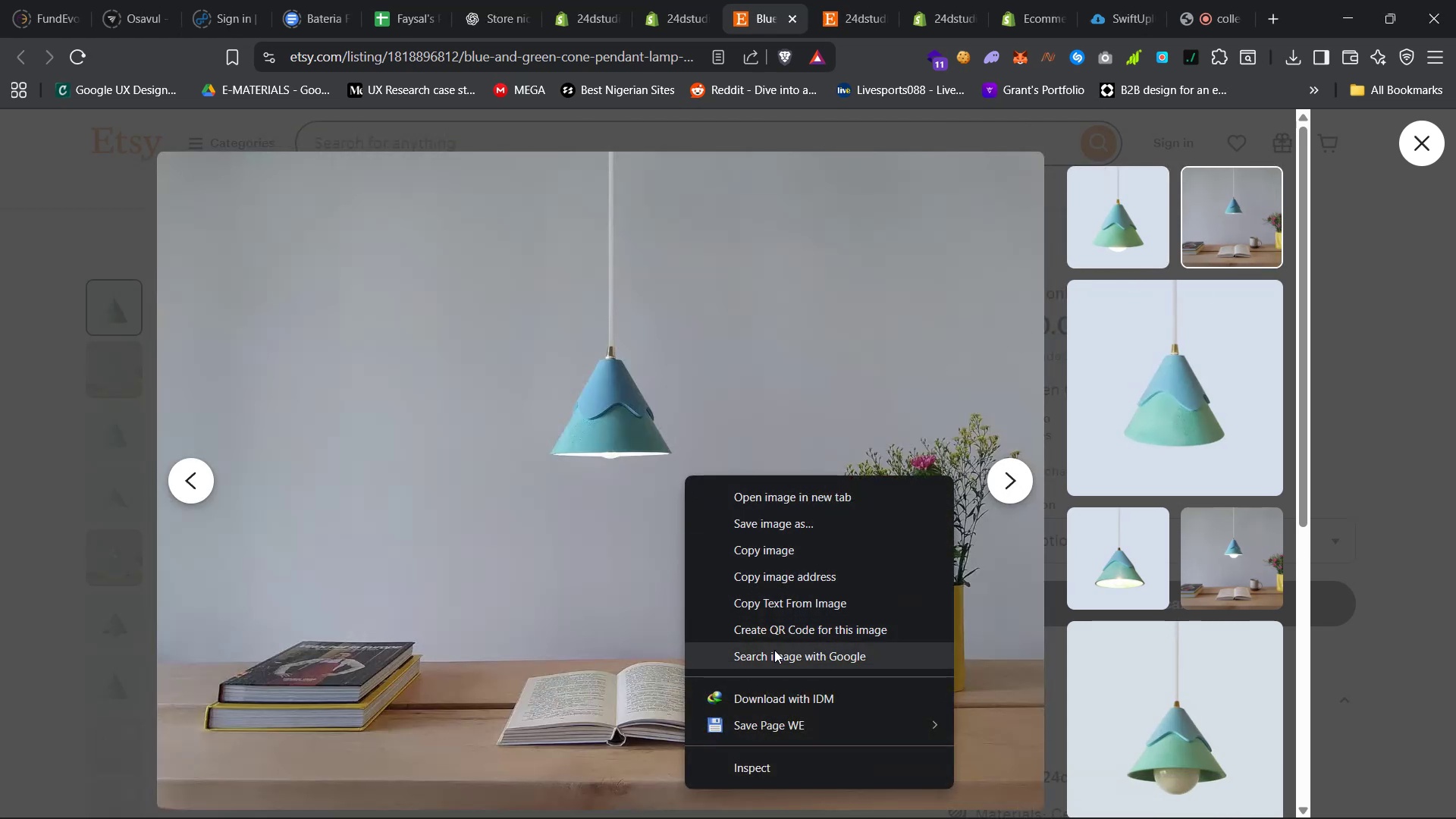 
left_click([805, 697])
 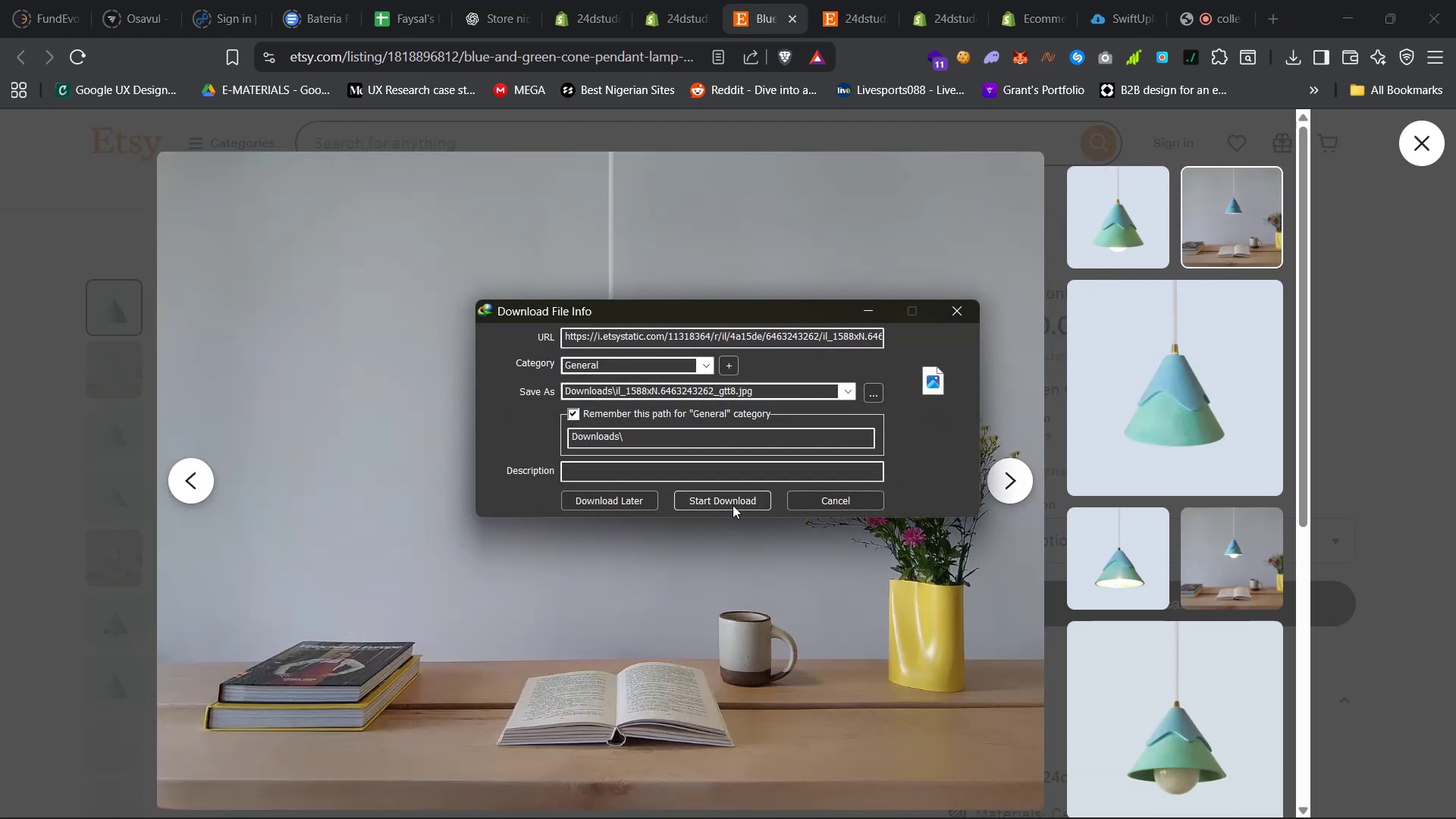 
left_click([734, 498])
 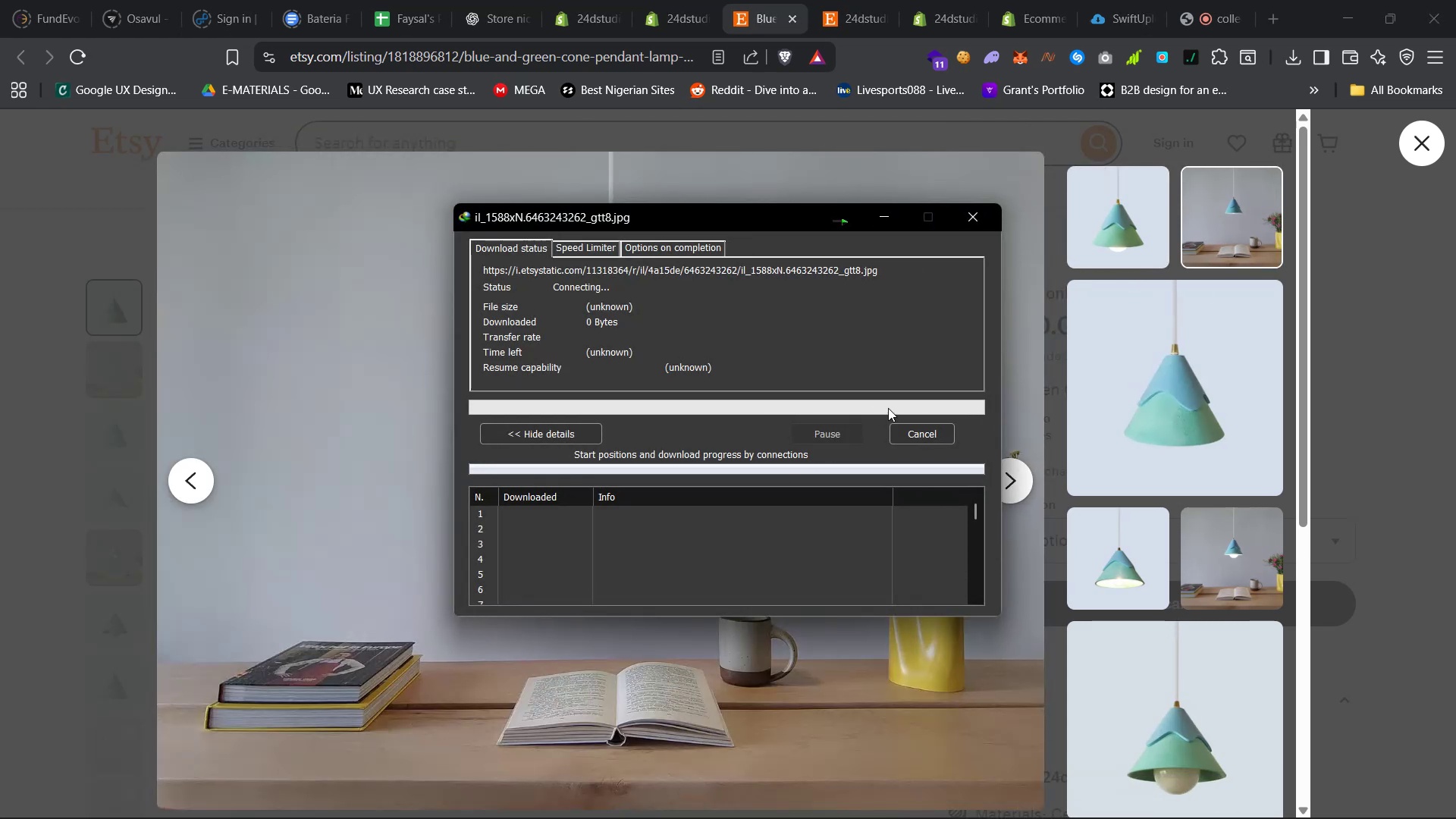 
scroll: coordinate [1156, 522], scroll_direction: down, amount: 11.0
 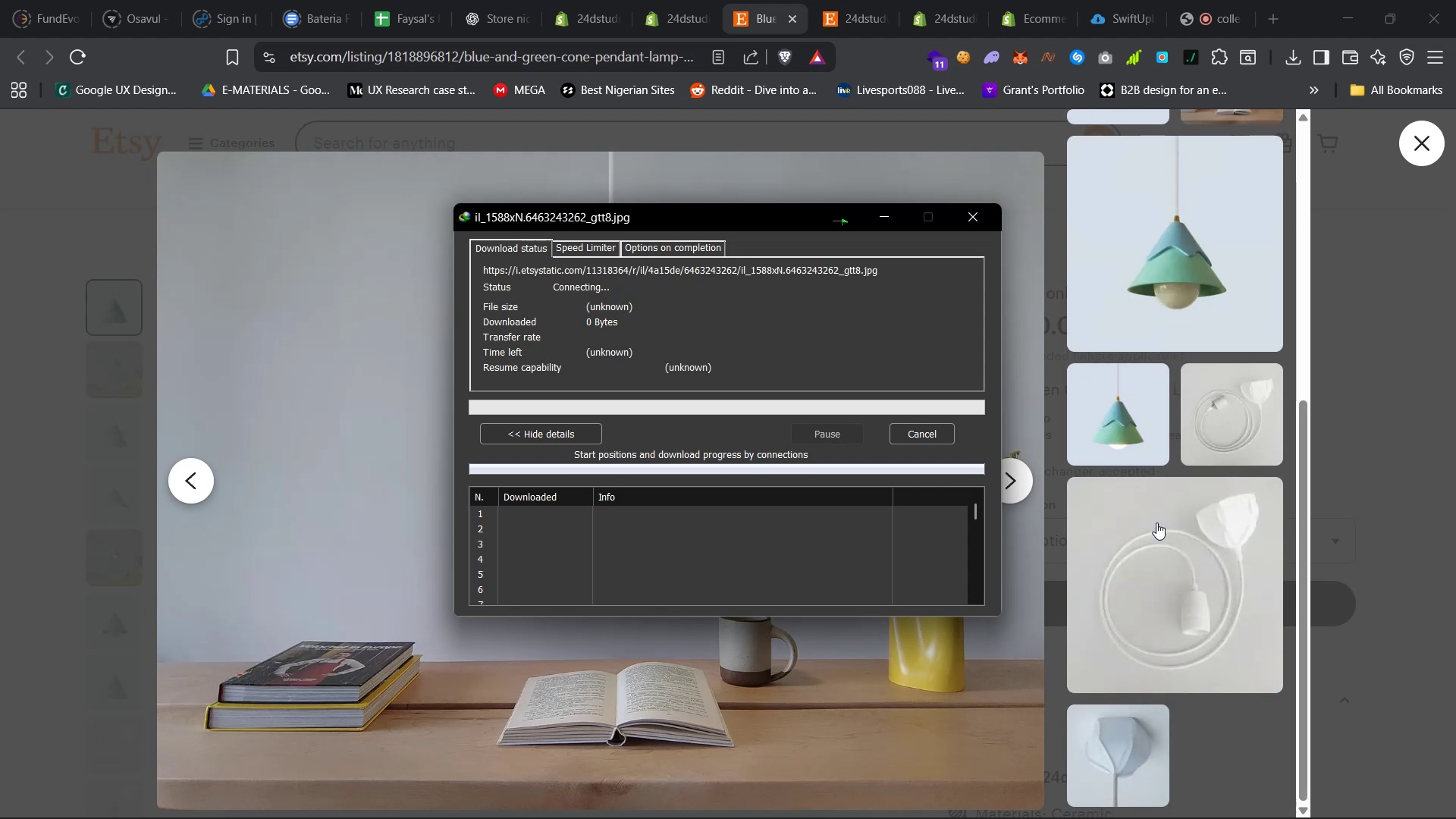 
scroll: coordinate [1153, 520], scroll_direction: up, amount: 21.0
 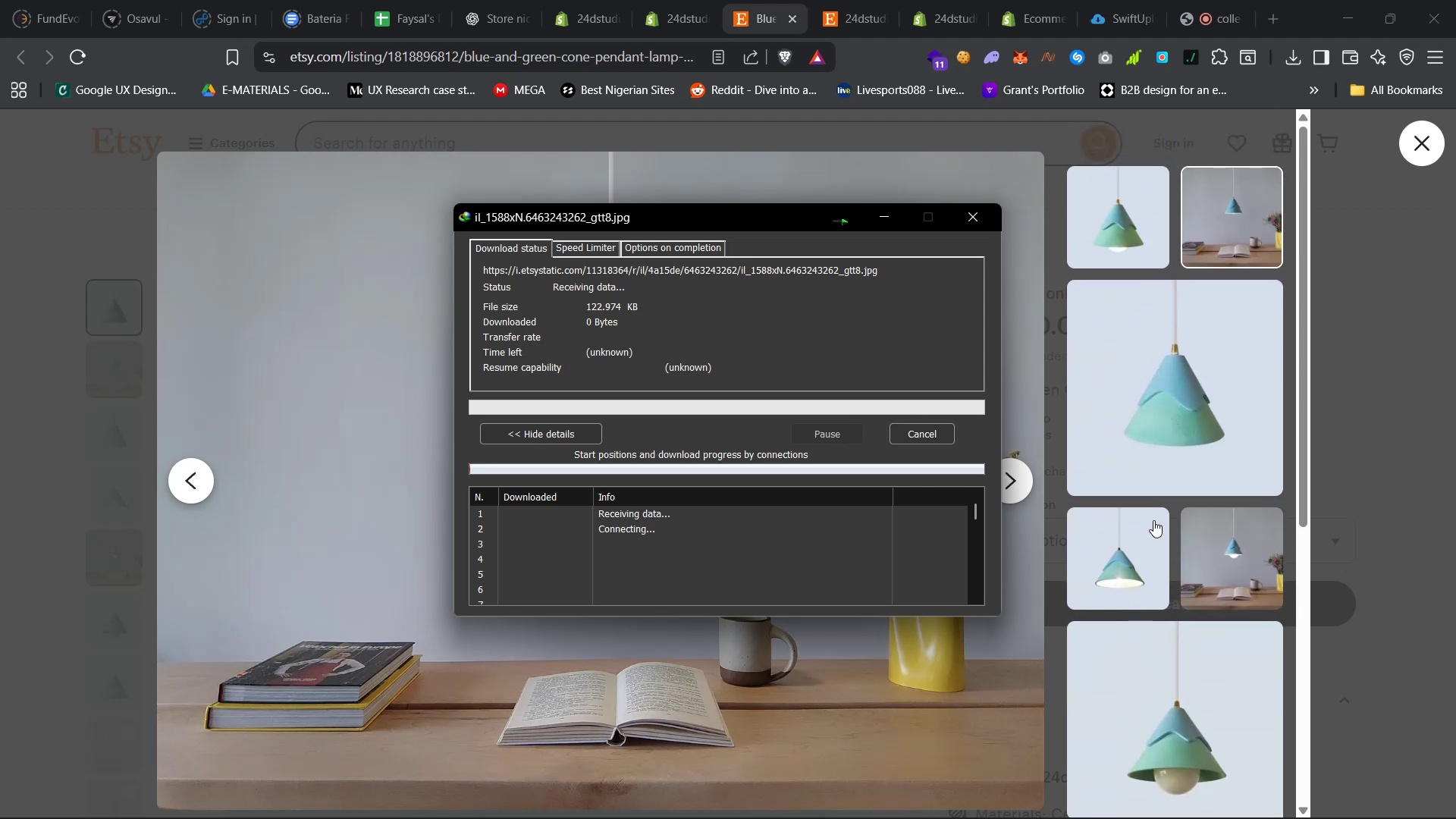 
scroll: coordinate [1153, 520], scroll_direction: down, amount: 5.0
 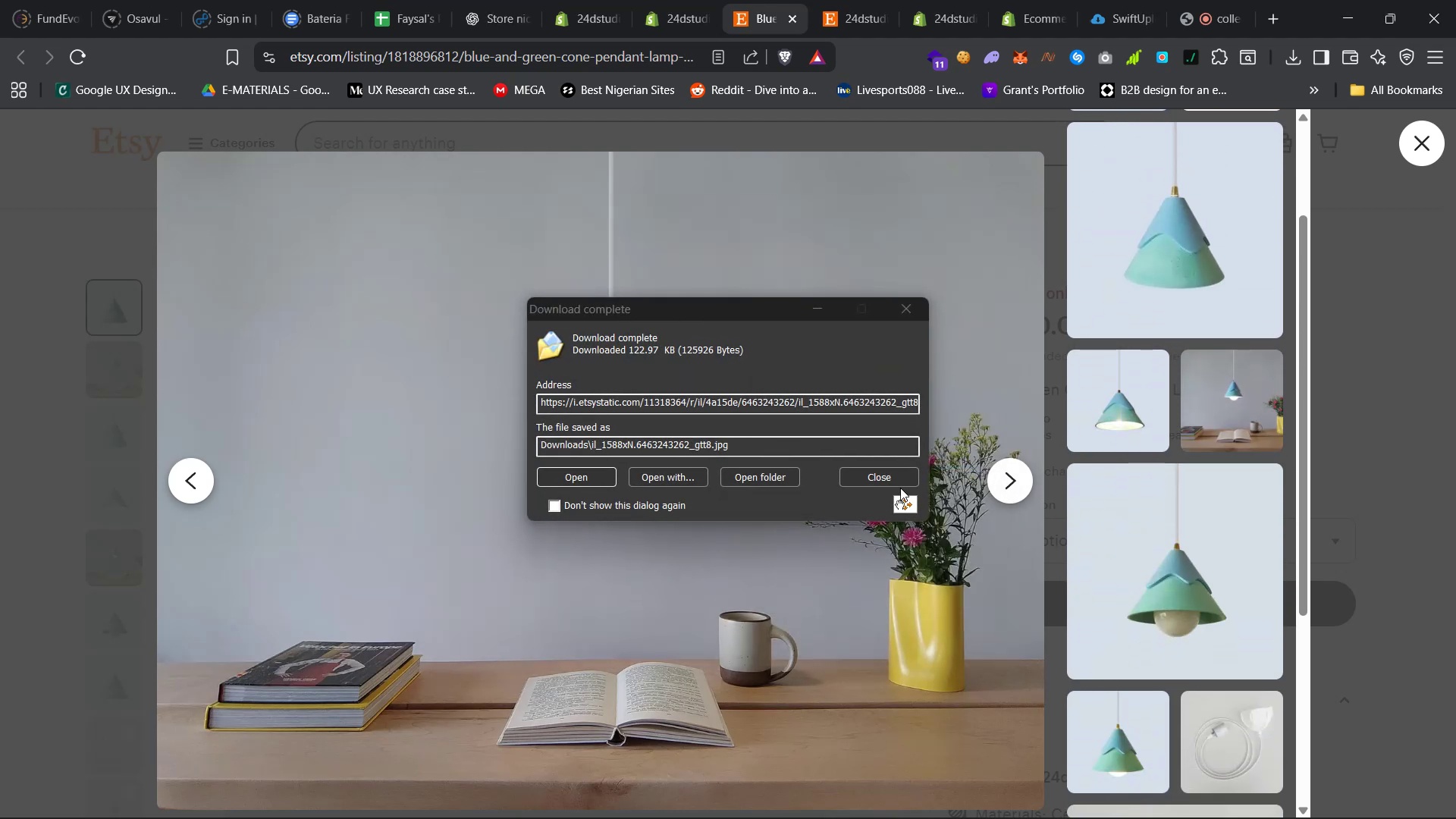 
left_click([875, 476])
 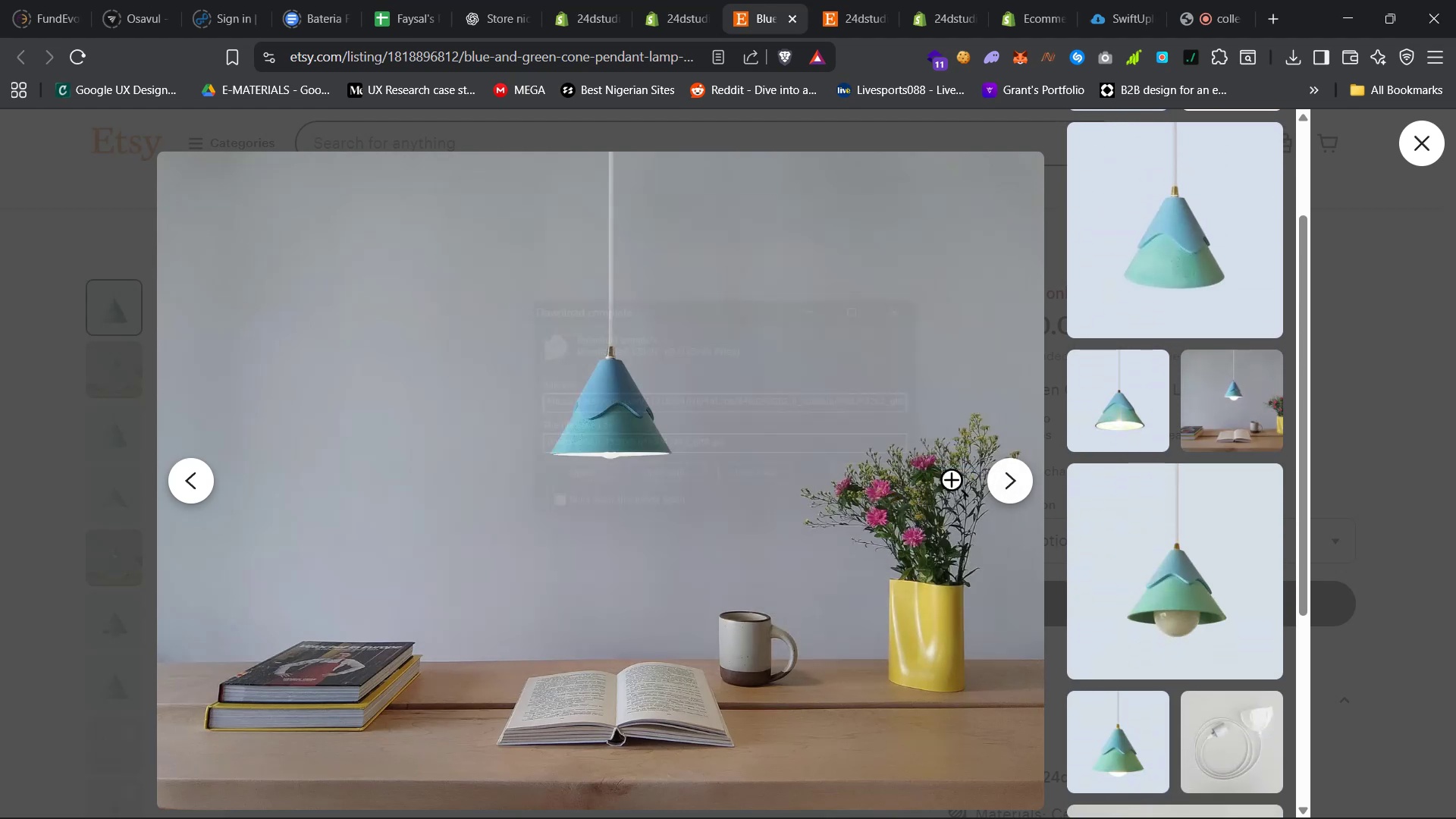 
scroll: coordinate [1073, 519], scroll_direction: down, amount: 12.0
 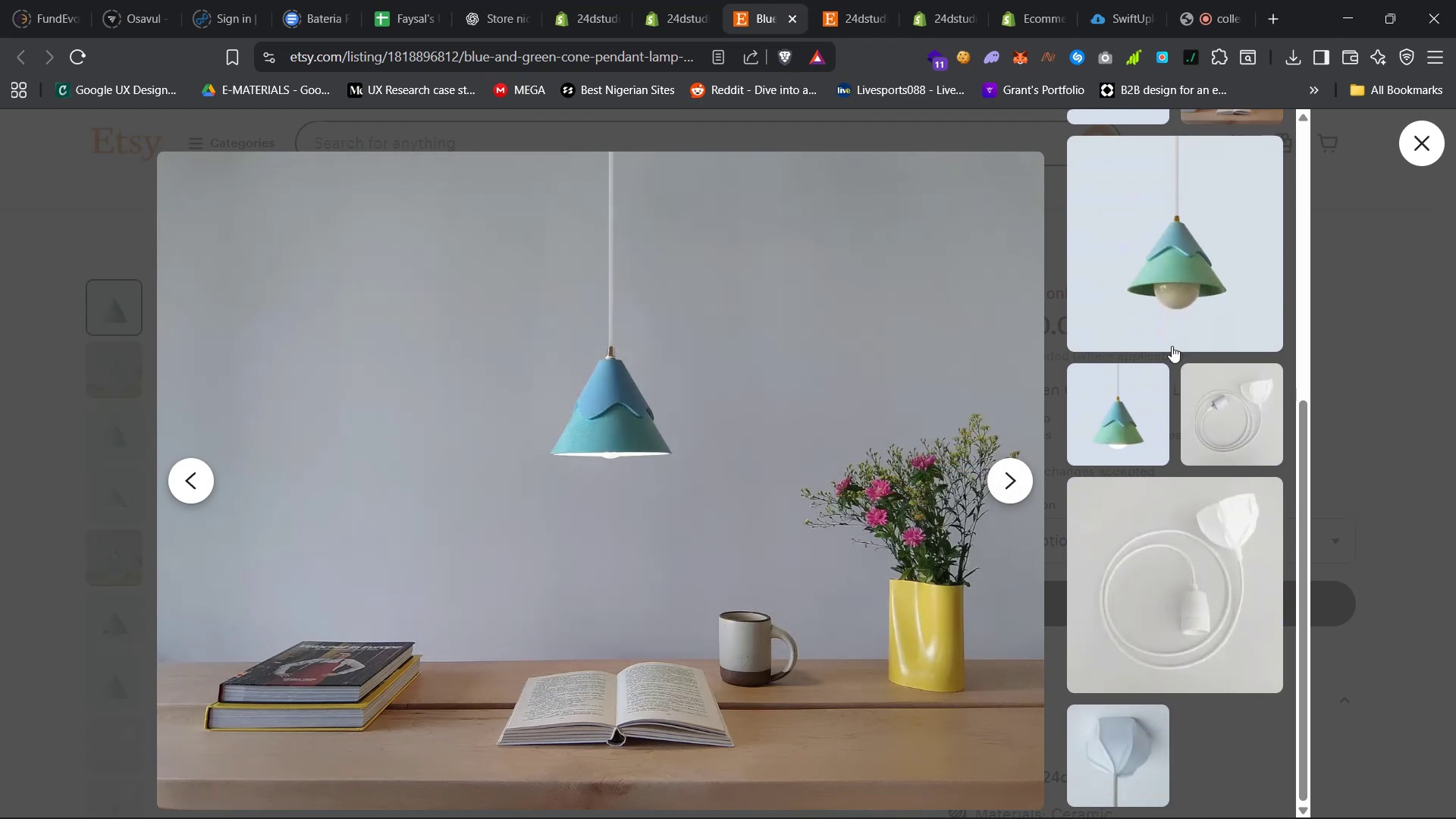 
left_click([1185, 321])
 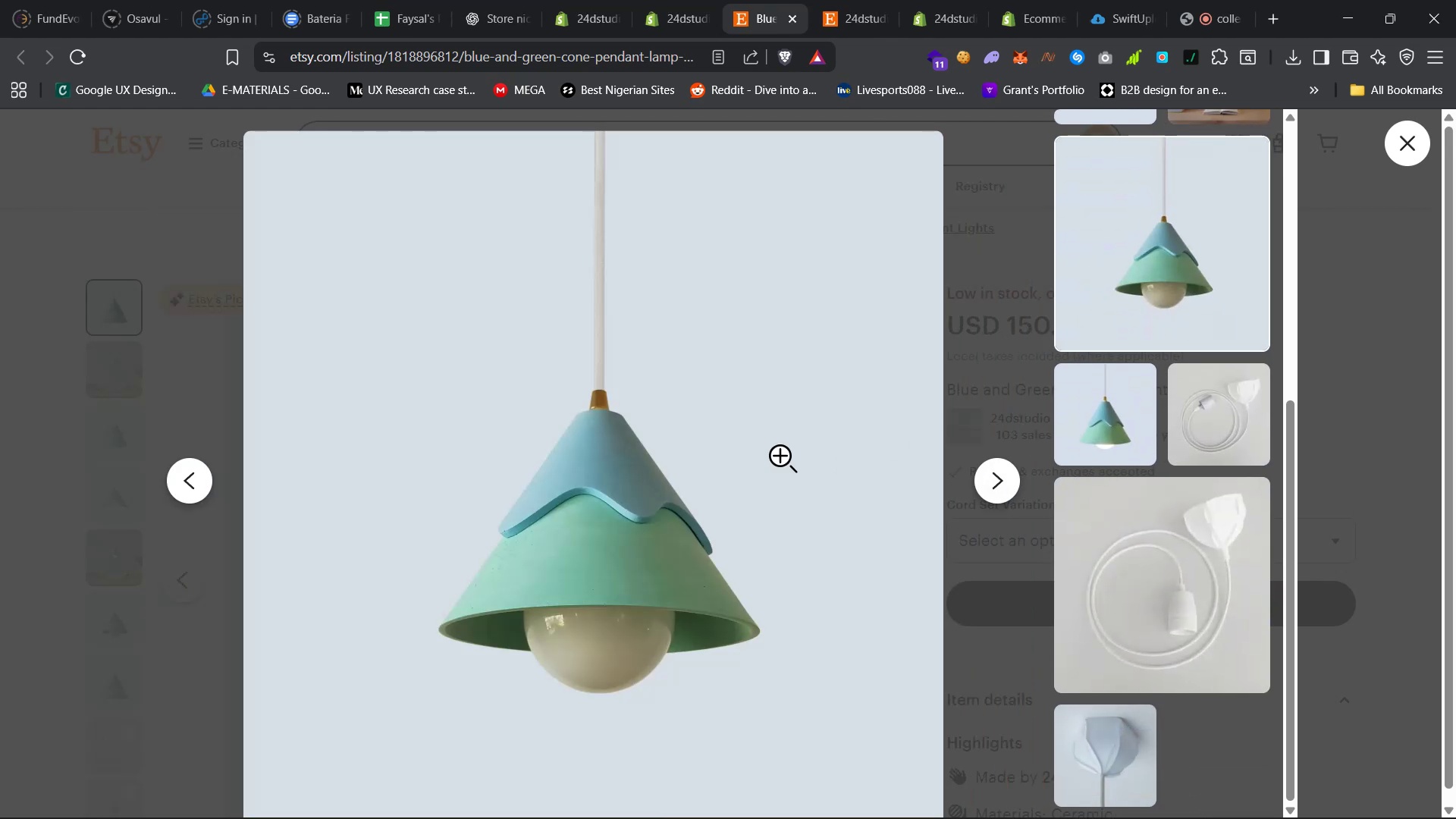 
right_click([737, 458])
 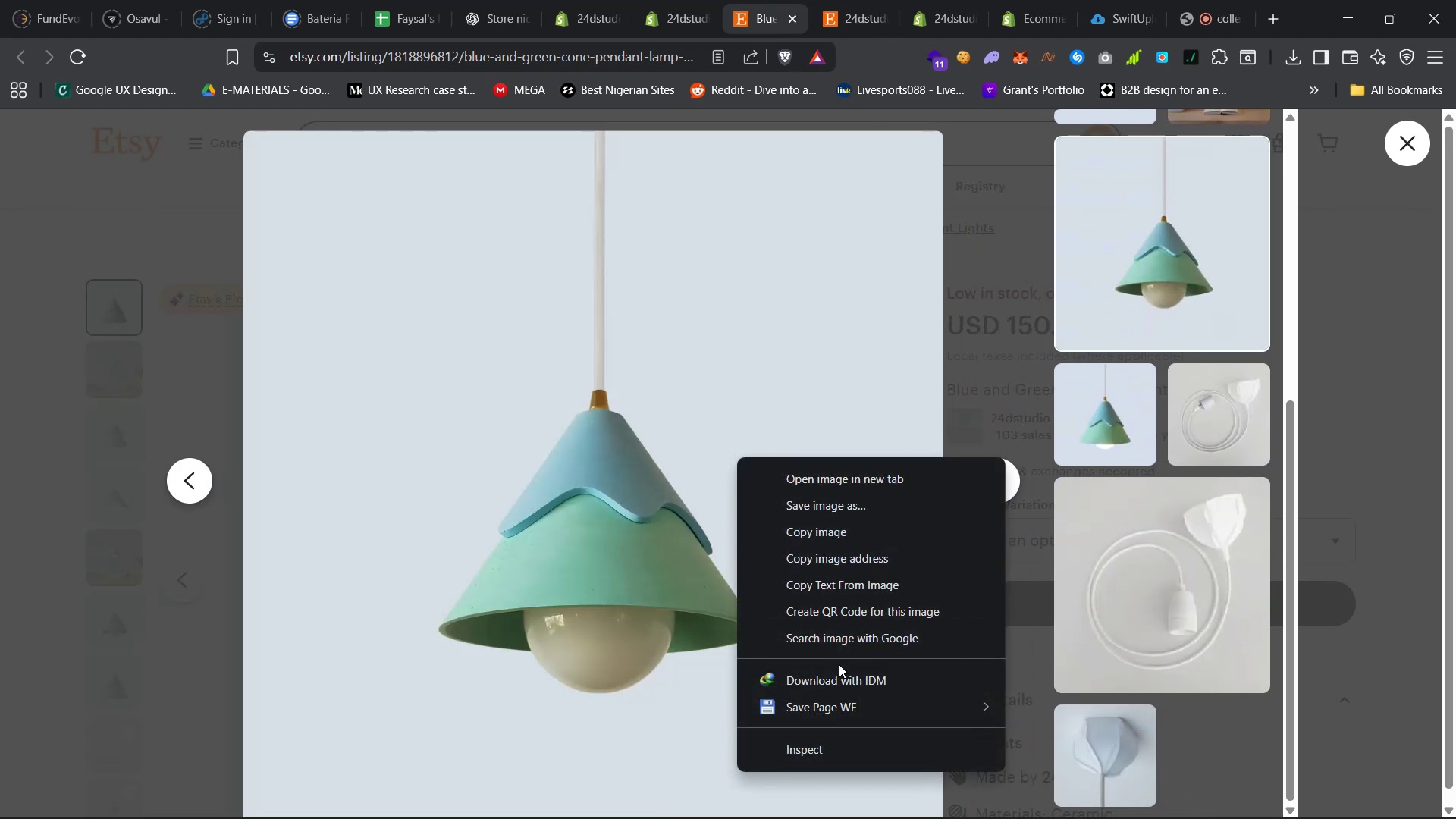 
left_click([841, 675])
 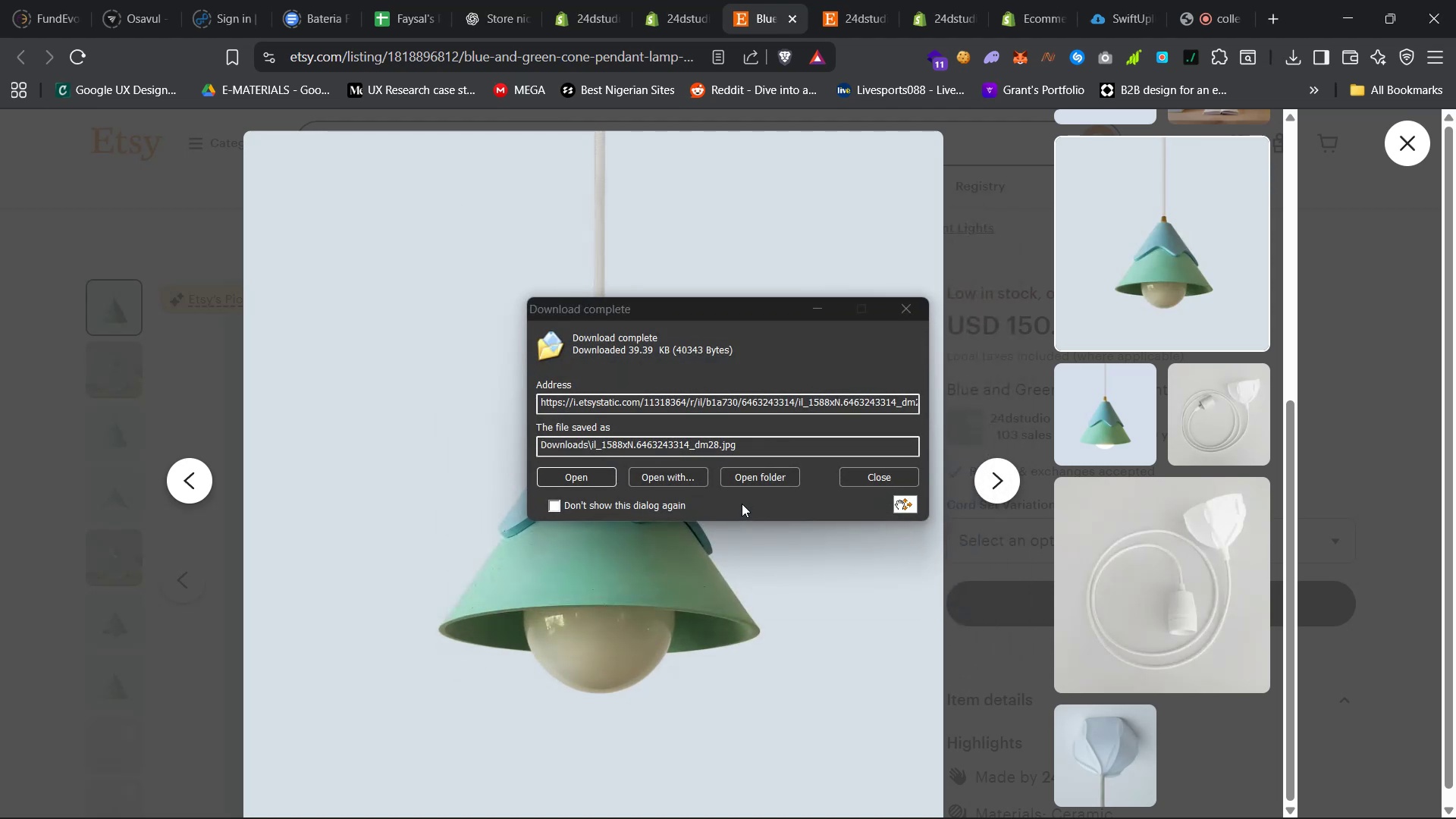 
wait(7.55)
 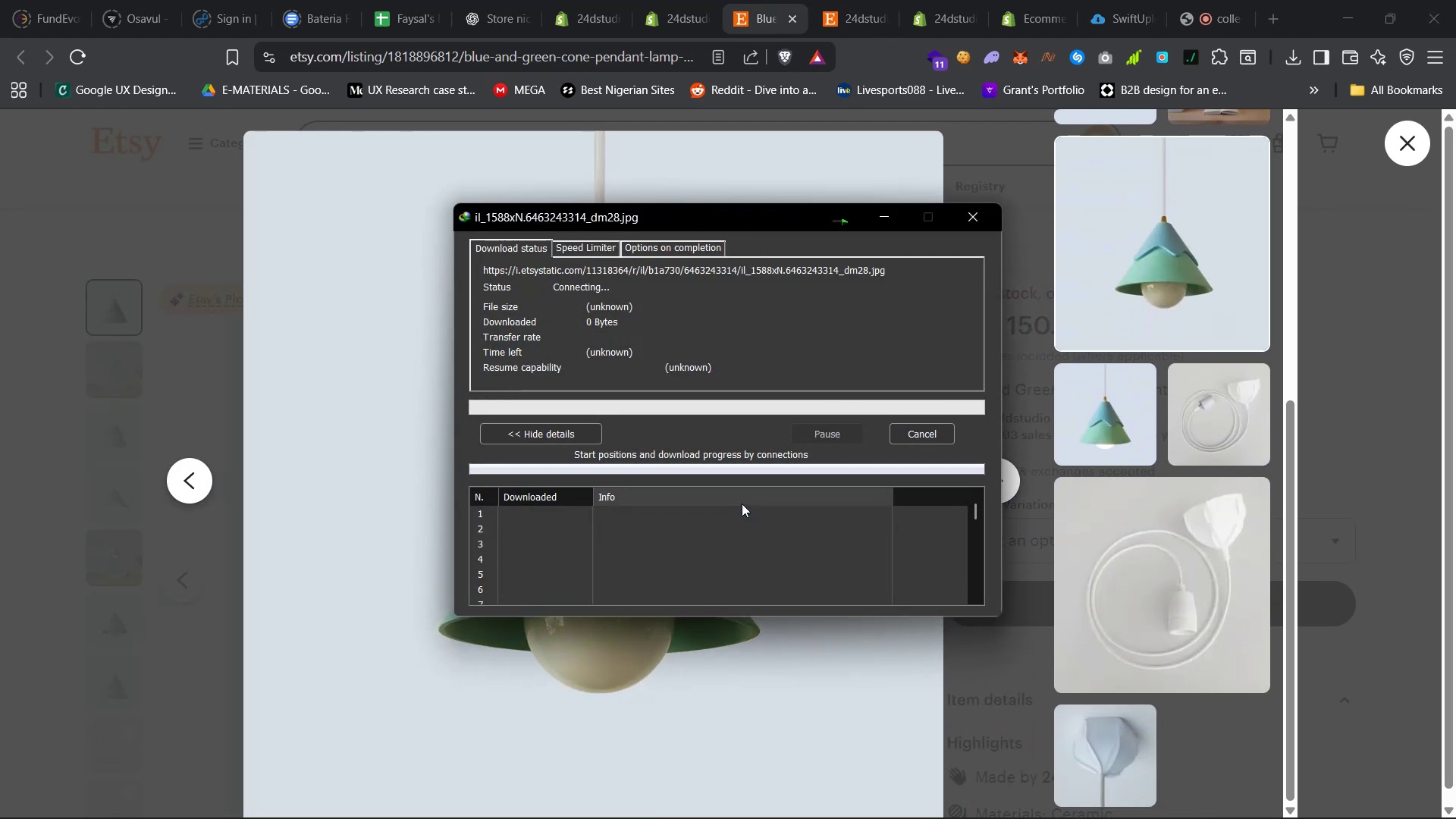 
left_click([855, 472])
 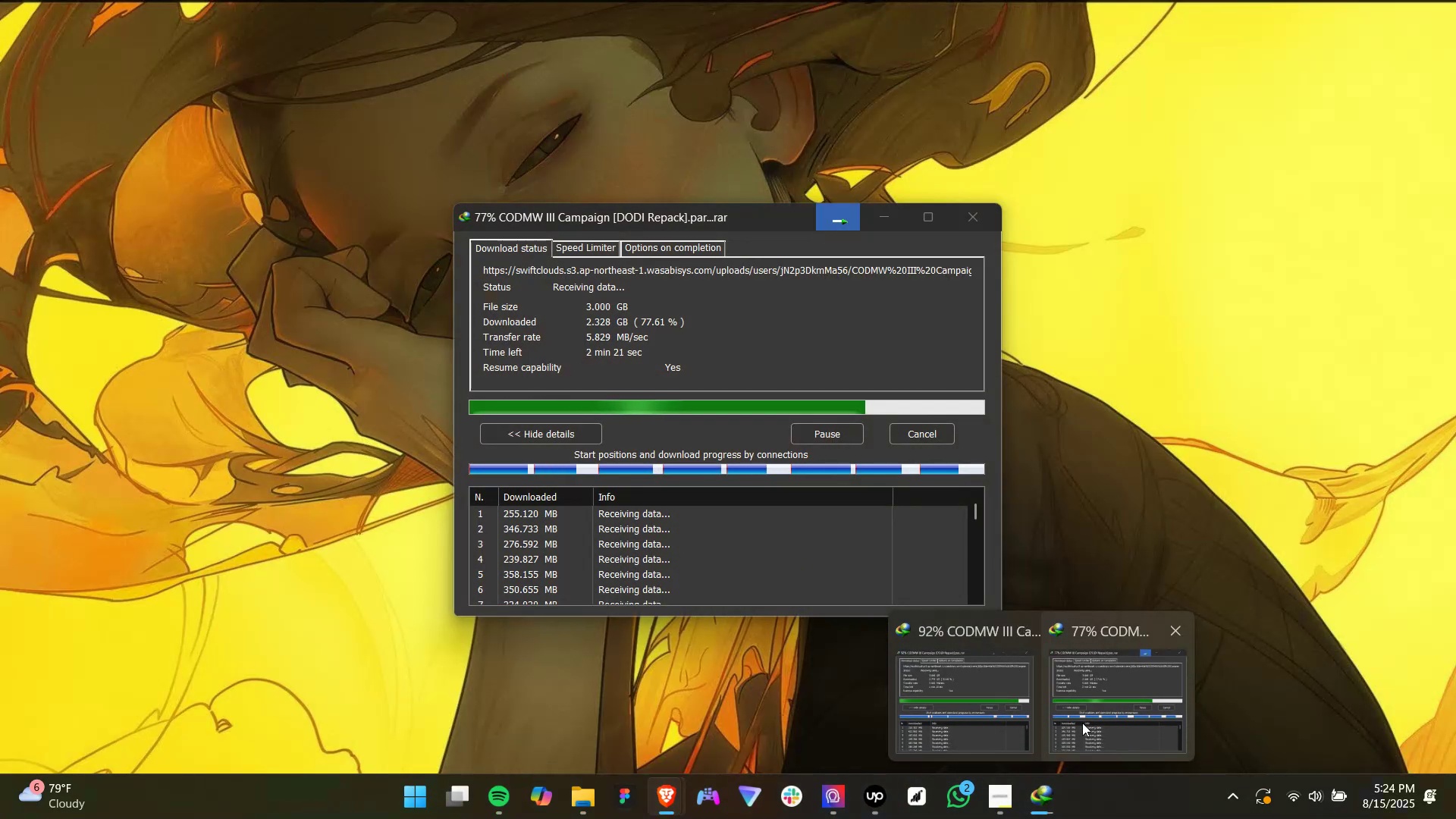 
wait(10.01)
 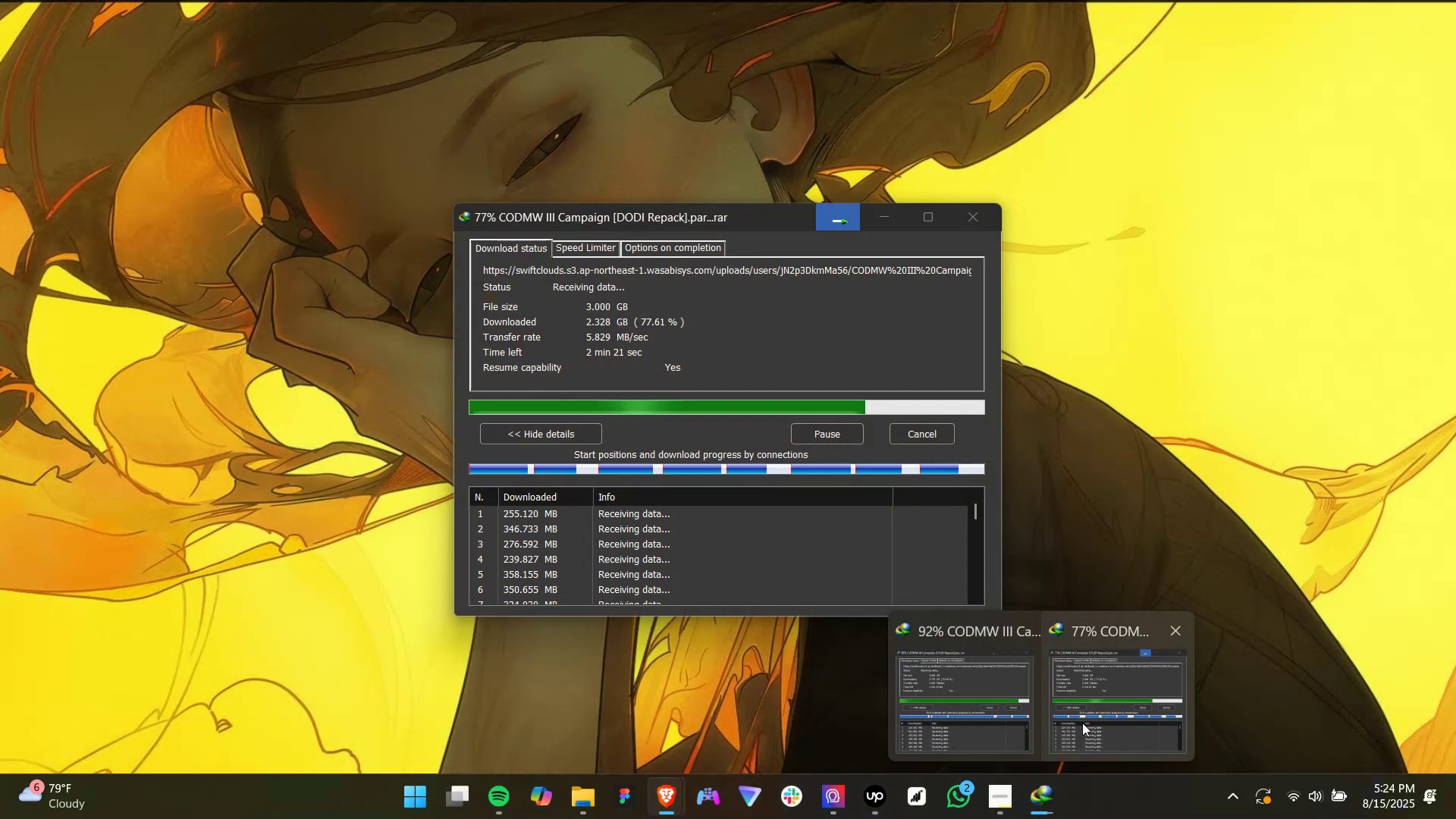 
left_click([1396, 140])
 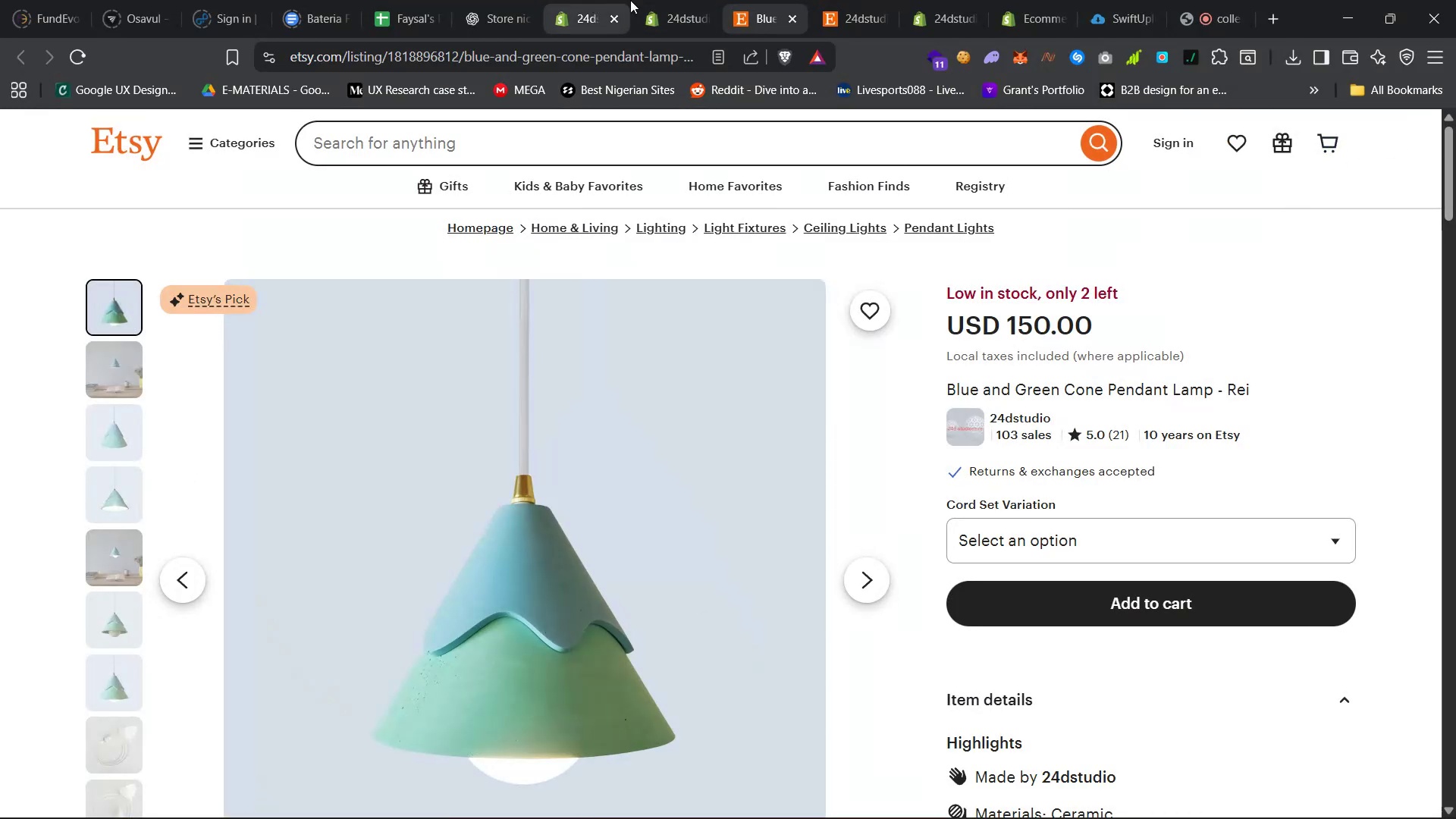 
left_click([671, 0])
 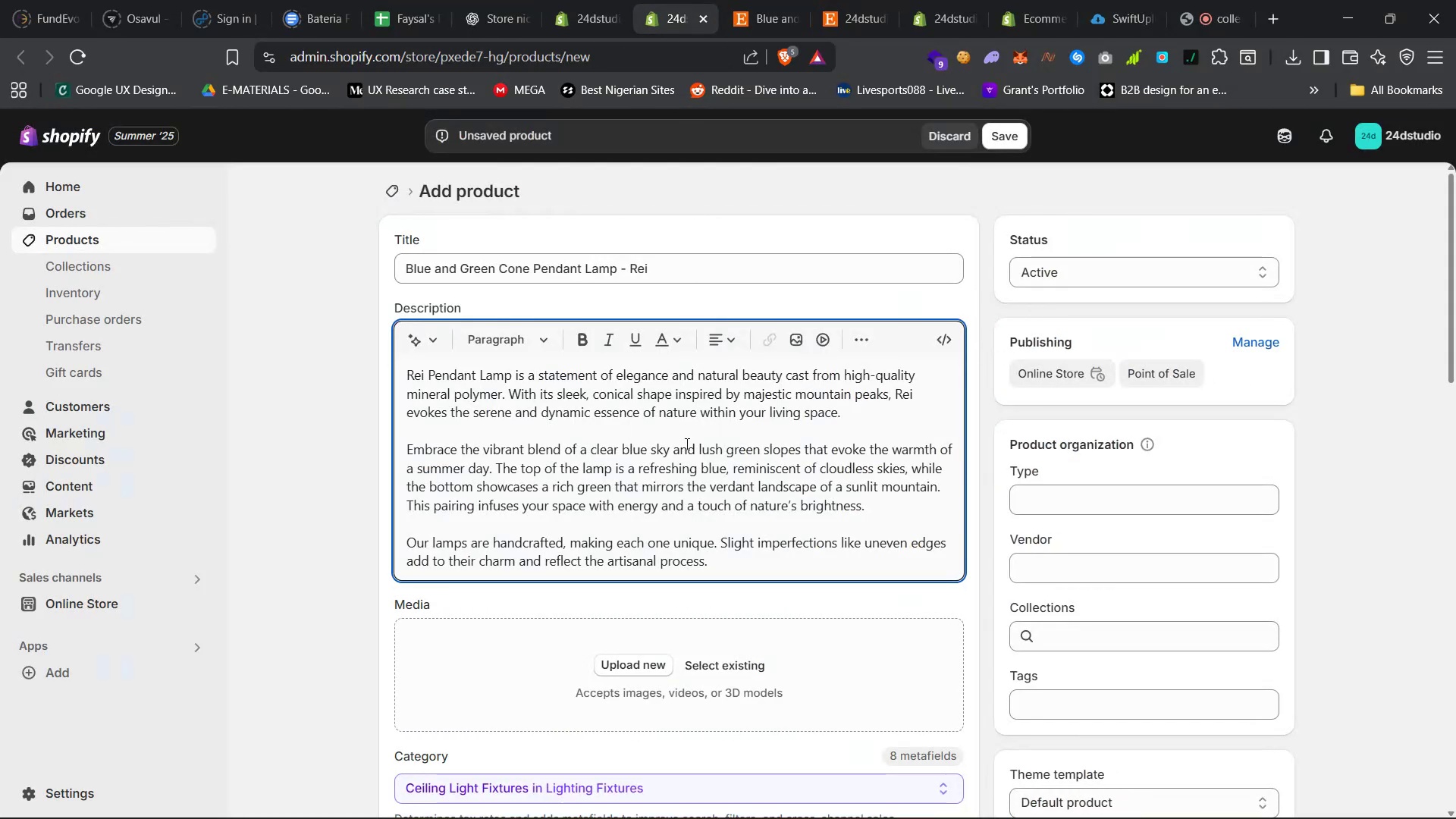 
scroll: coordinate [680, 464], scroll_direction: down, amount: 6.0
 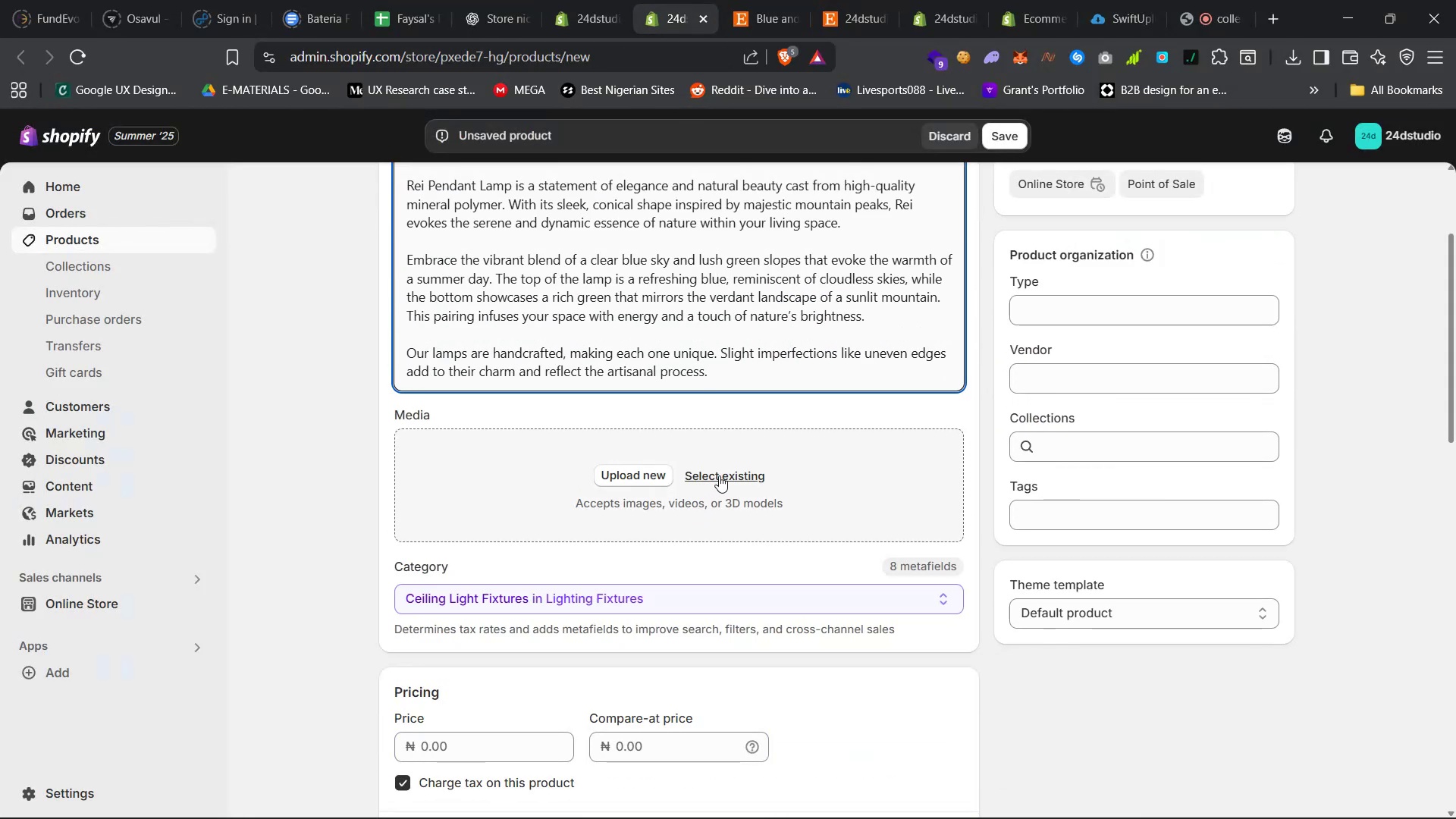 
left_click([719, 475])
 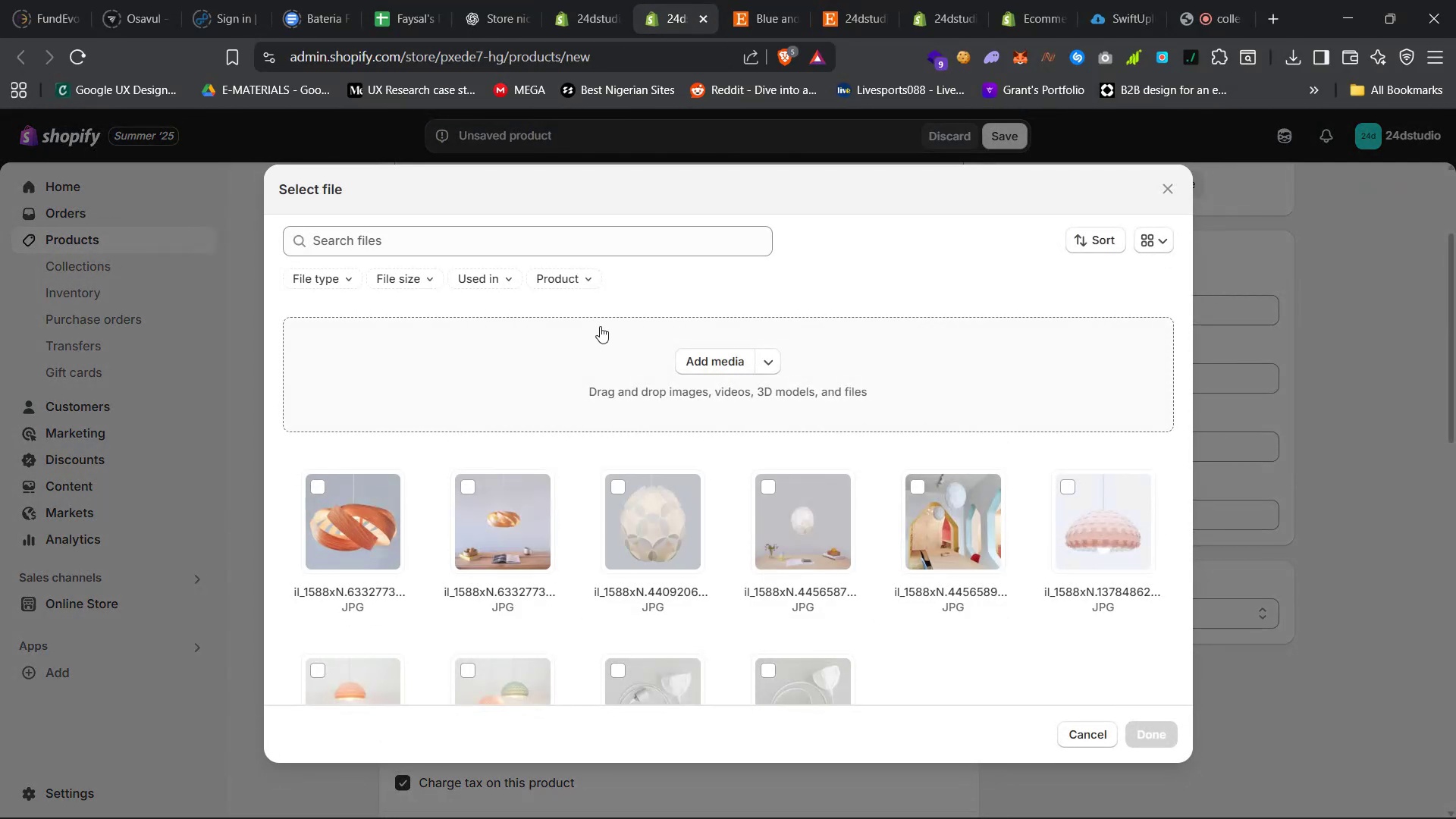 
left_click([702, 354])
 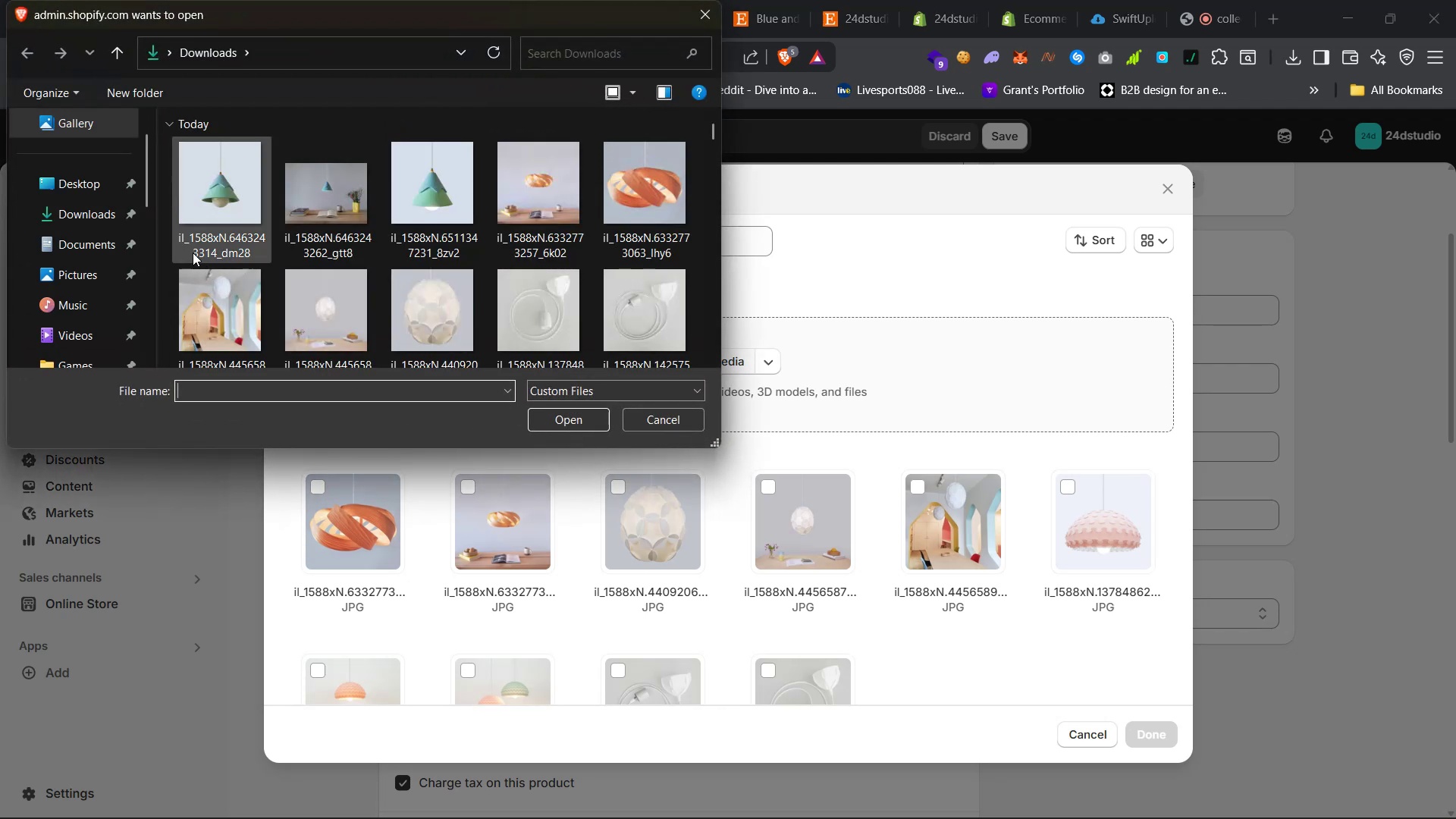 
left_click_drag(start_coordinate=[168, 237], to_coordinate=[438, 215])
 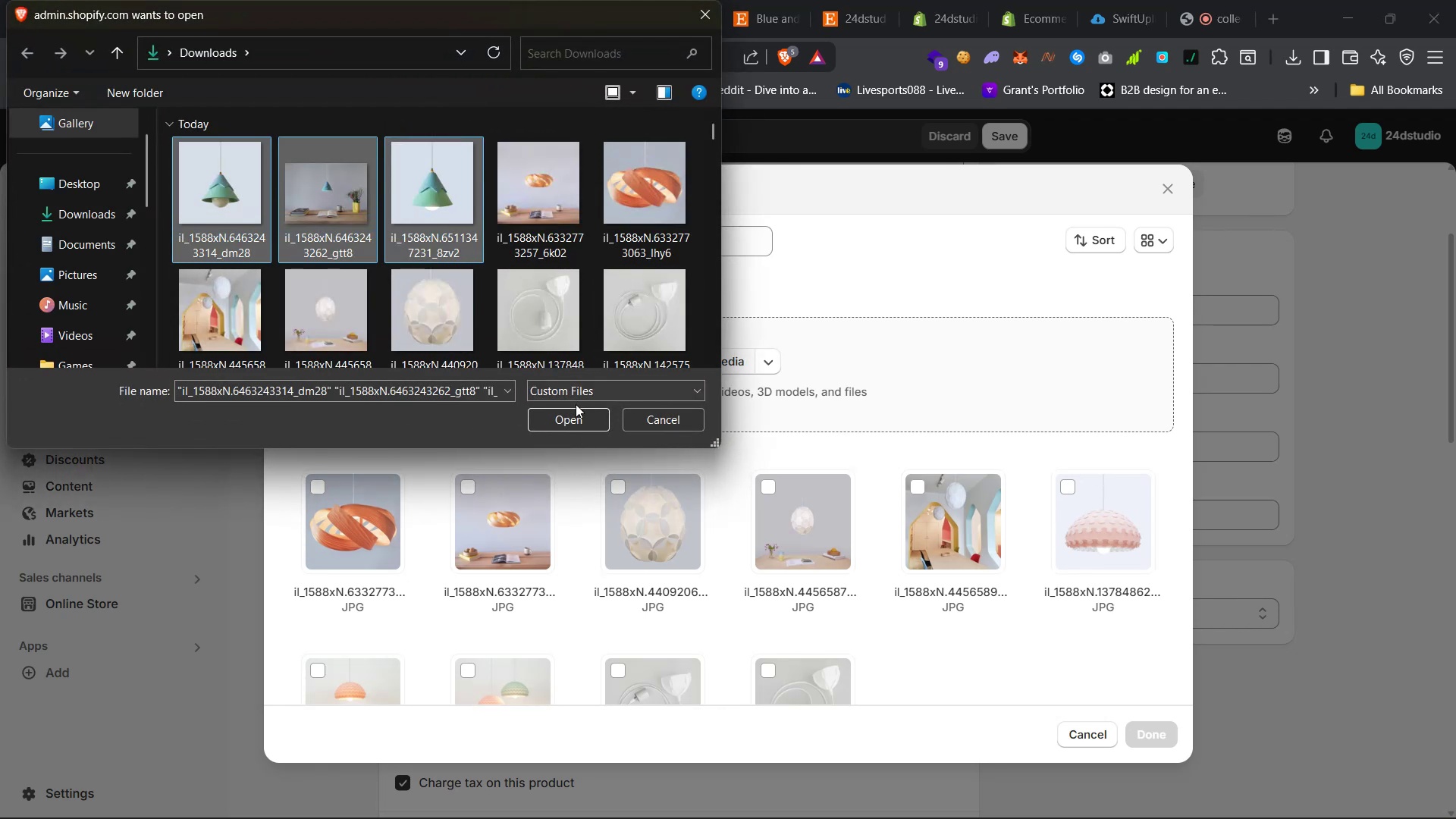 
left_click([570, 421])
 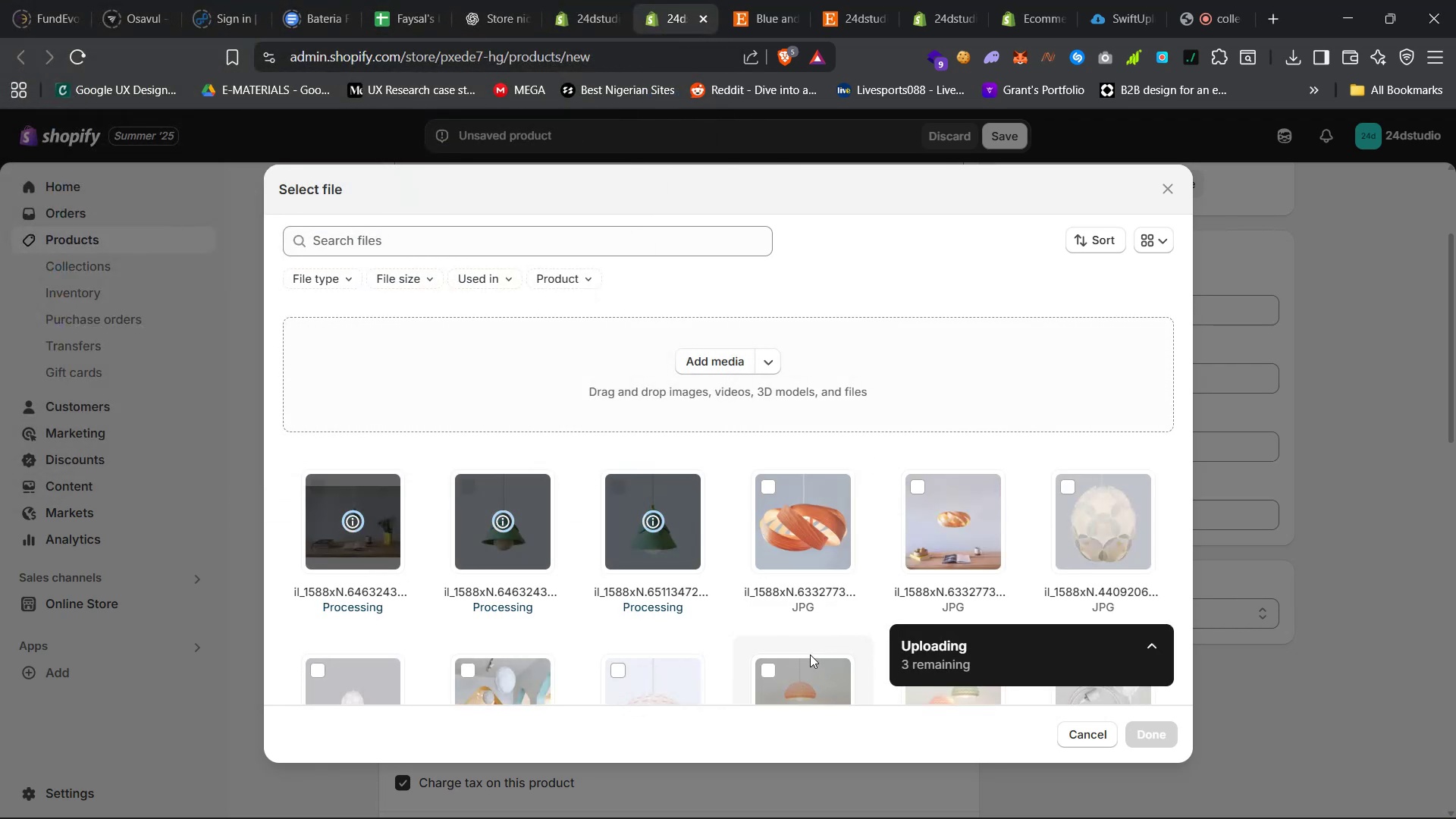 
wait(8.07)
 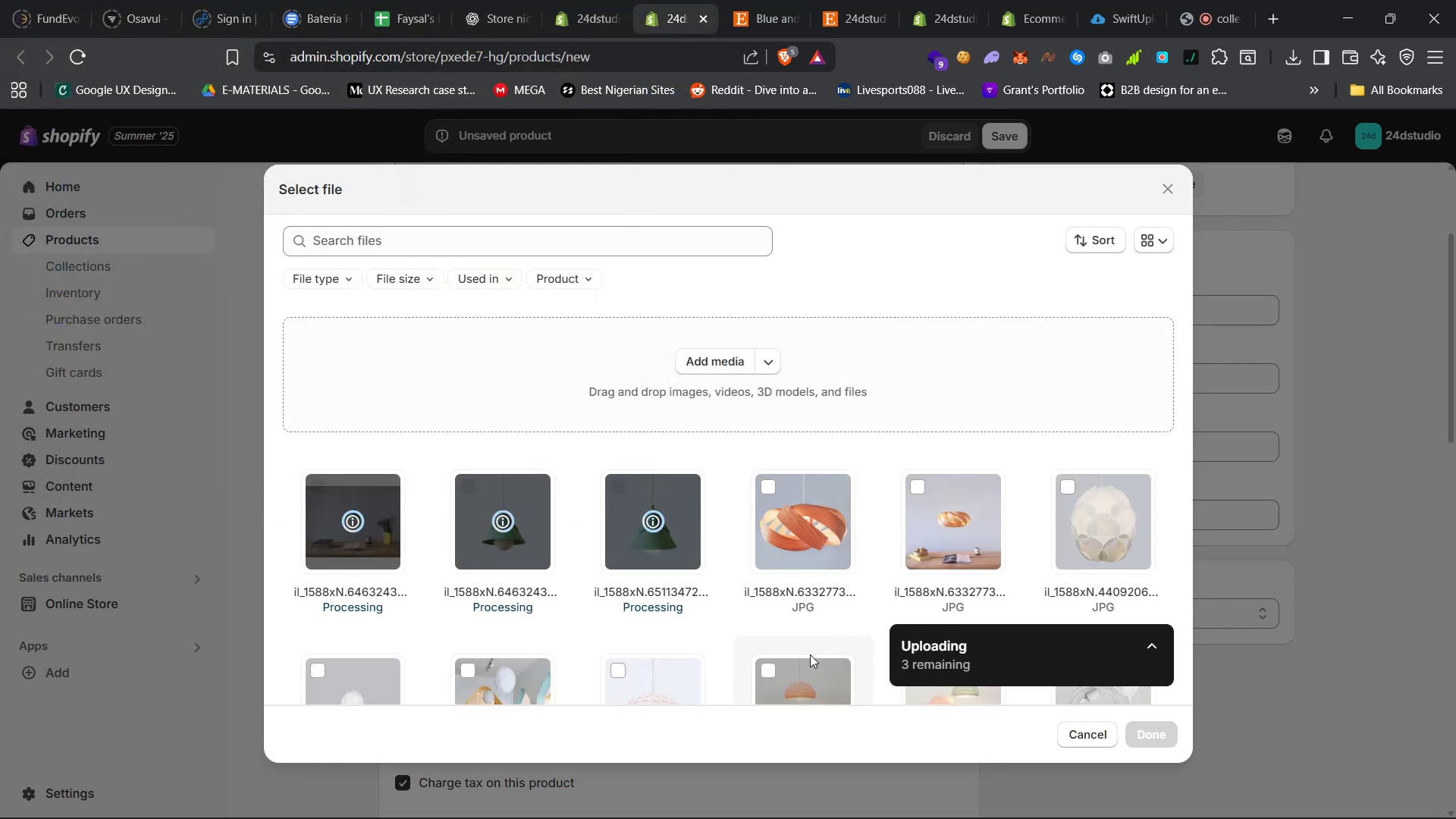 
scroll: coordinate [651, 578], scroll_direction: down, amount: 9.0
 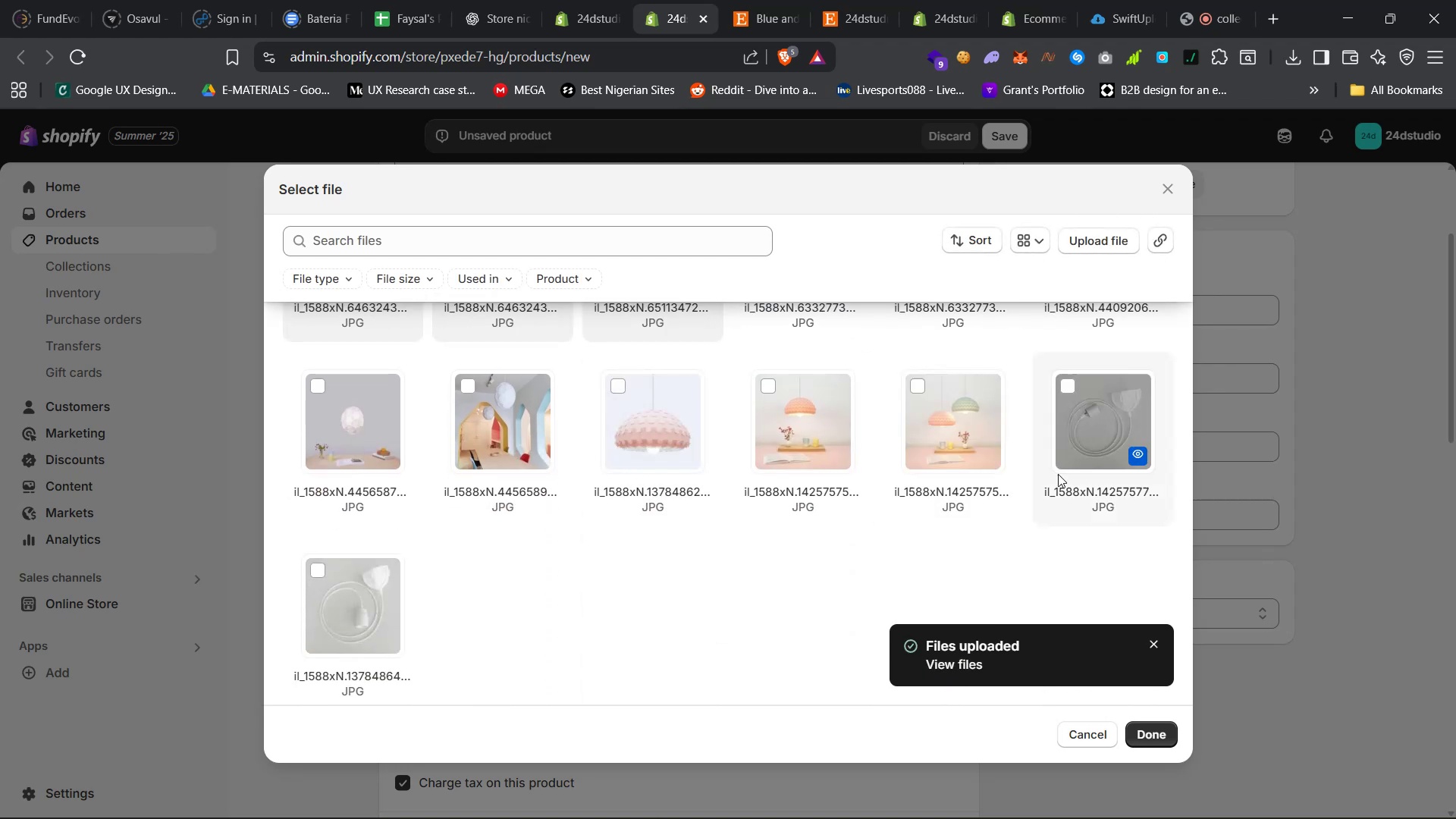 
left_click([1095, 463])
 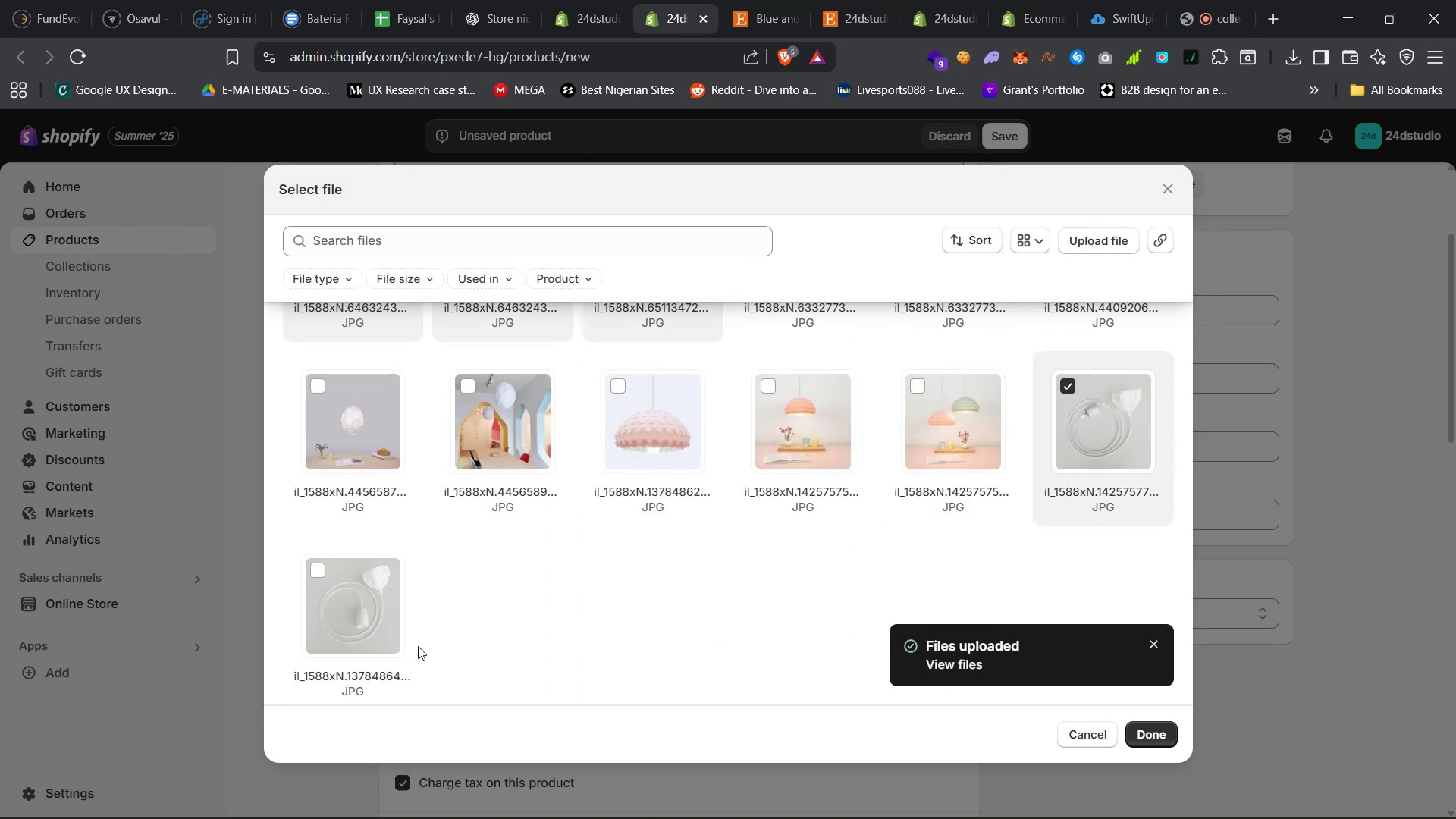 
left_click([389, 646])
 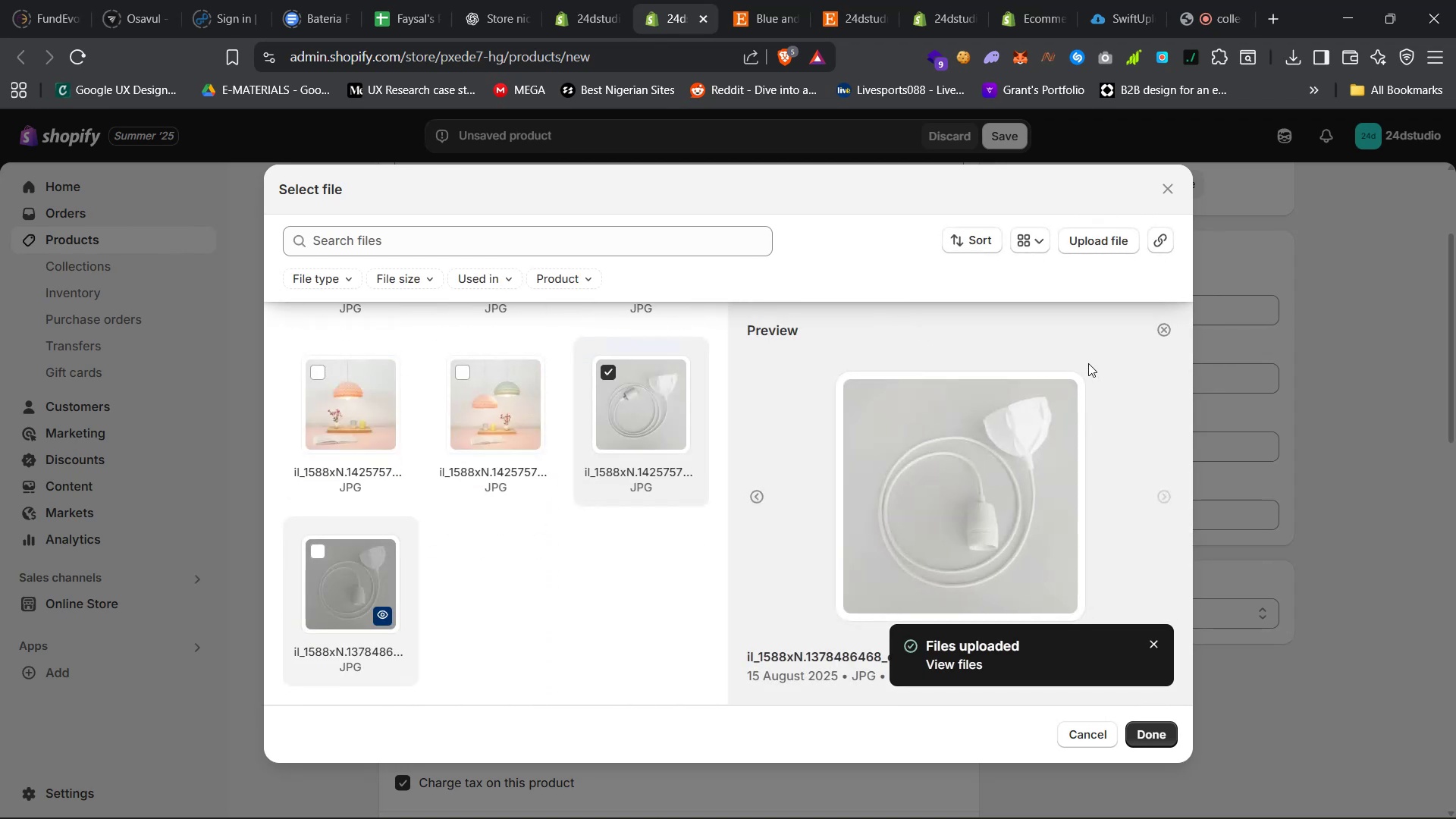 
left_click([1163, 334])
 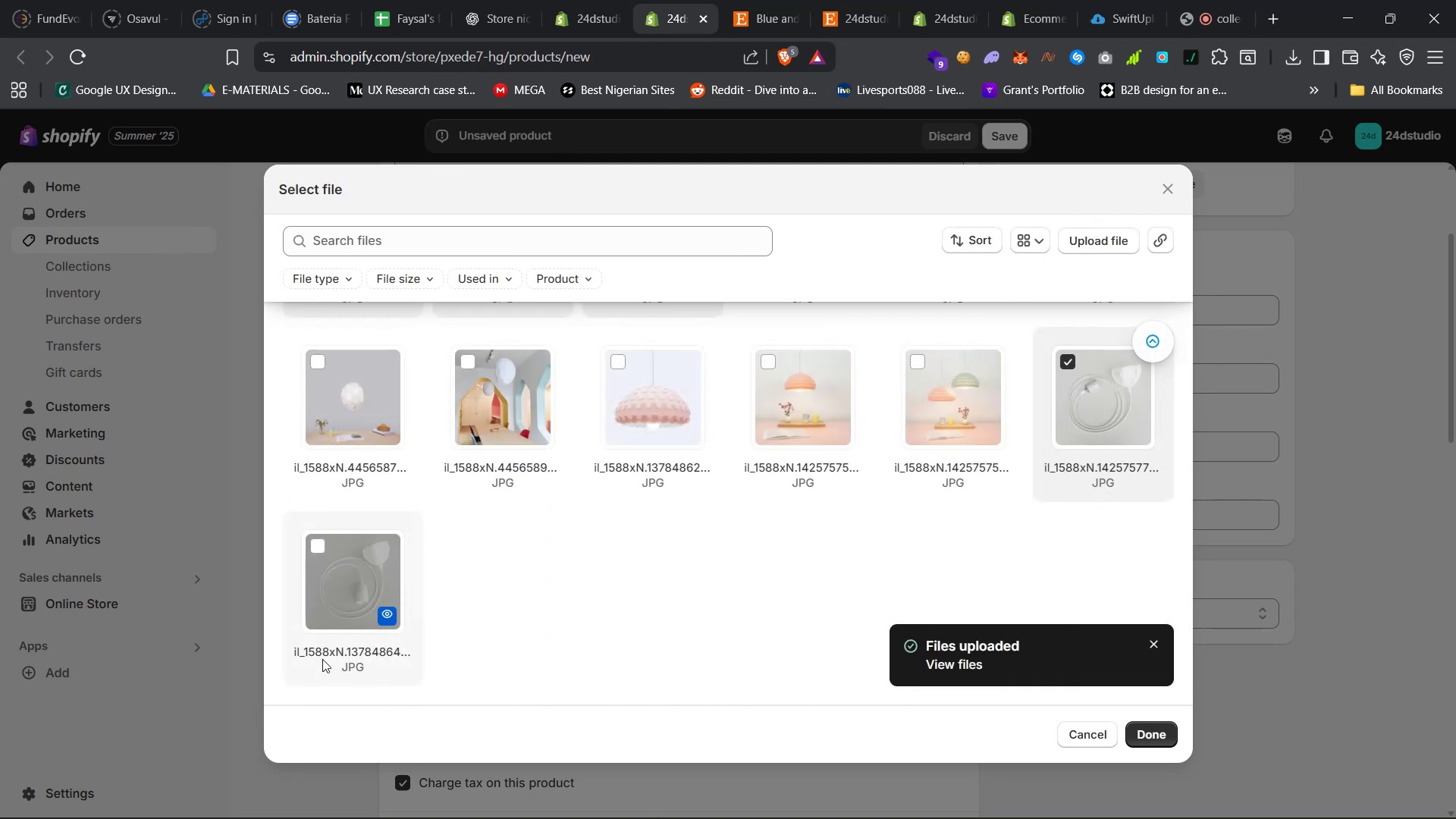 
left_click([335, 601])
 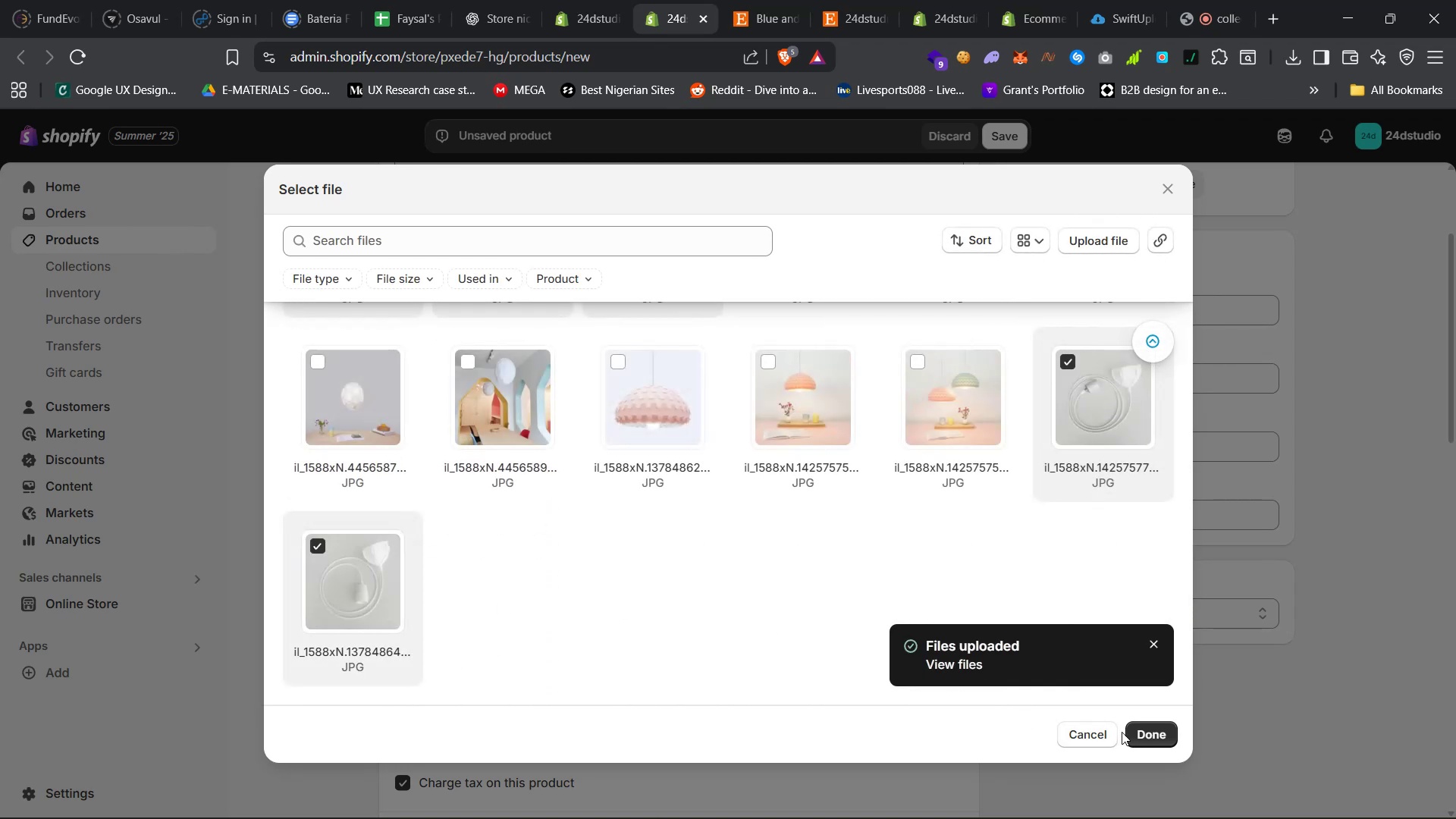 
left_click([1154, 733])
 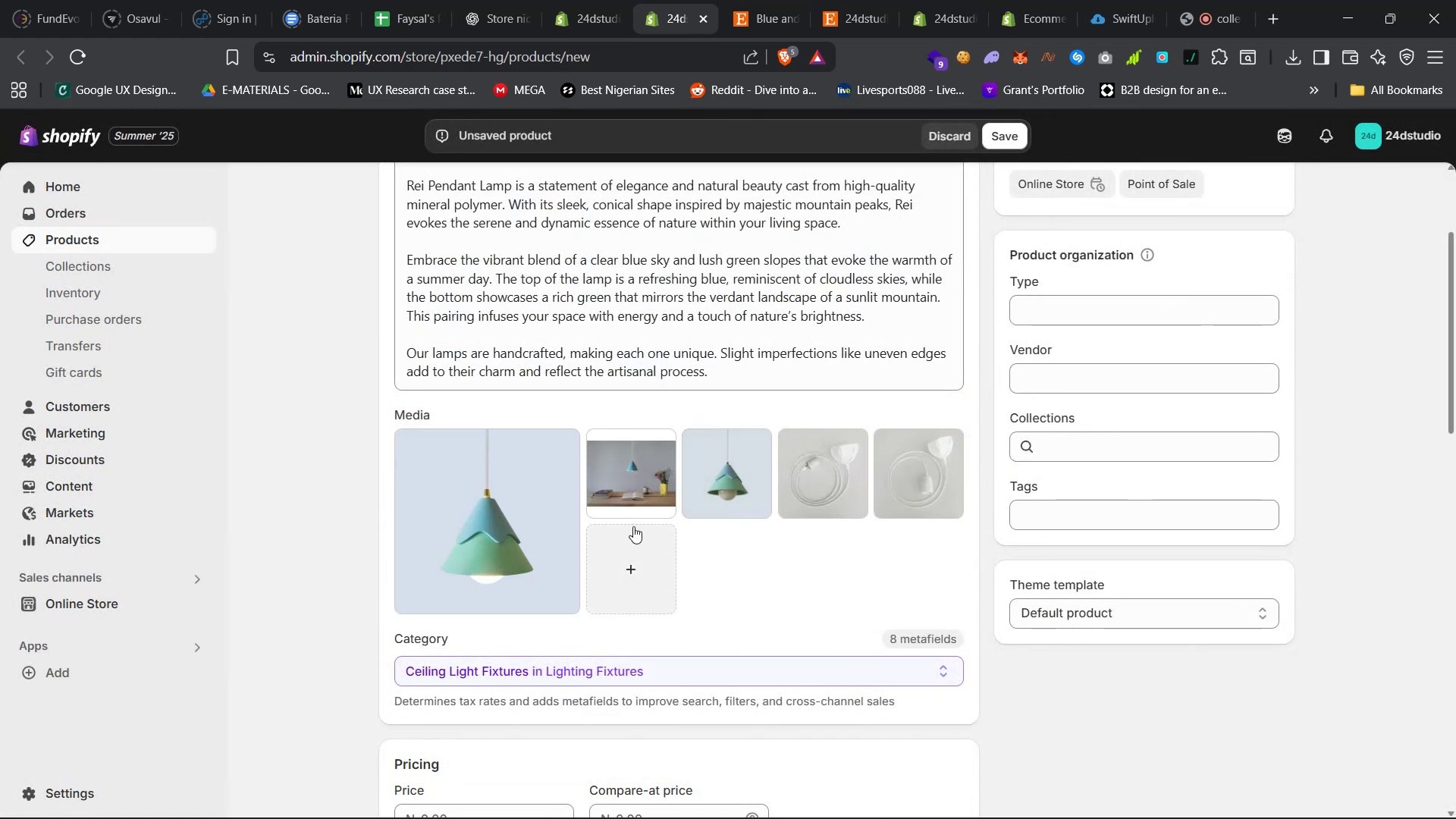 
scroll: coordinate [782, 656], scroll_direction: down, amount: 18.0
 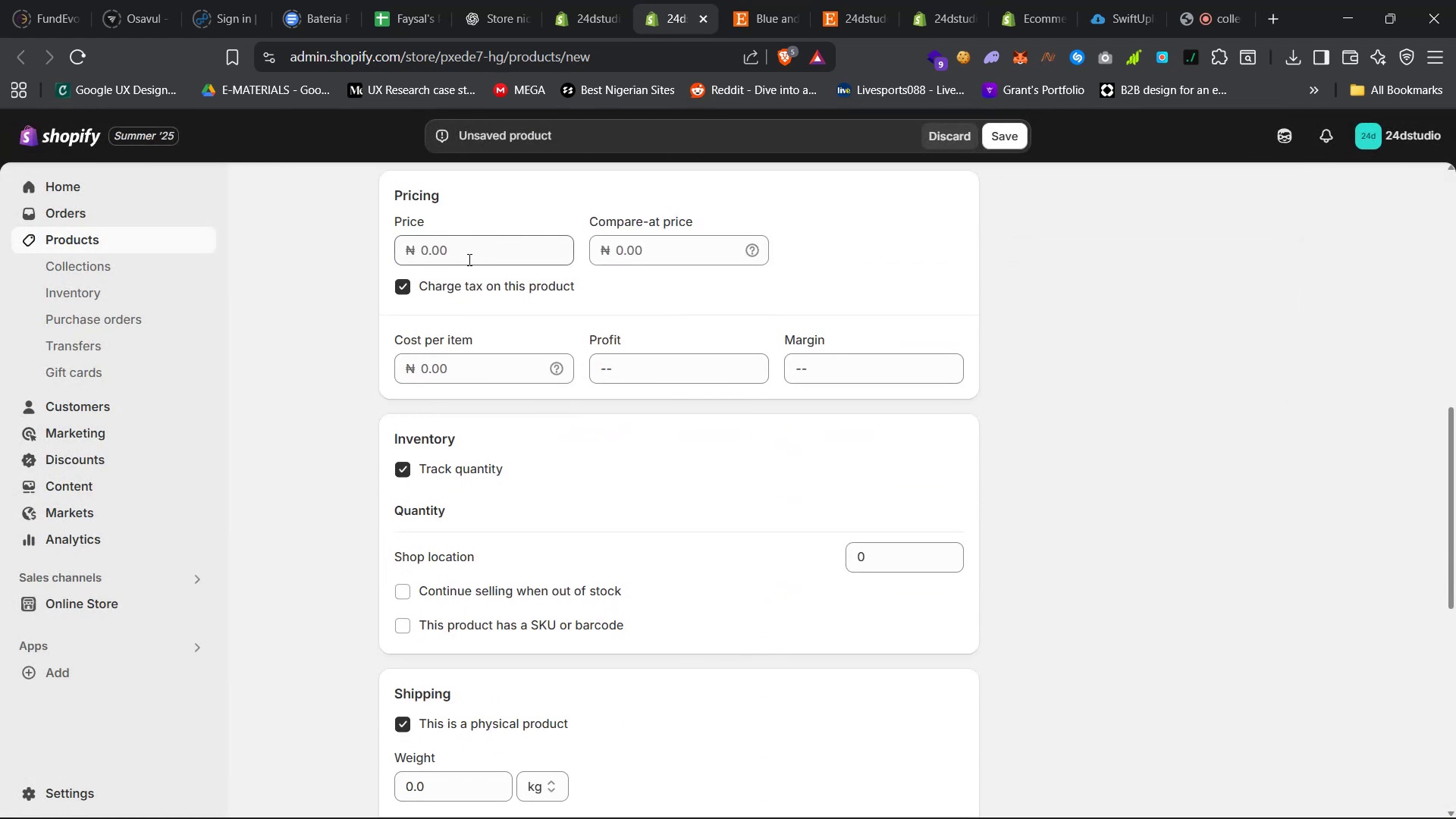 
left_click([469, 259])
 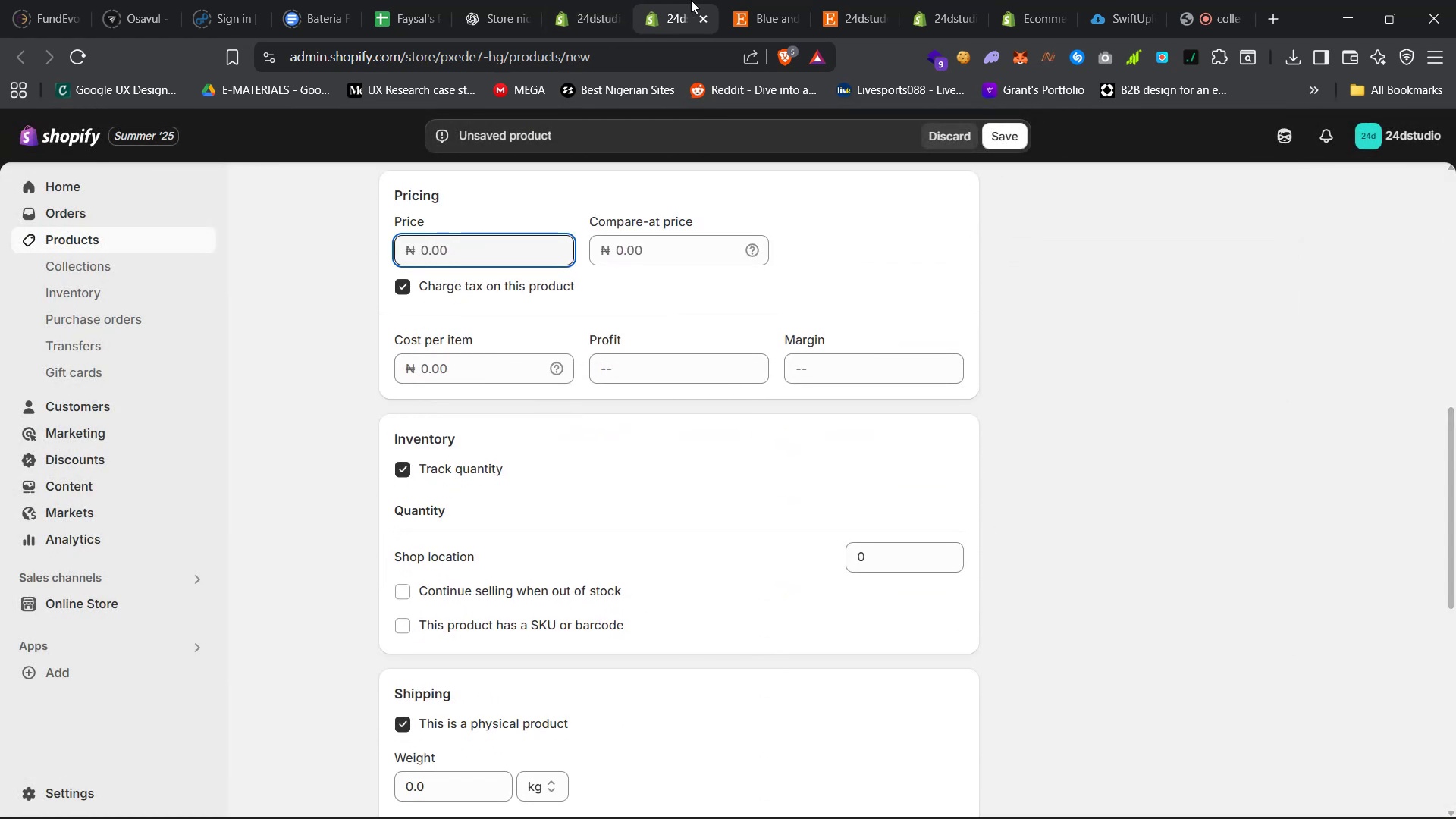 
left_click([739, 0])
 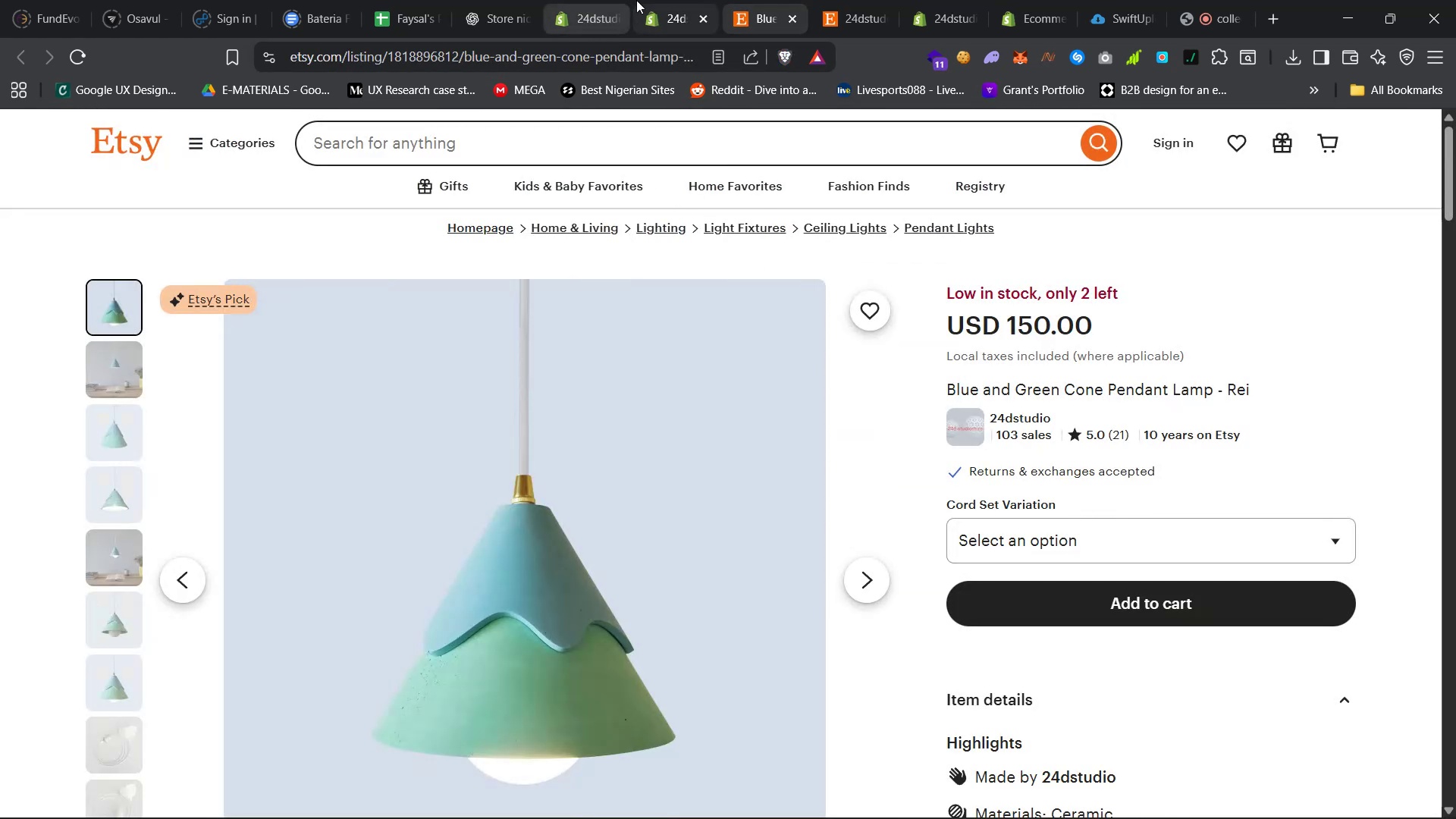 
left_click([658, 0])
 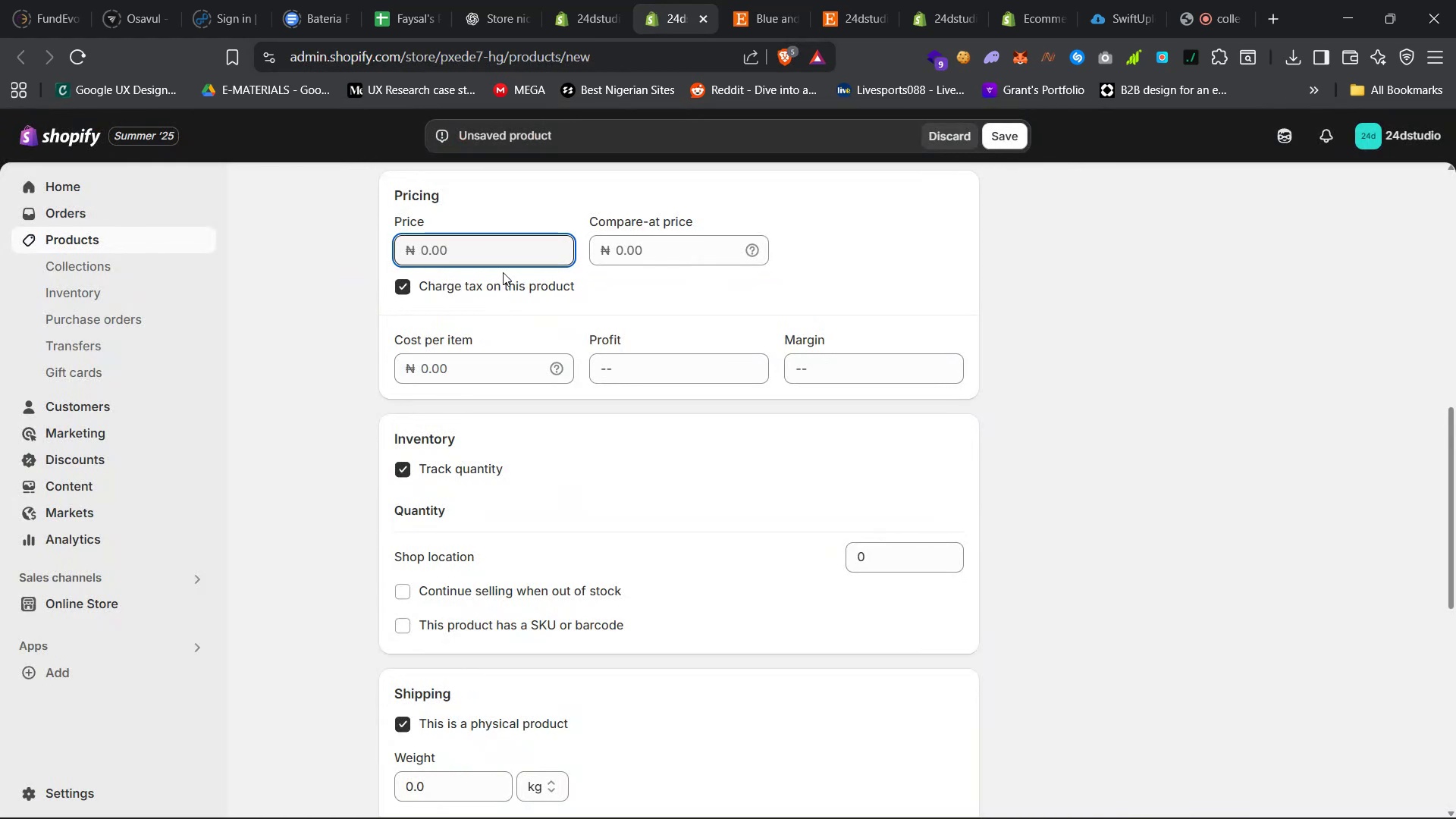 
left_click([514, 245])
 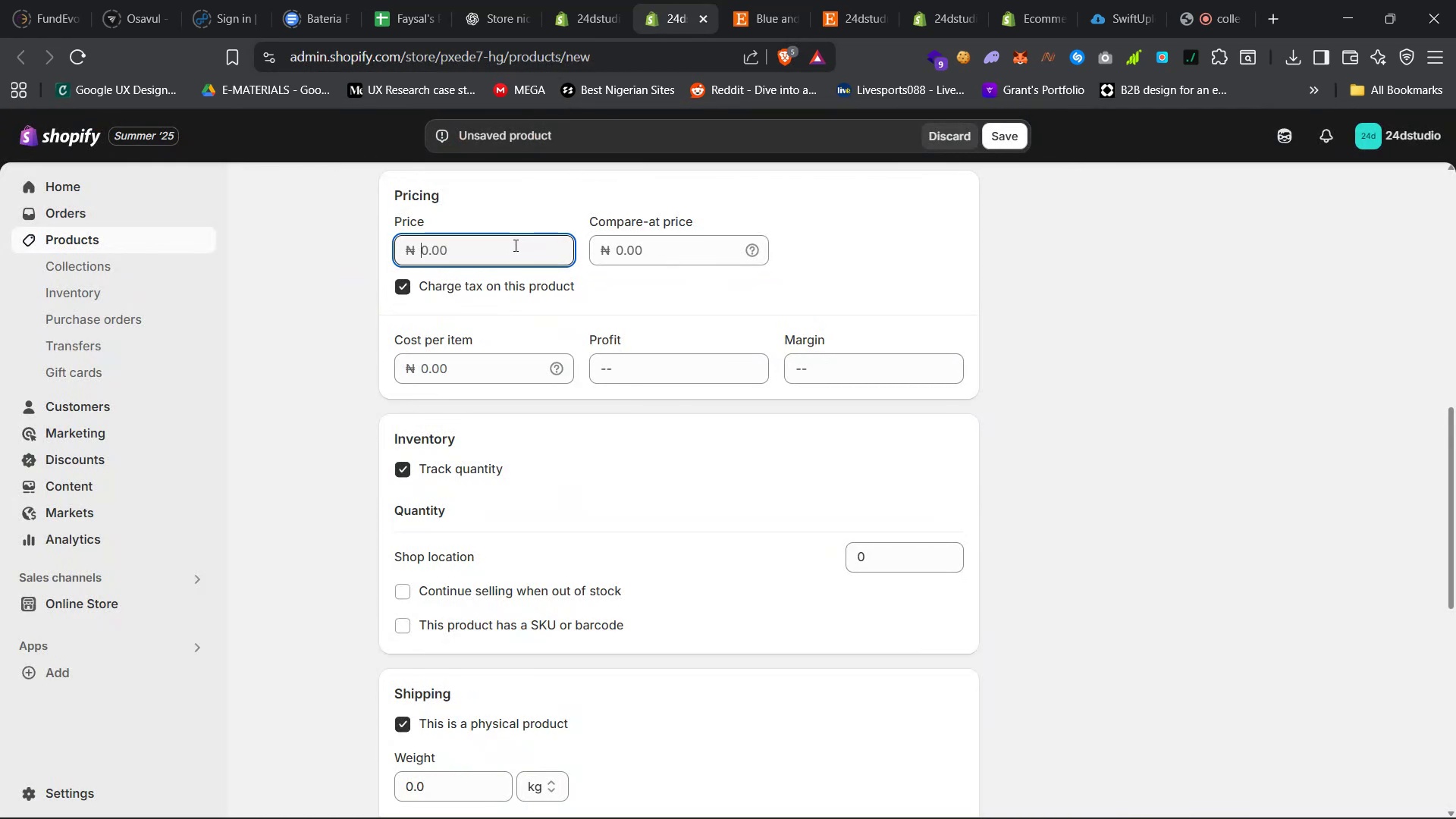 
type(1500000)
key(Backspace)
 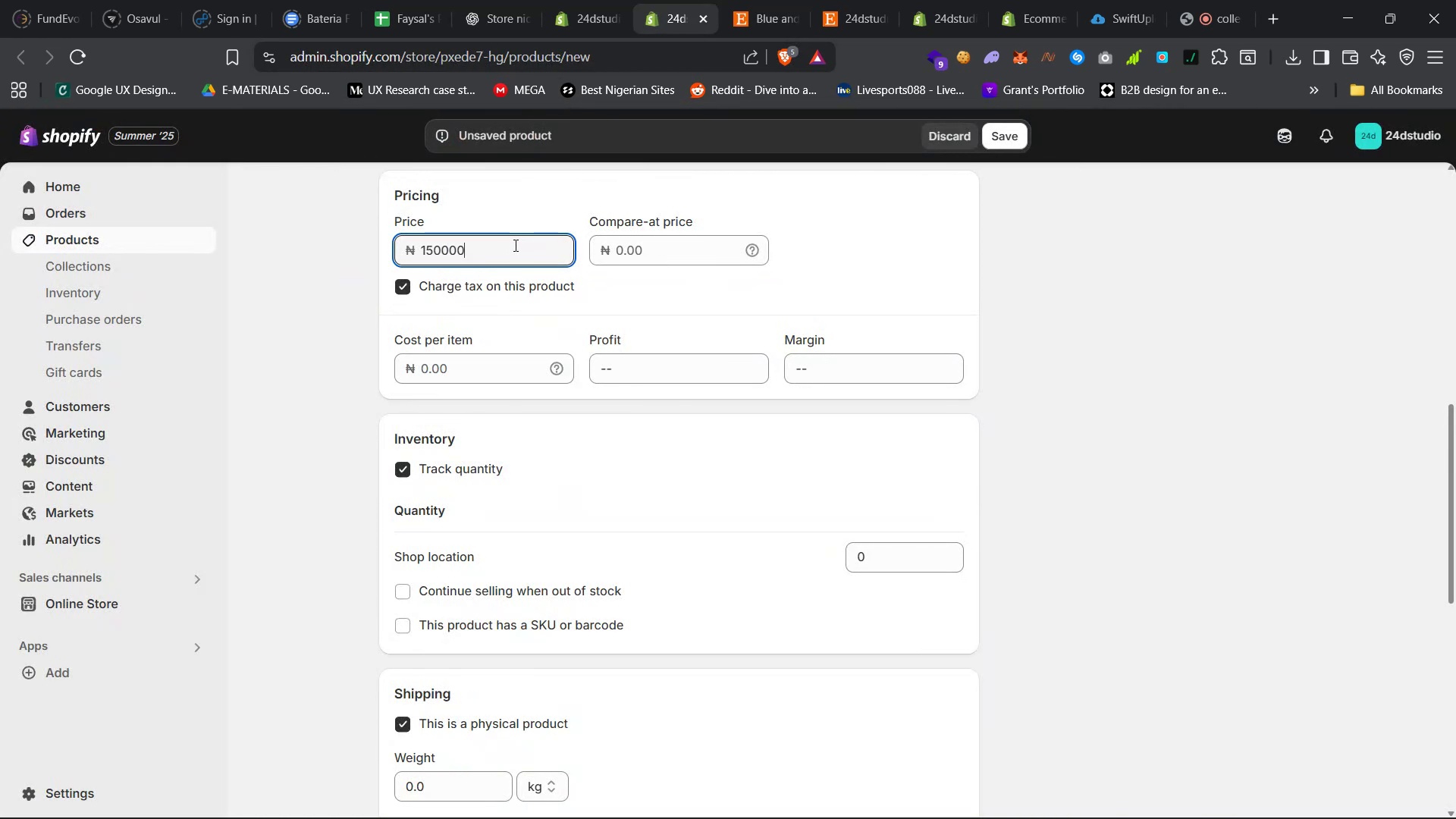 
left_click_drag(start_coordinate=[514, 245], to_coordinate=[413, 246])
 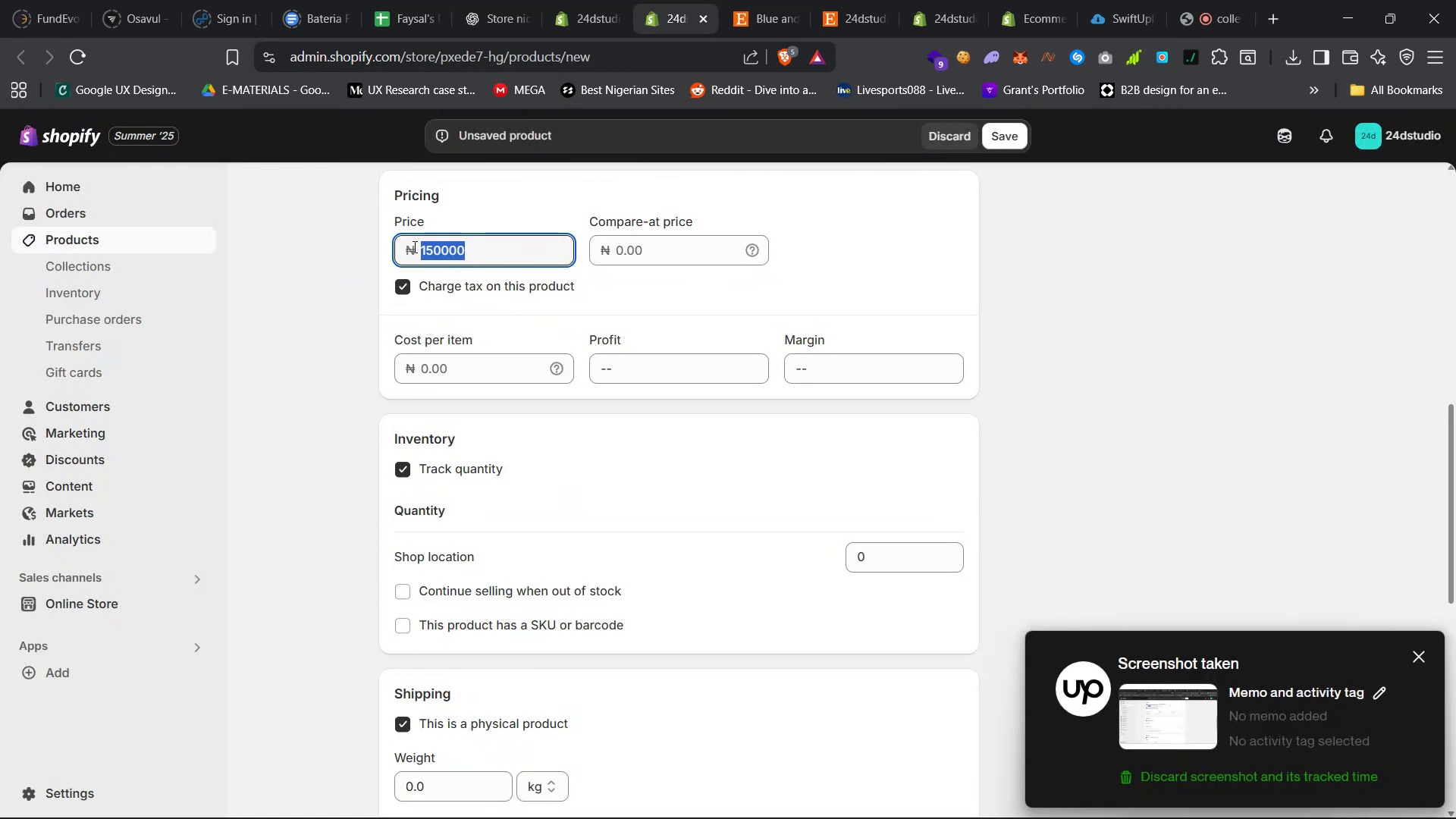 
key(Backspace)
 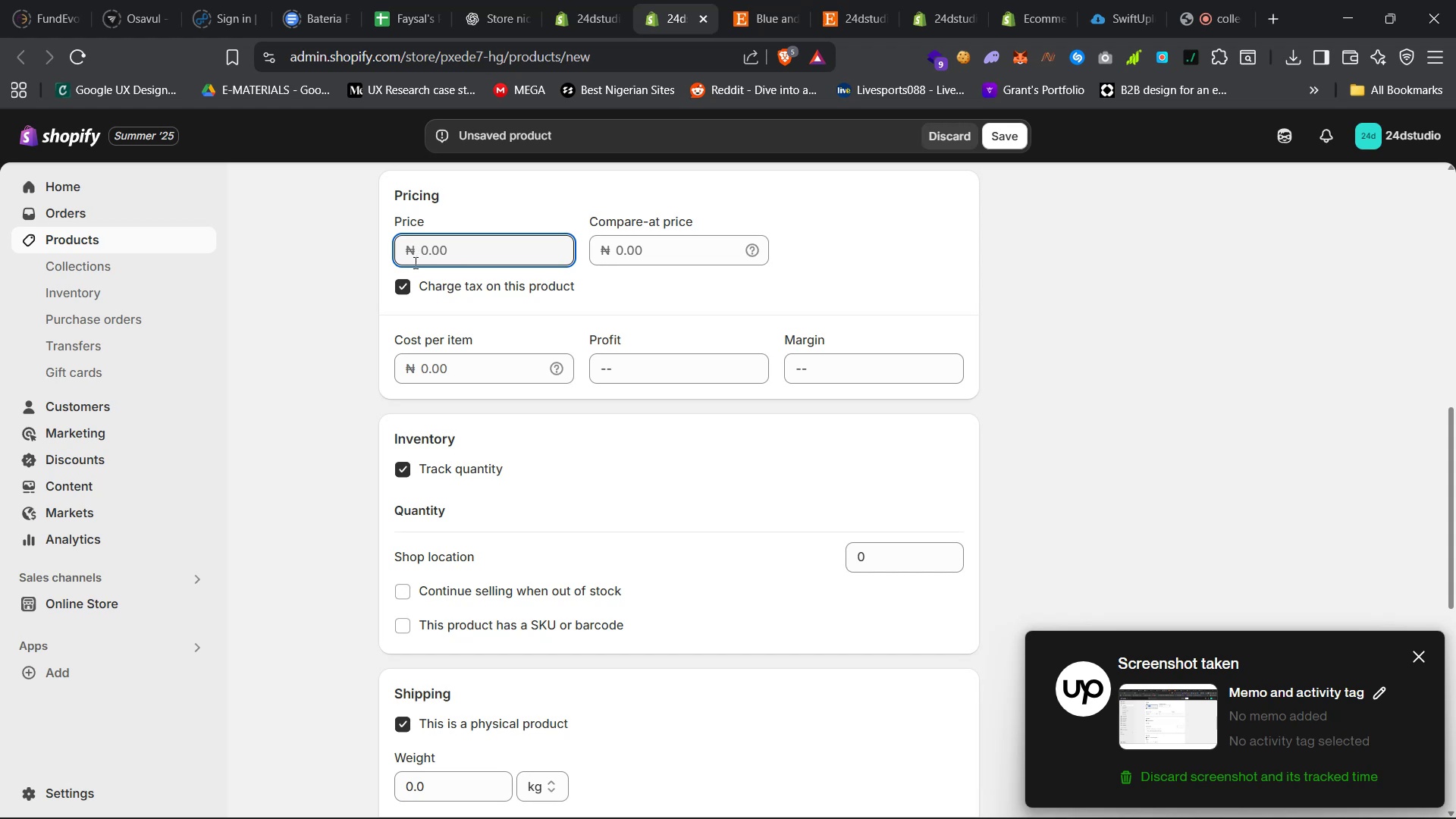 
scroll: coordinate [474, 472], scroll_direction: down, amount: 14.0
 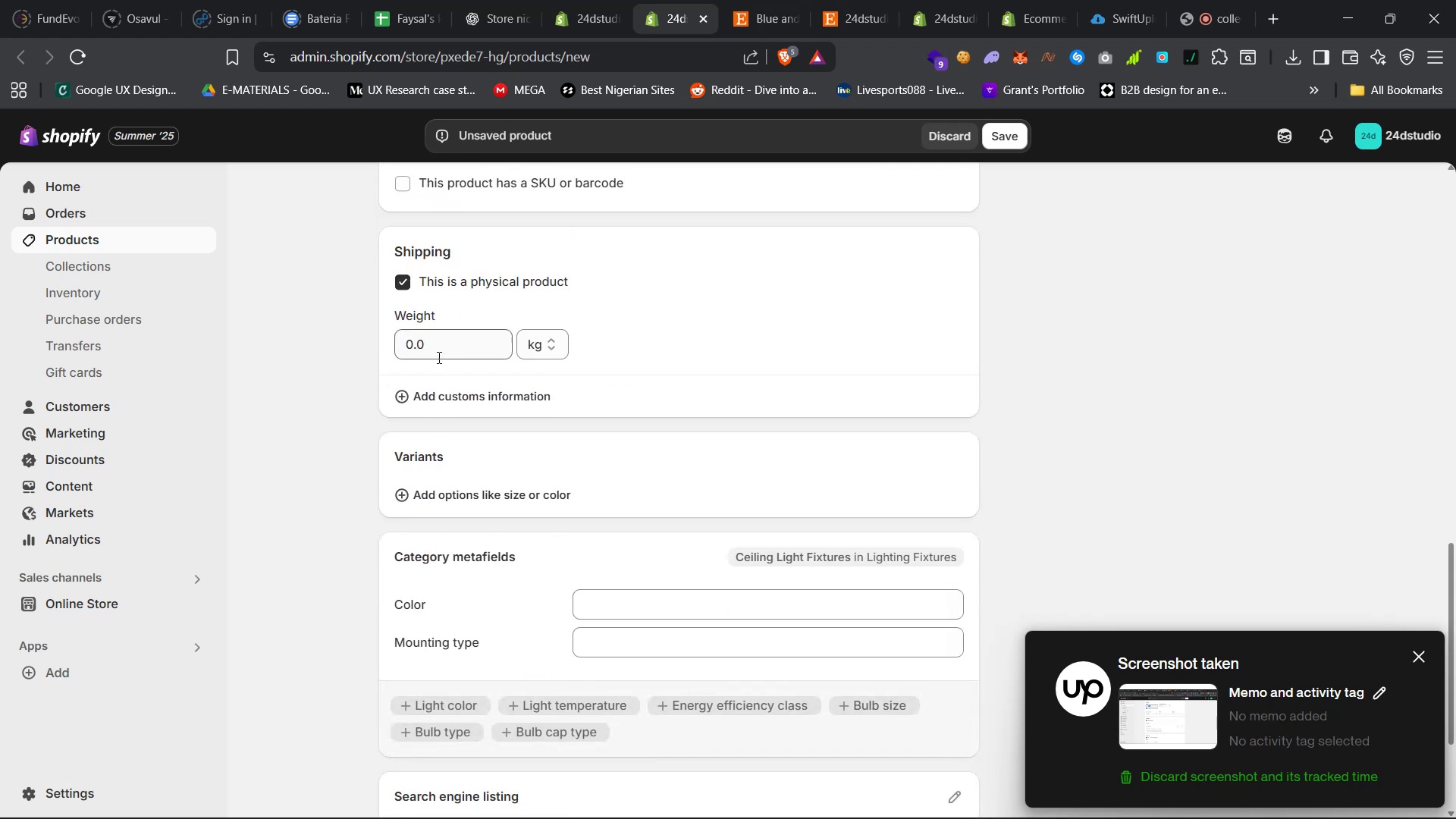 
left_click([442, 348])
 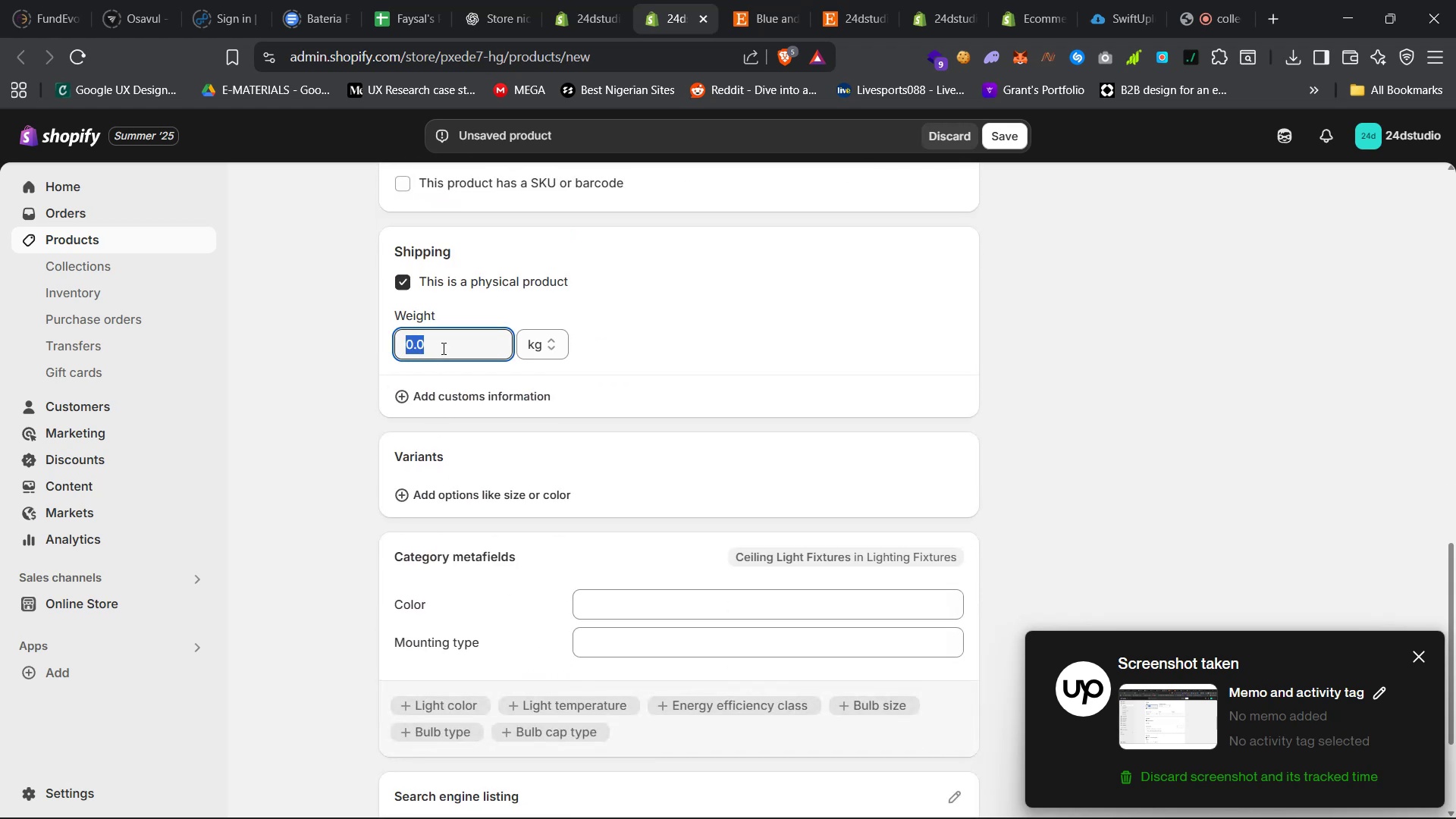 
key(1)
 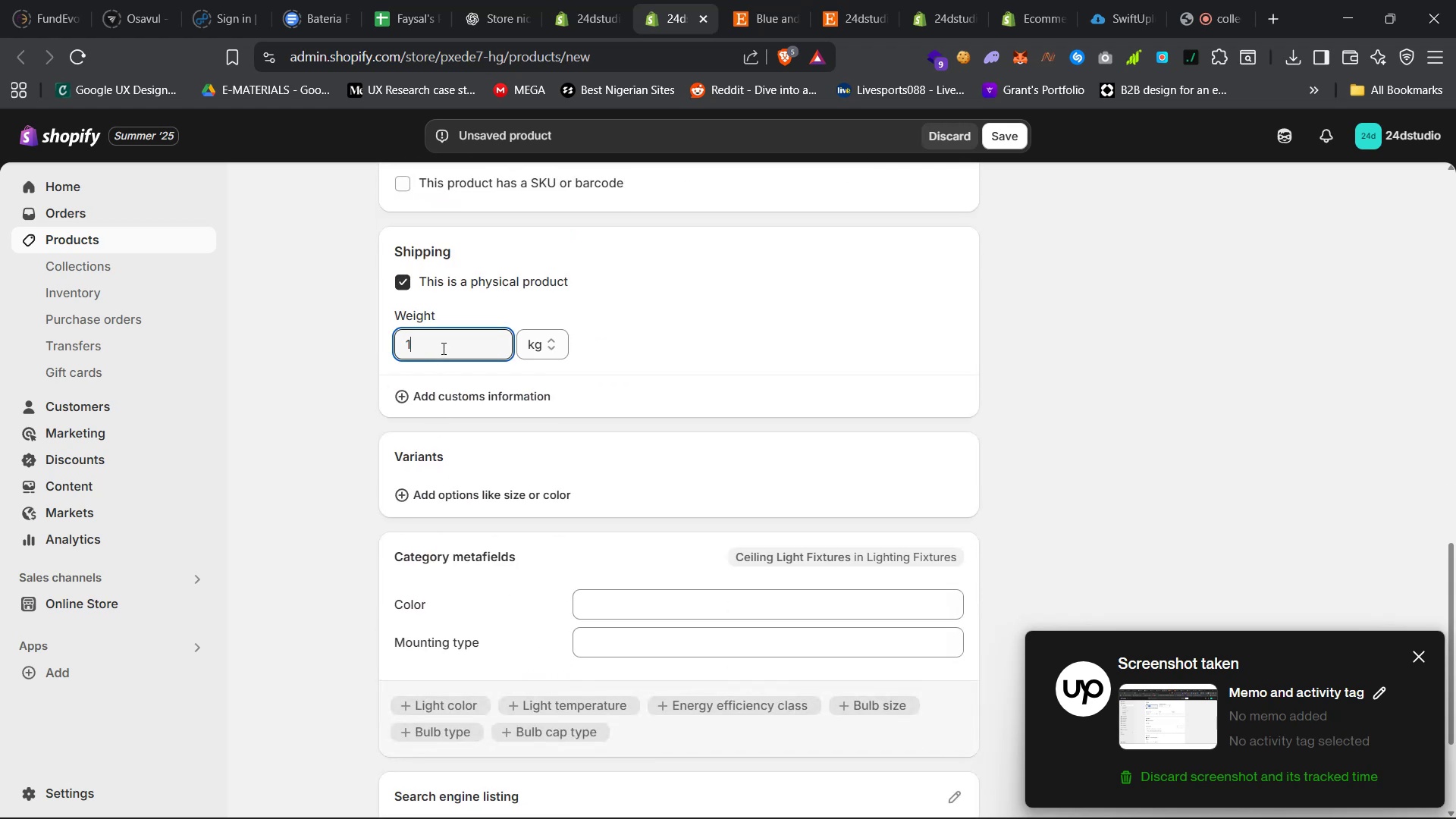 
key(Period)
 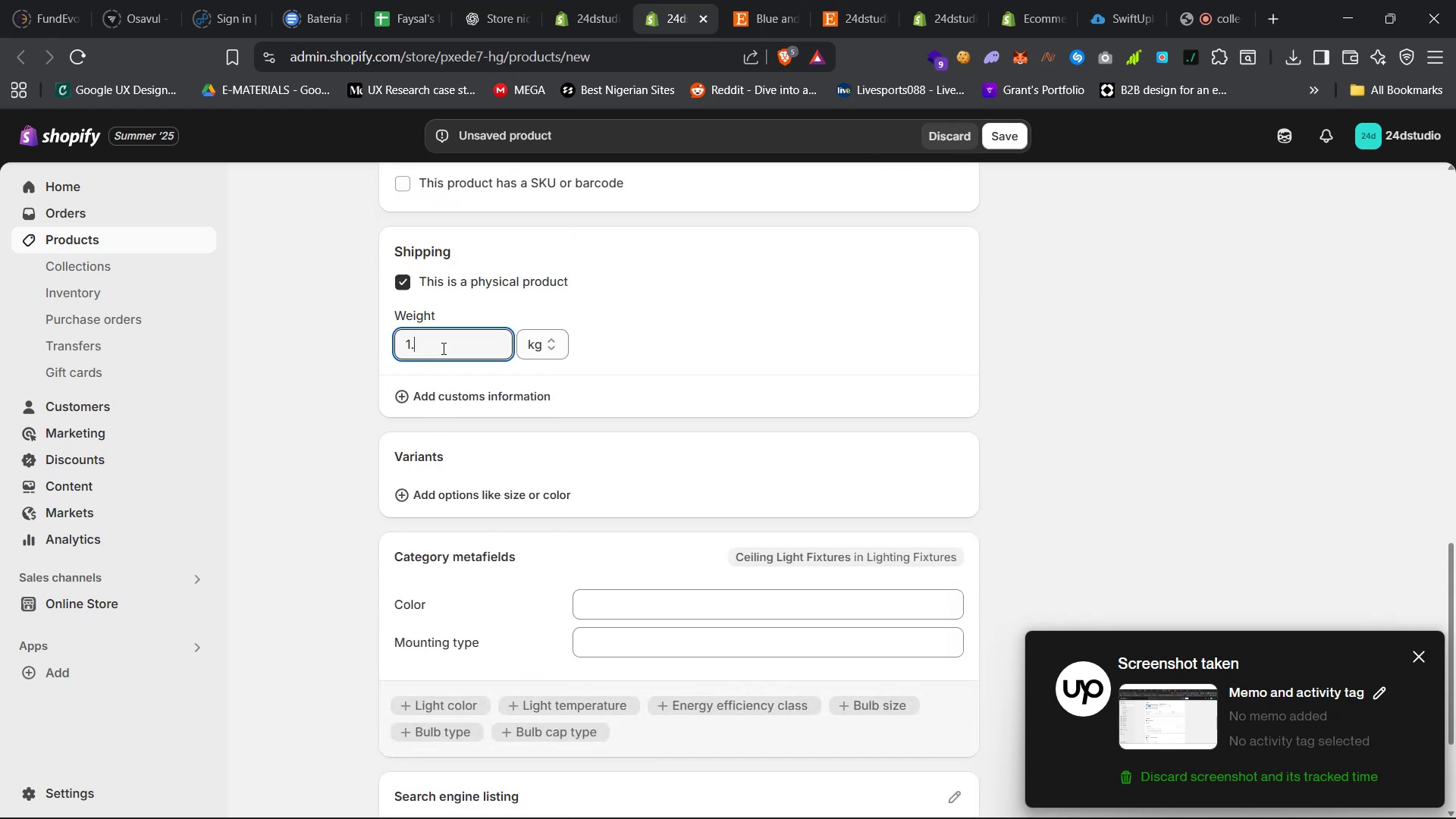 
key(7)
 